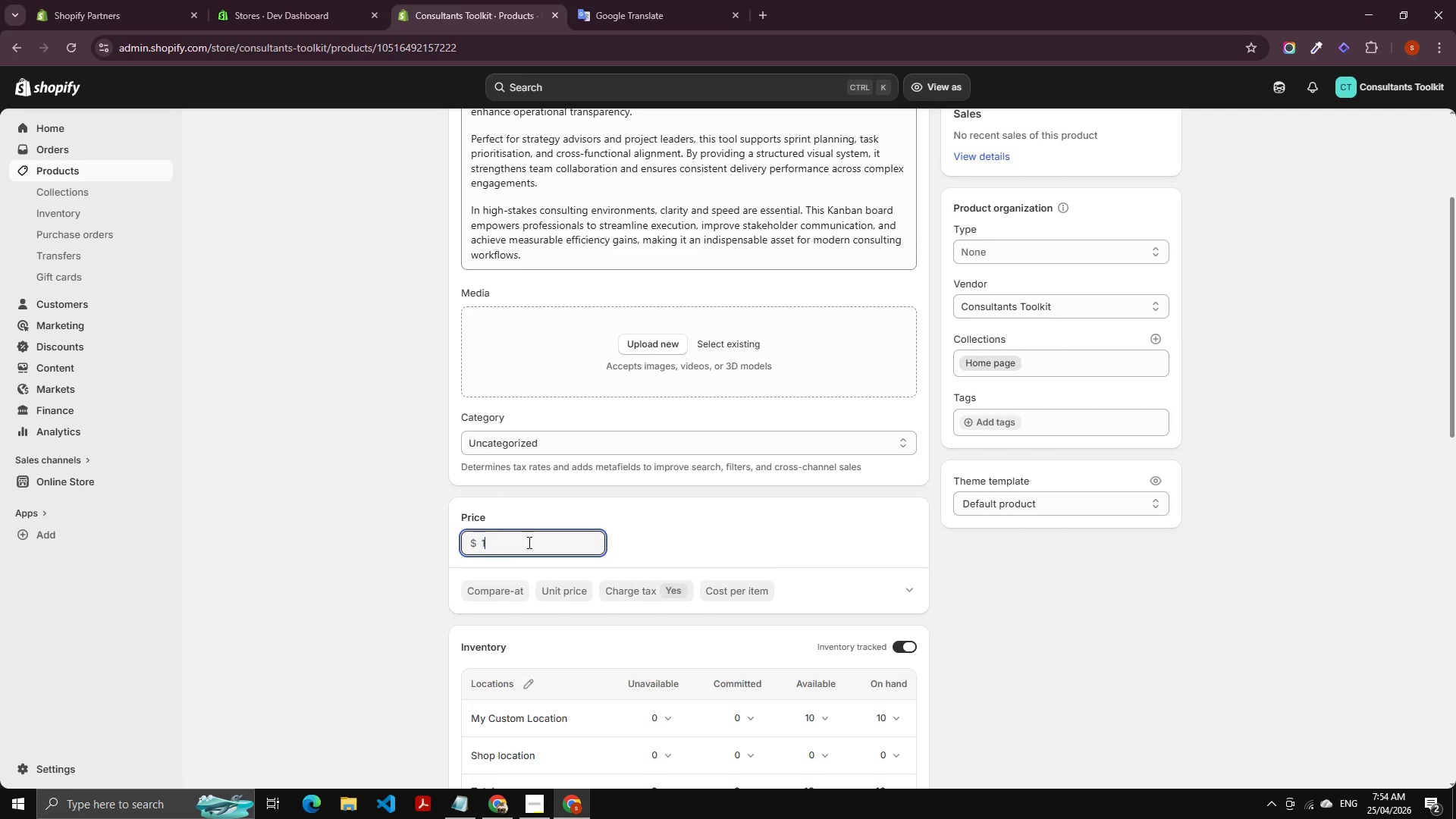 
key(Numpad0)
 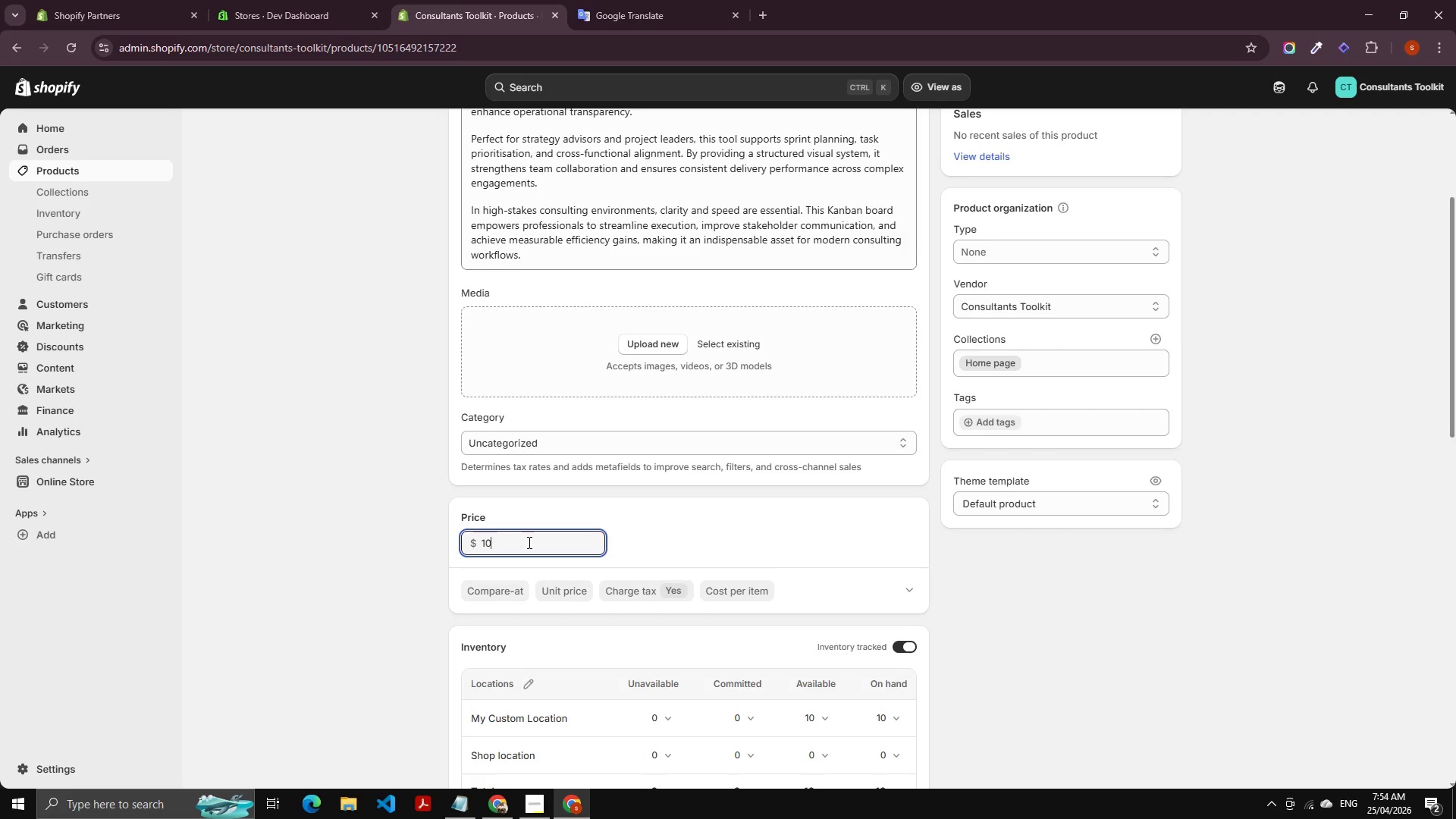 
key(Numpad0)
 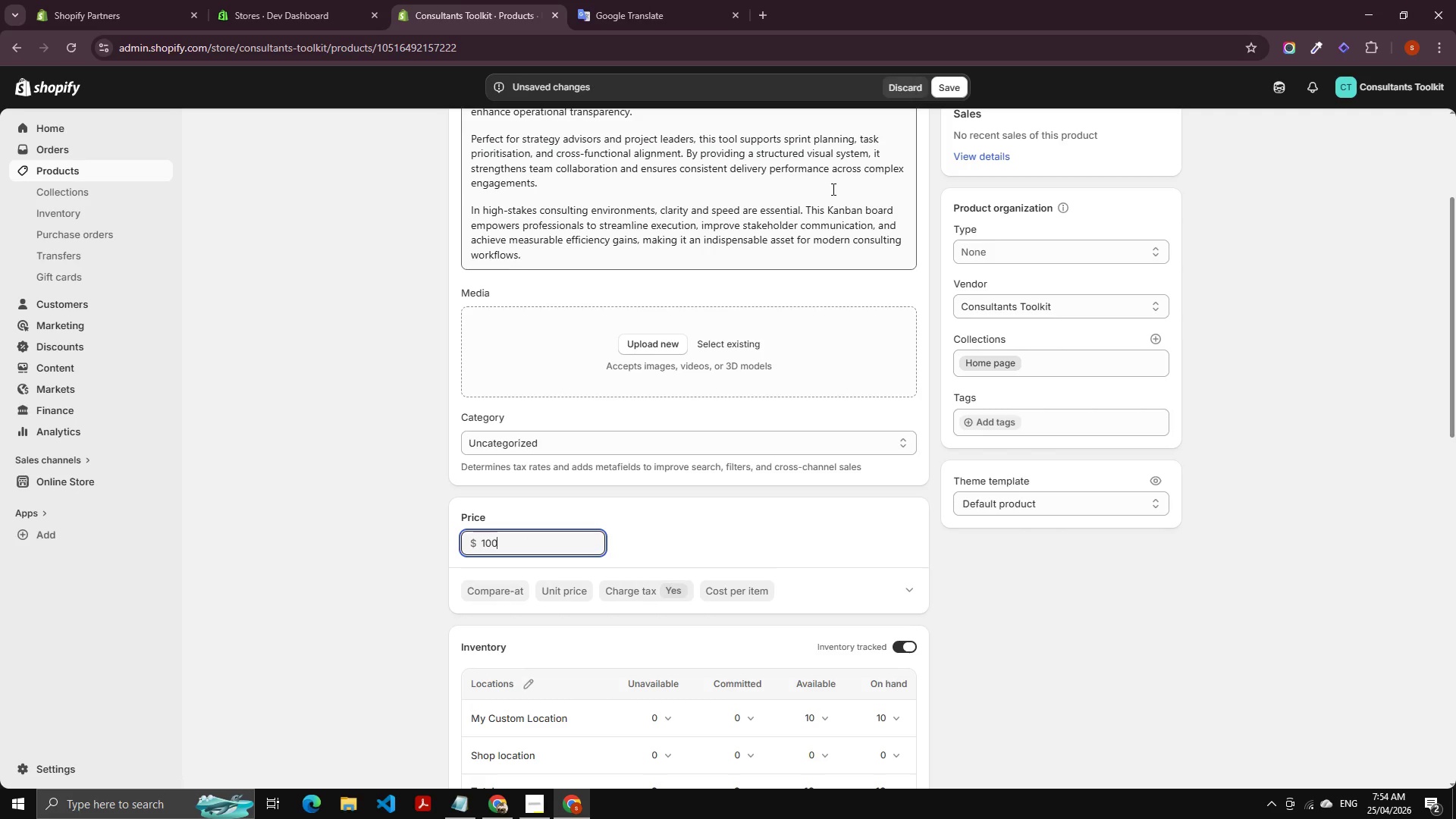 
left_click([985, 632])
 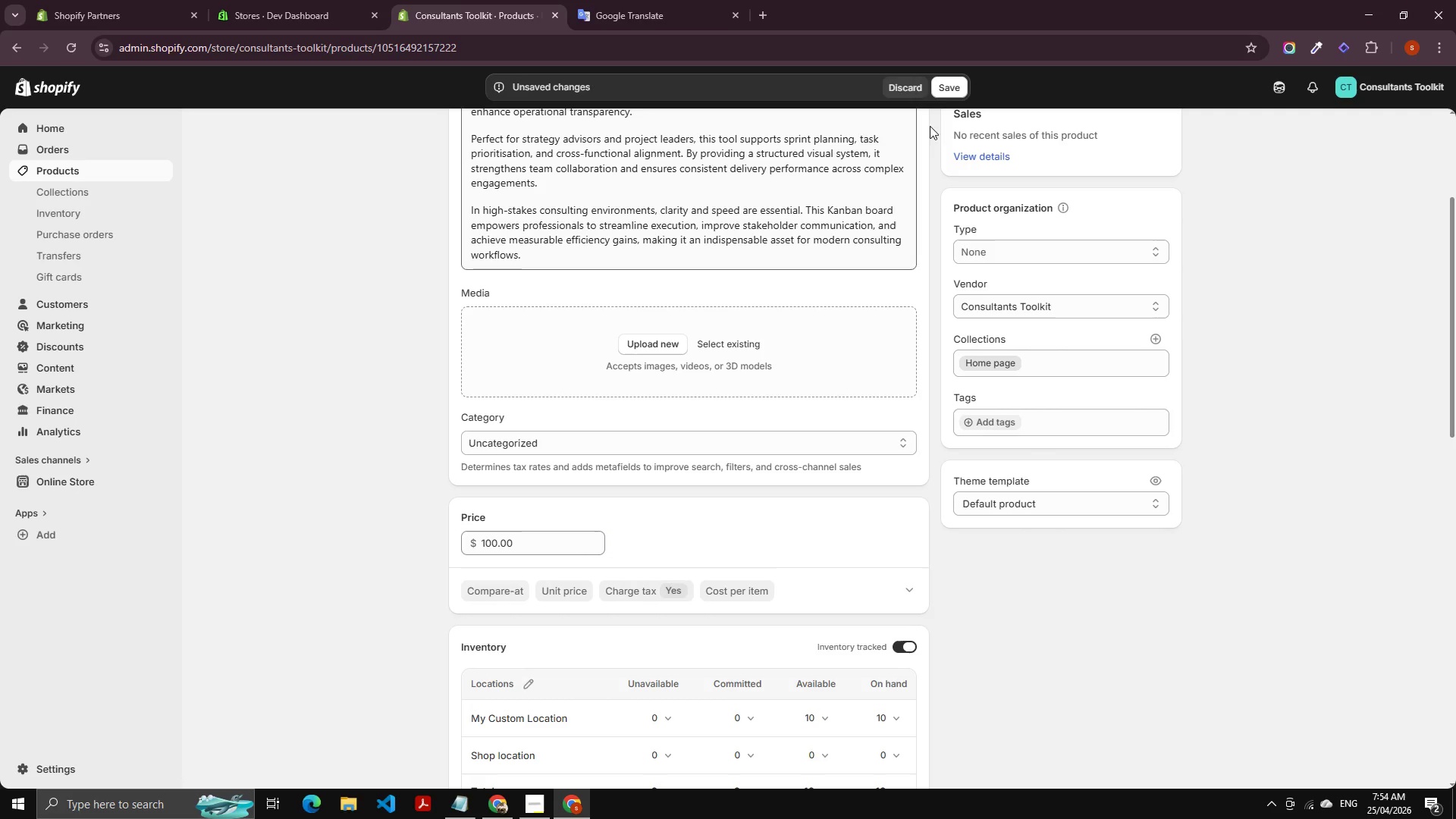 
left_click([955, 83])
 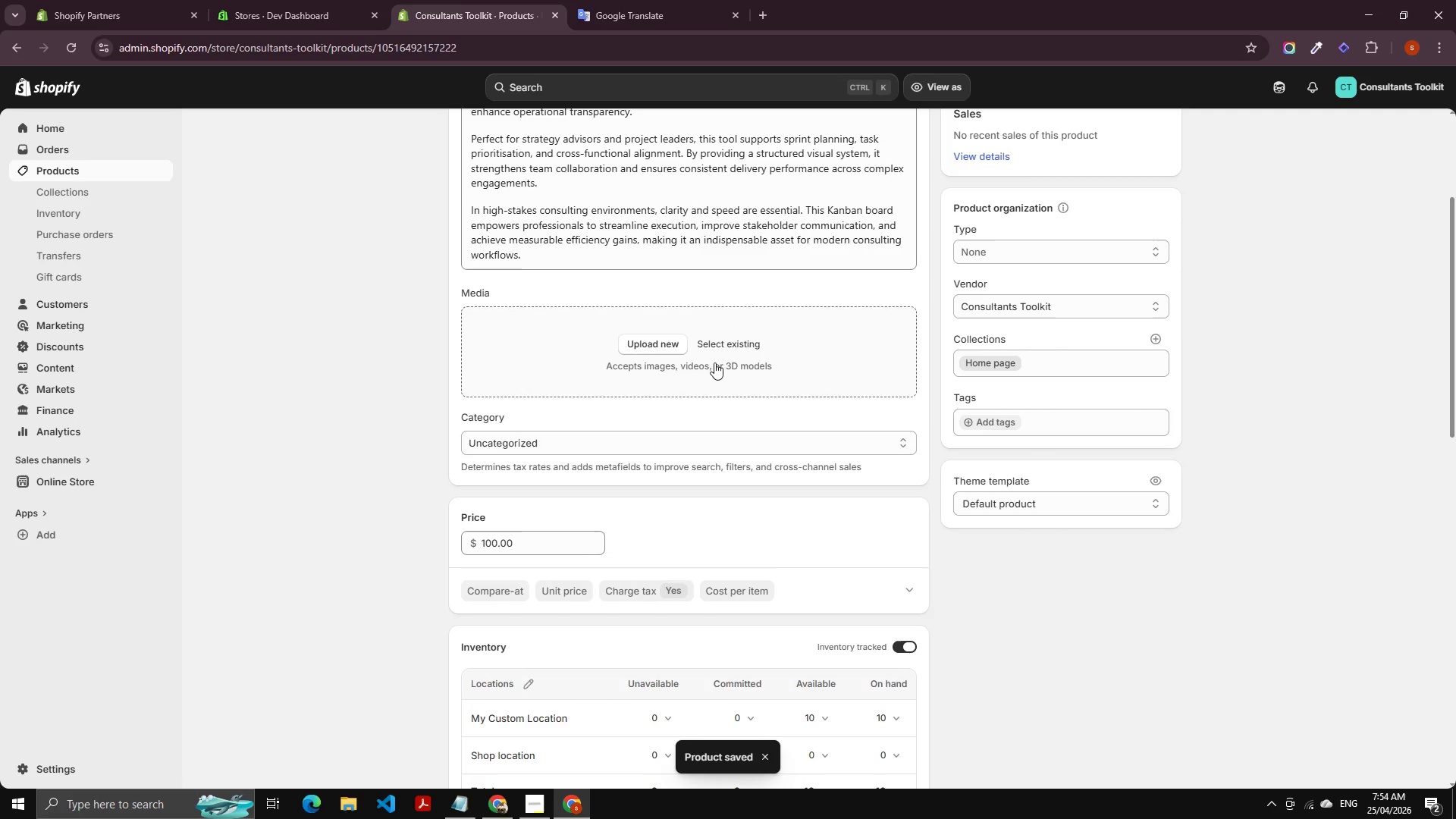 
wait(5.11)
 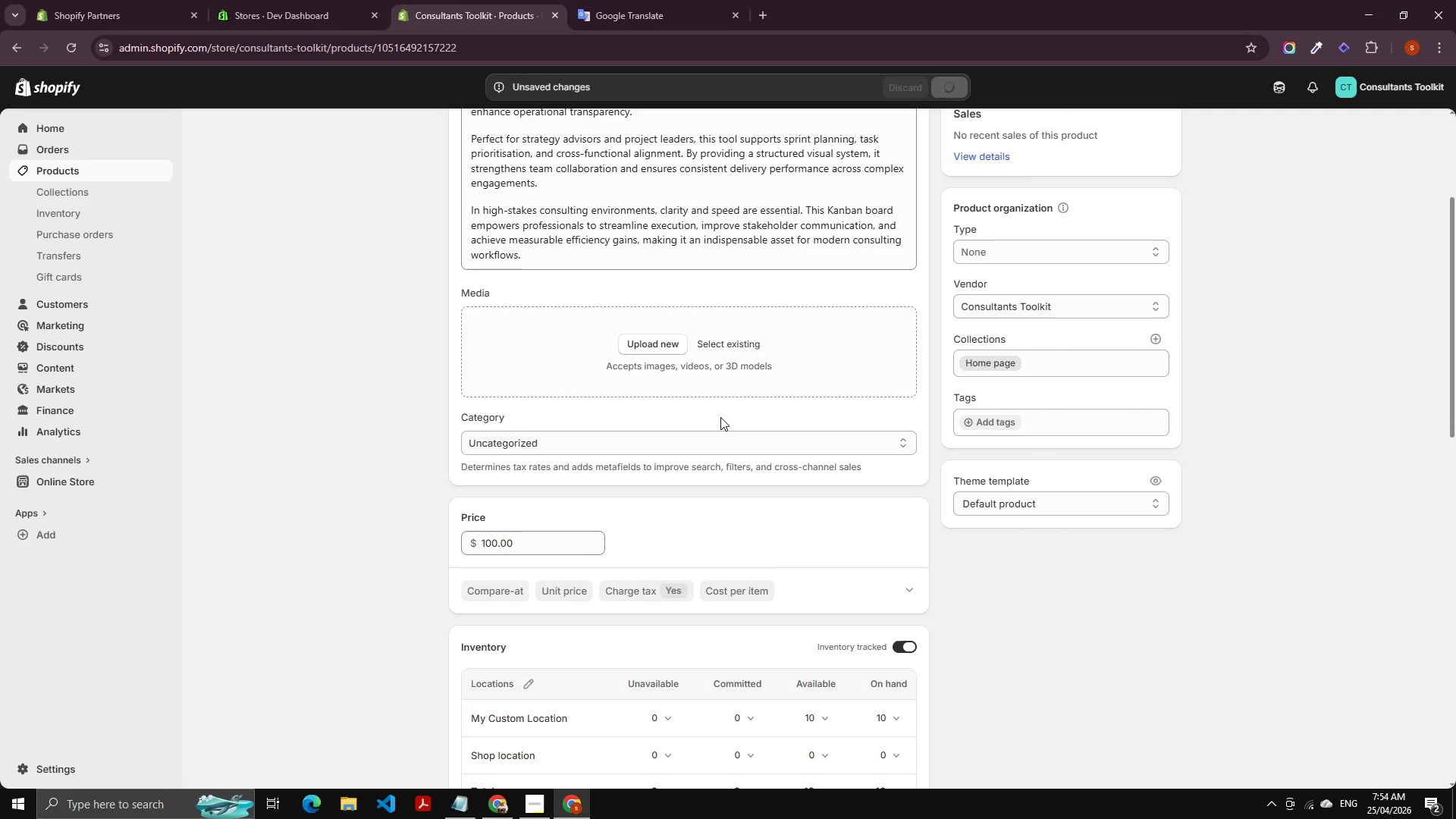 
scroll: coordinate [604, 534], scroll_direction: down, amount: 7.0
 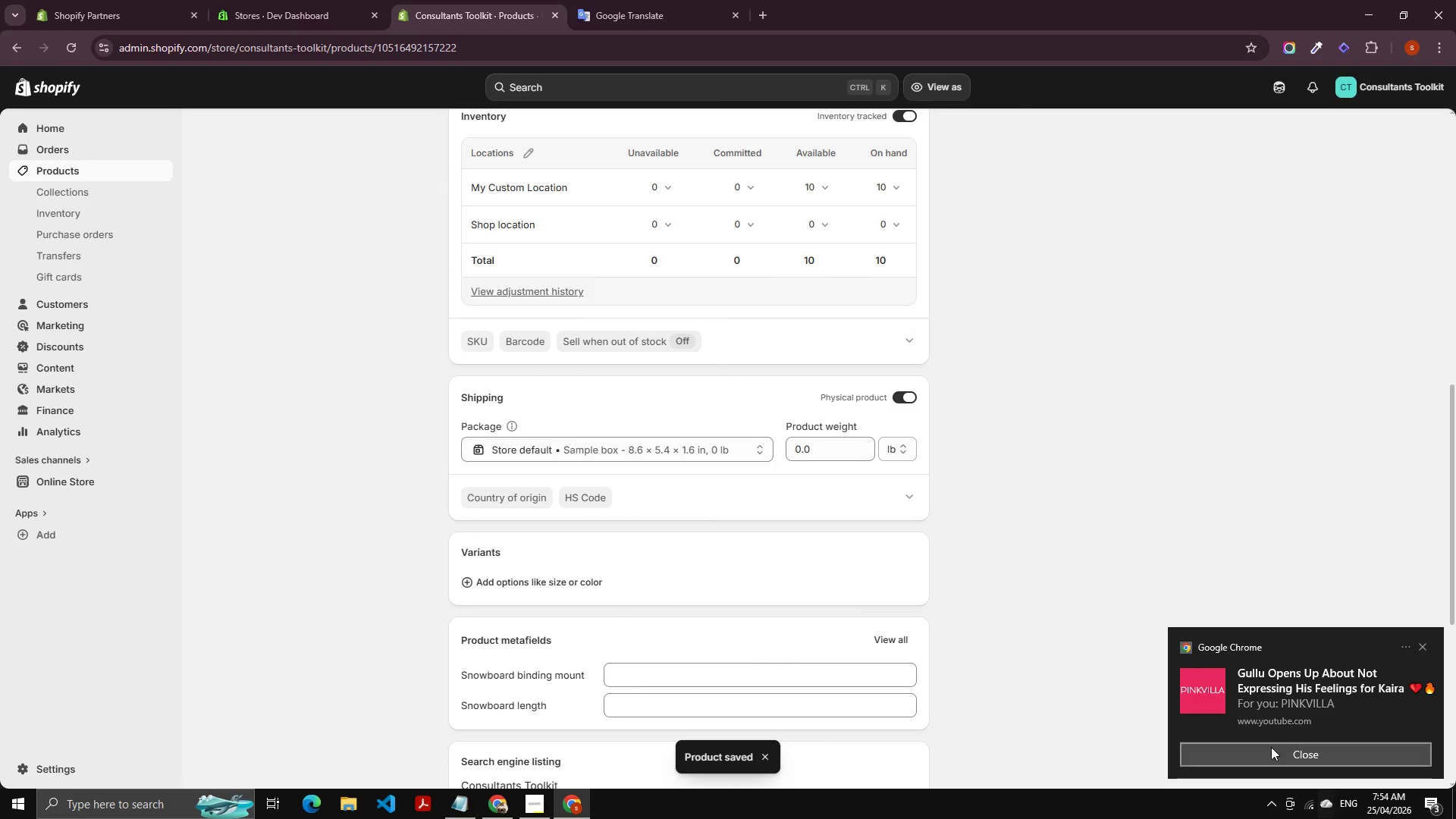 
left_click_drag(start_coordinate=[1254, 718], to_coordinate=[1455, 669])
 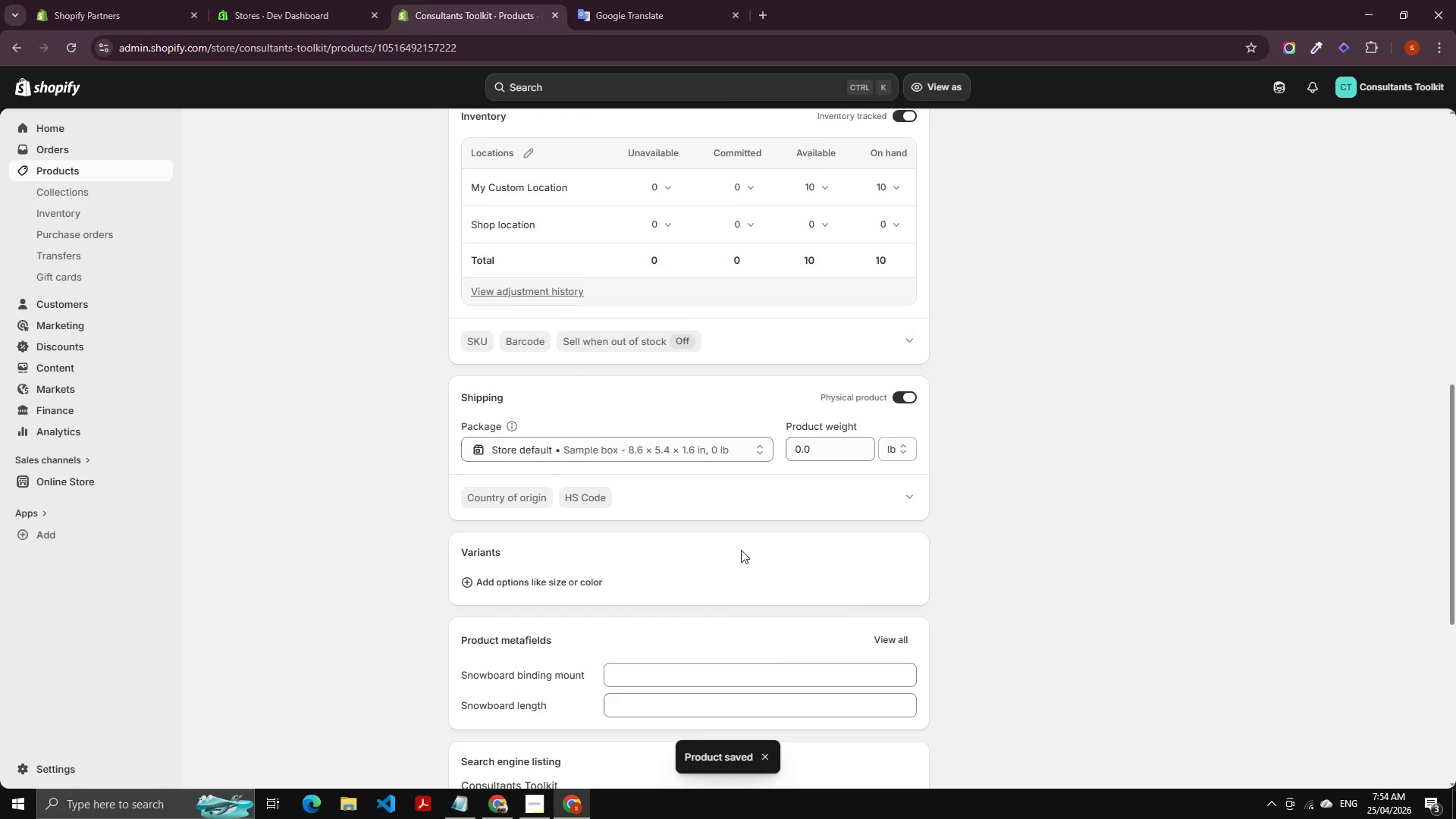 
scroll: coordinate [752, 522], scroll_direction: down, amount: 5.0
 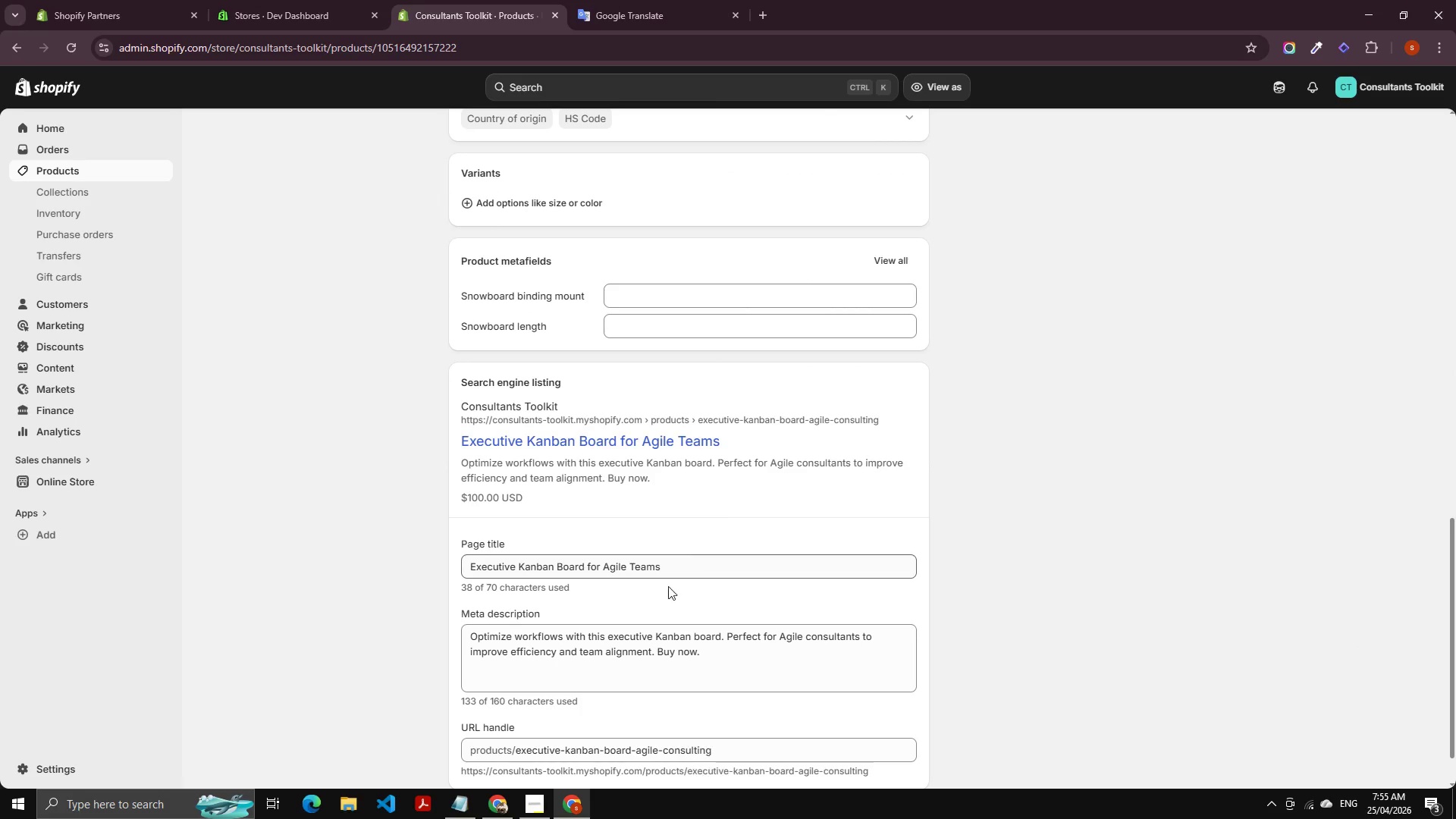 
left_click_drag(start_coordinate=[682, 638], to_coordinate=[686, 638])
 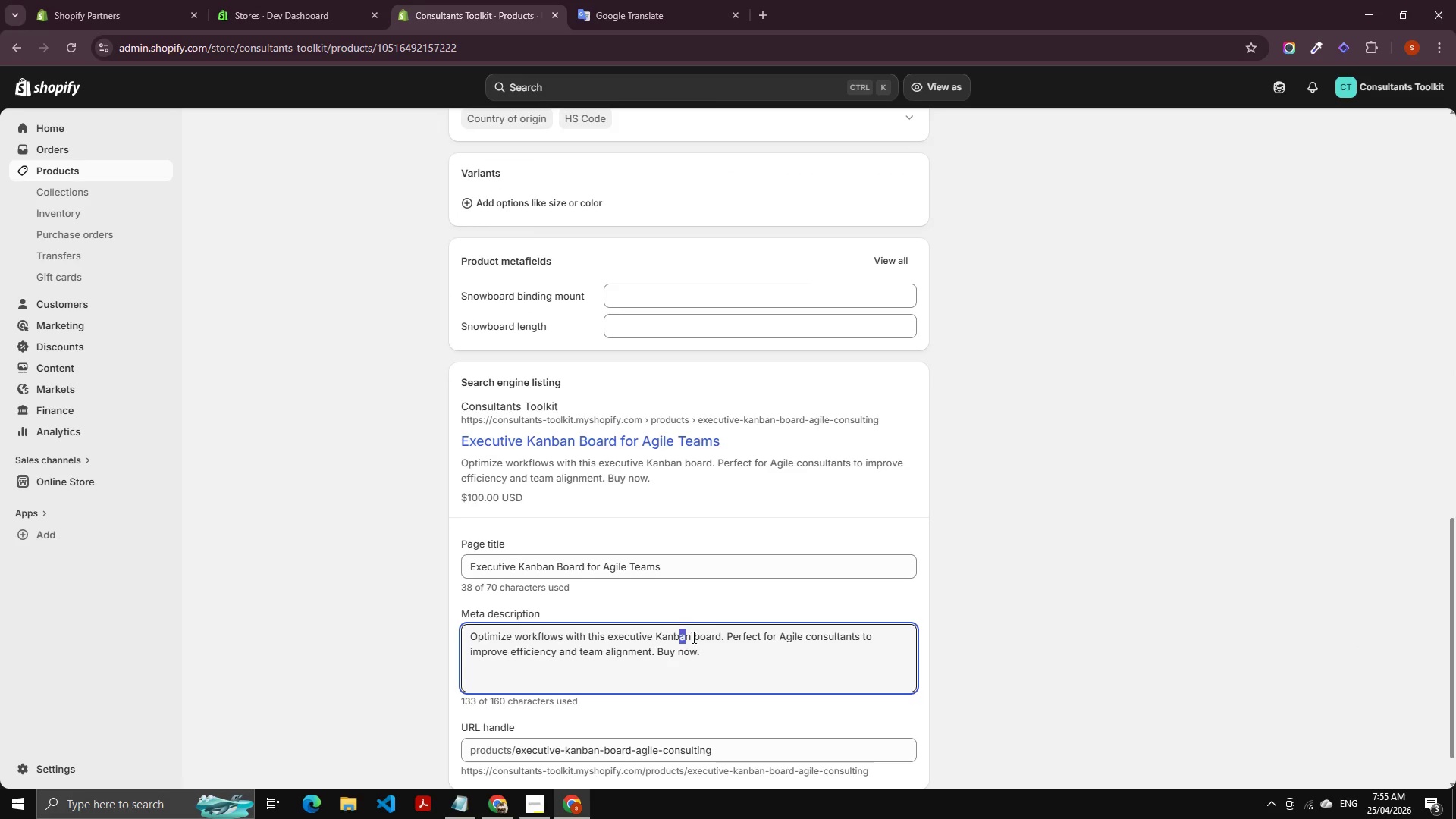 
left_click([701, 552])
 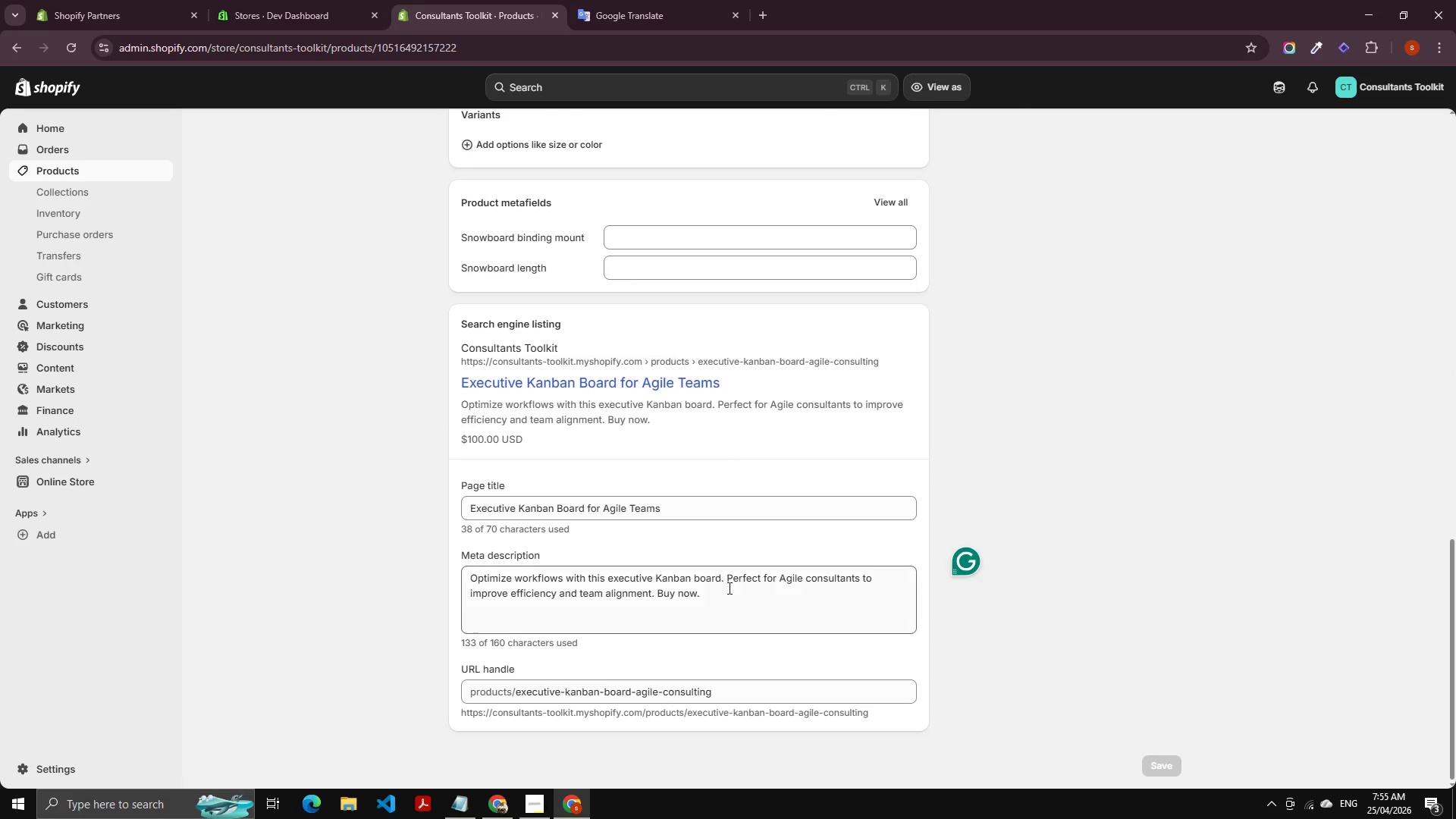 
scroll: coordinate [693, 638], scroll_direction: down, amount: 3.0
 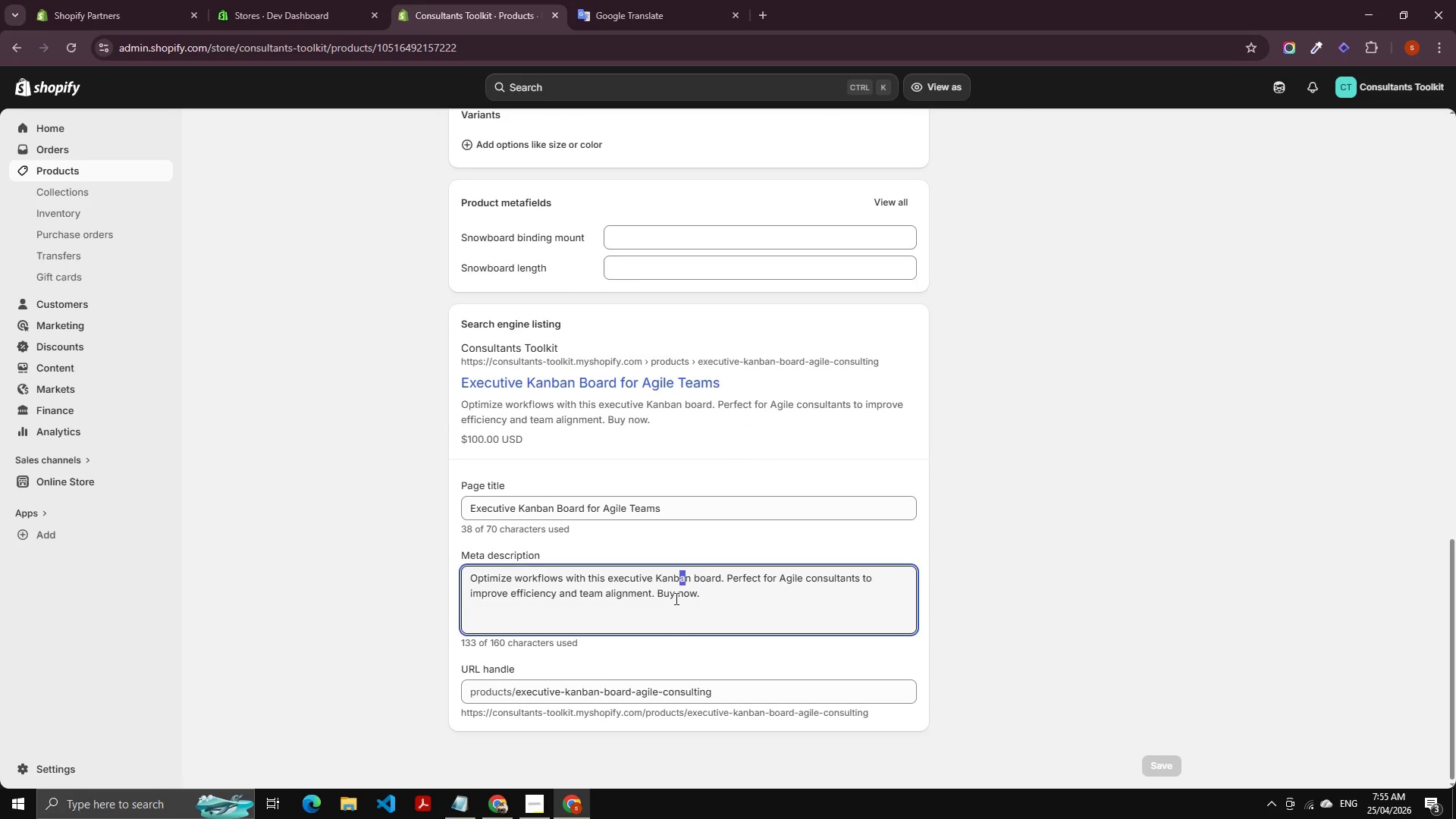 
double_click([732, 598])
 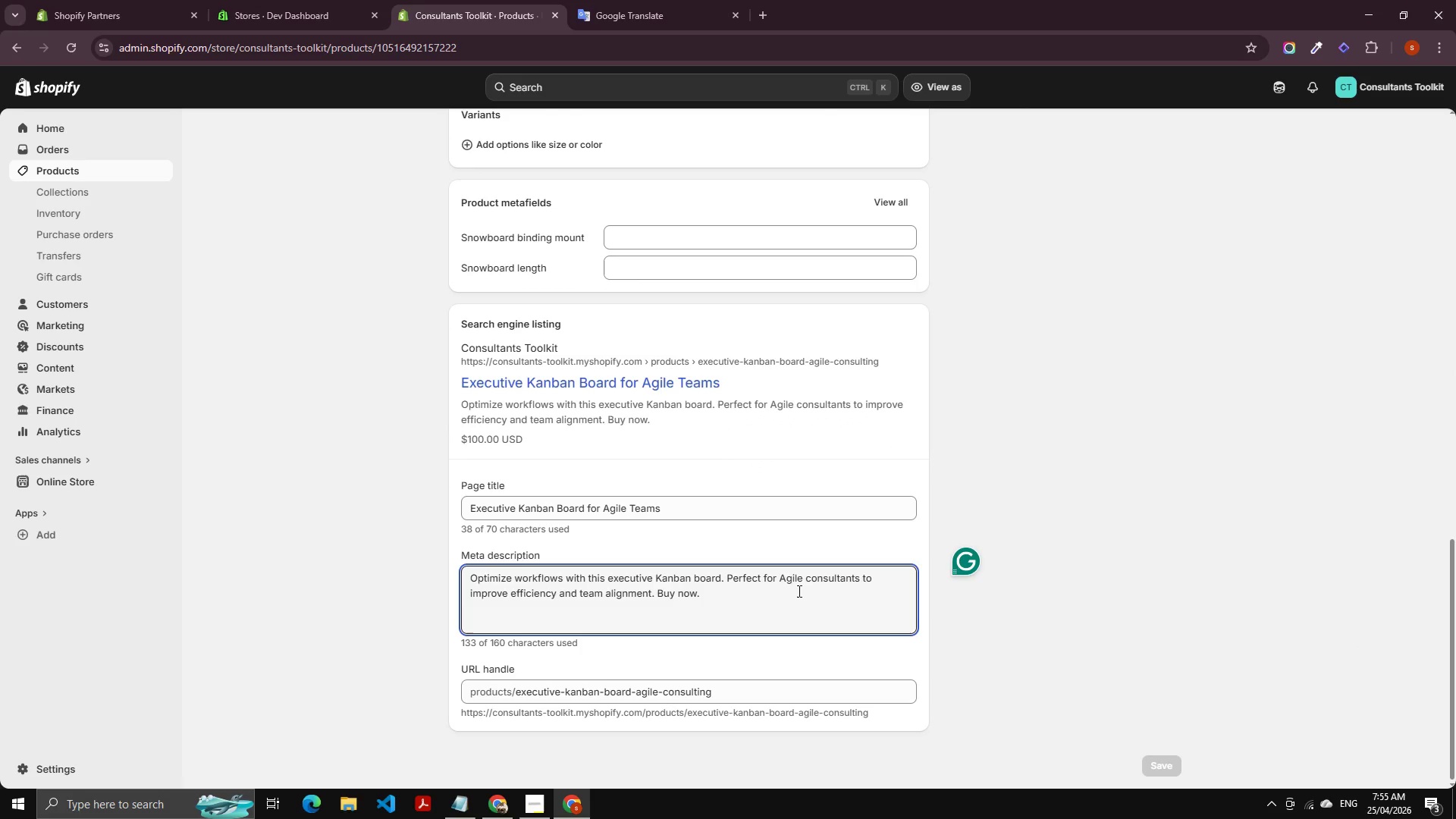 
left_click_drag(start_coordinate=[754, 590], to_coordinate=[413, 528])
 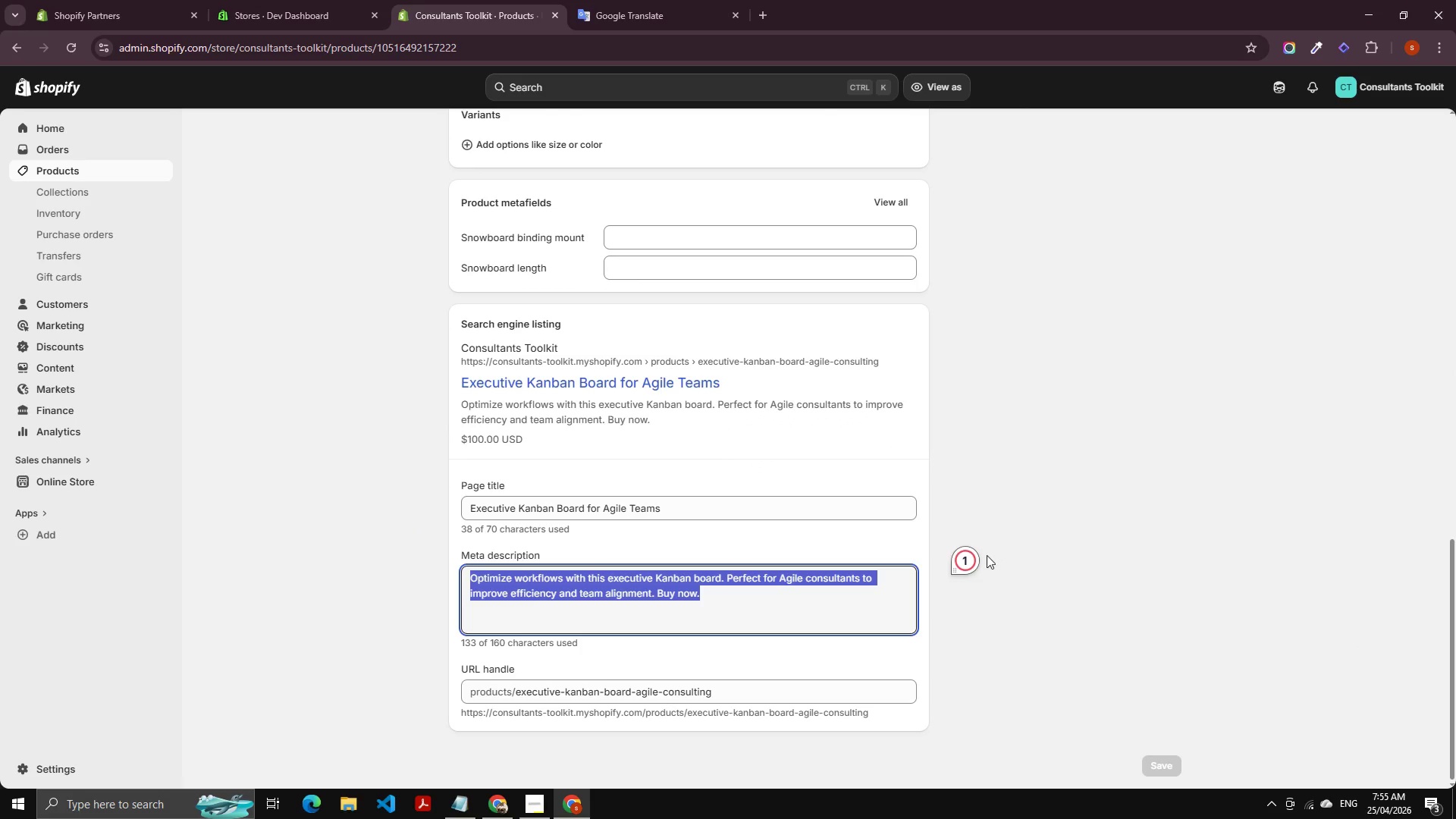 
key(ArrowUp)
 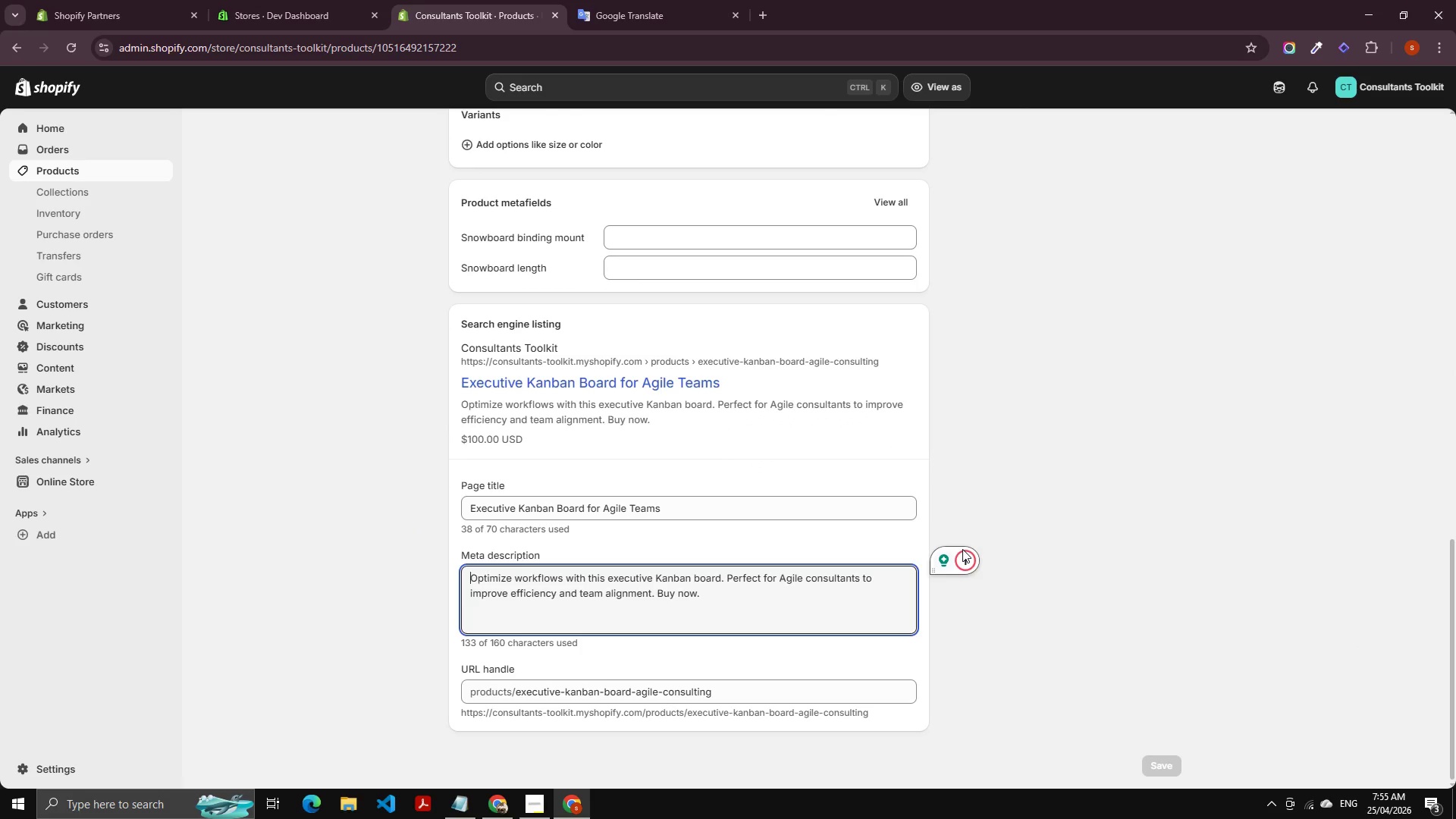 
left_click([962, 549])
 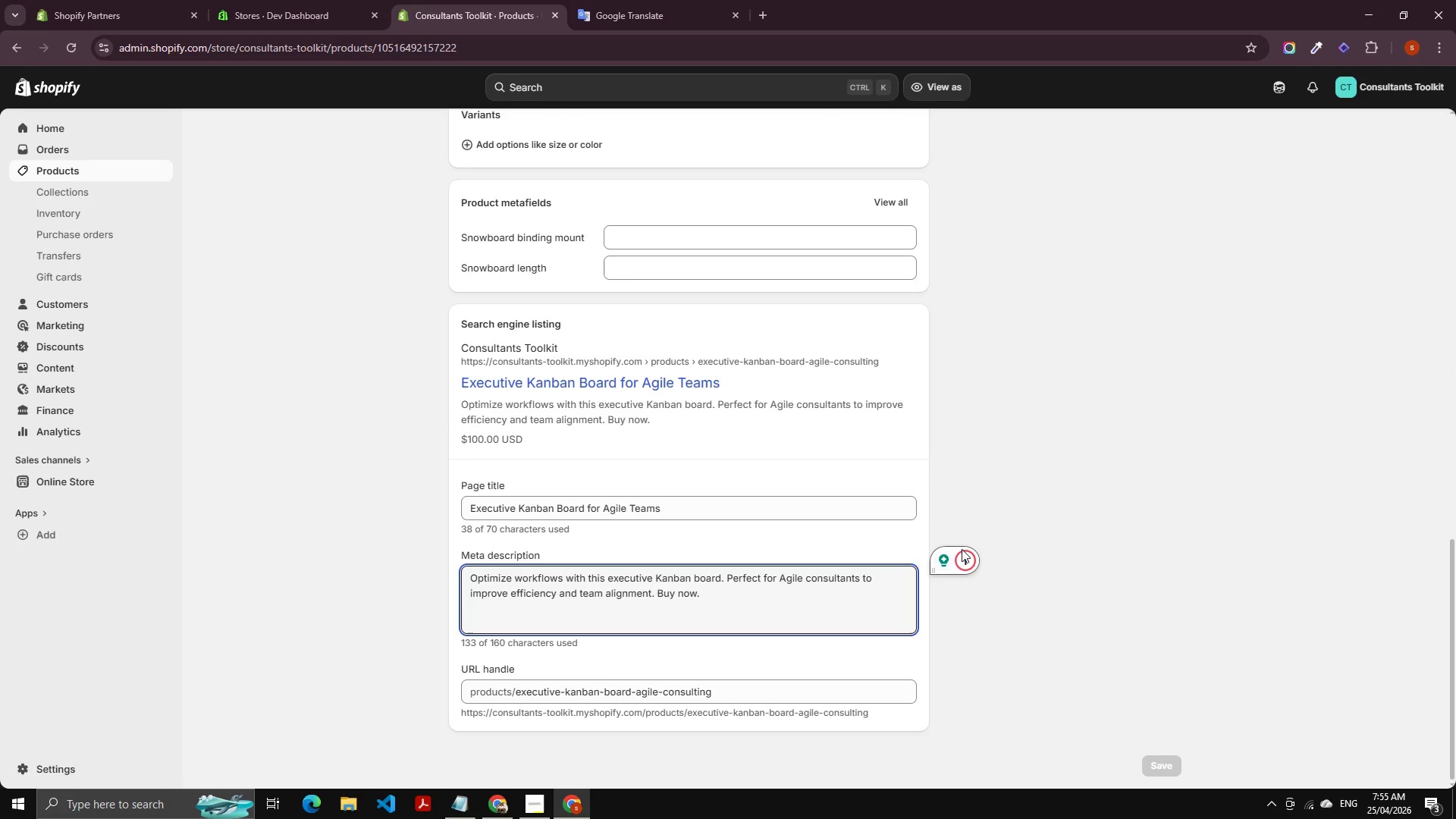 
key(Quote)
 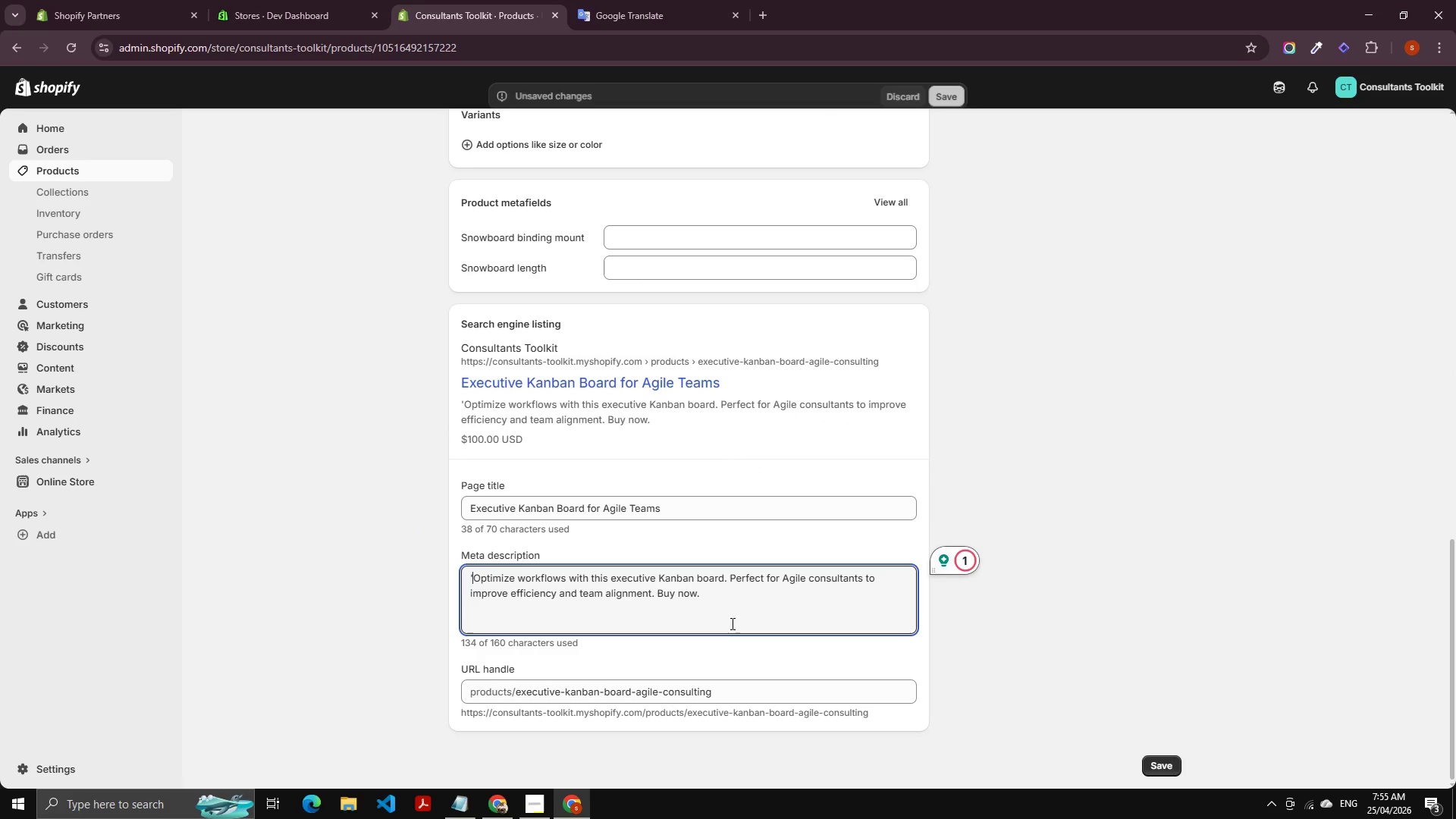 
left_click([730, 612])
 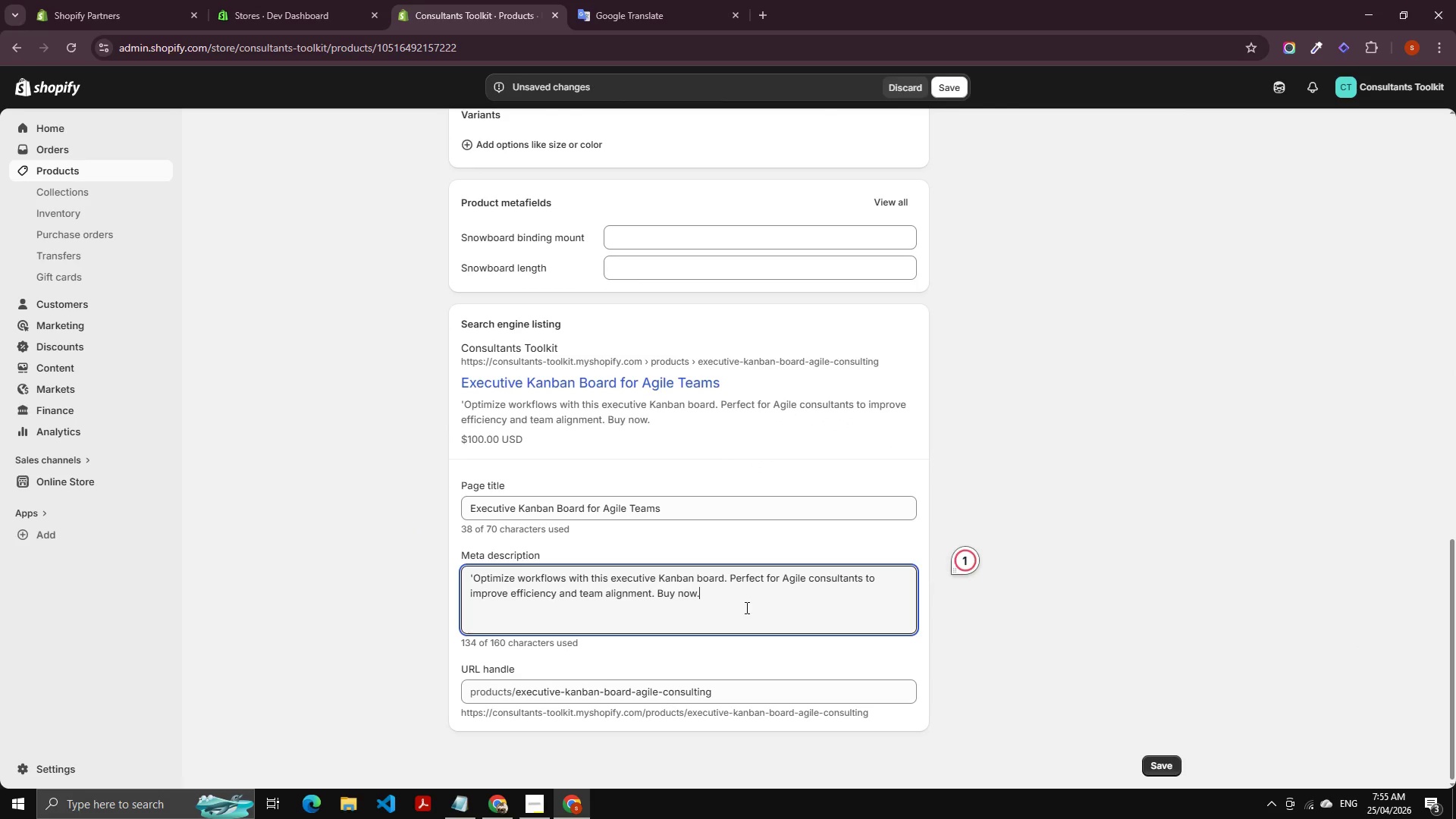 
key(Control+Z)
 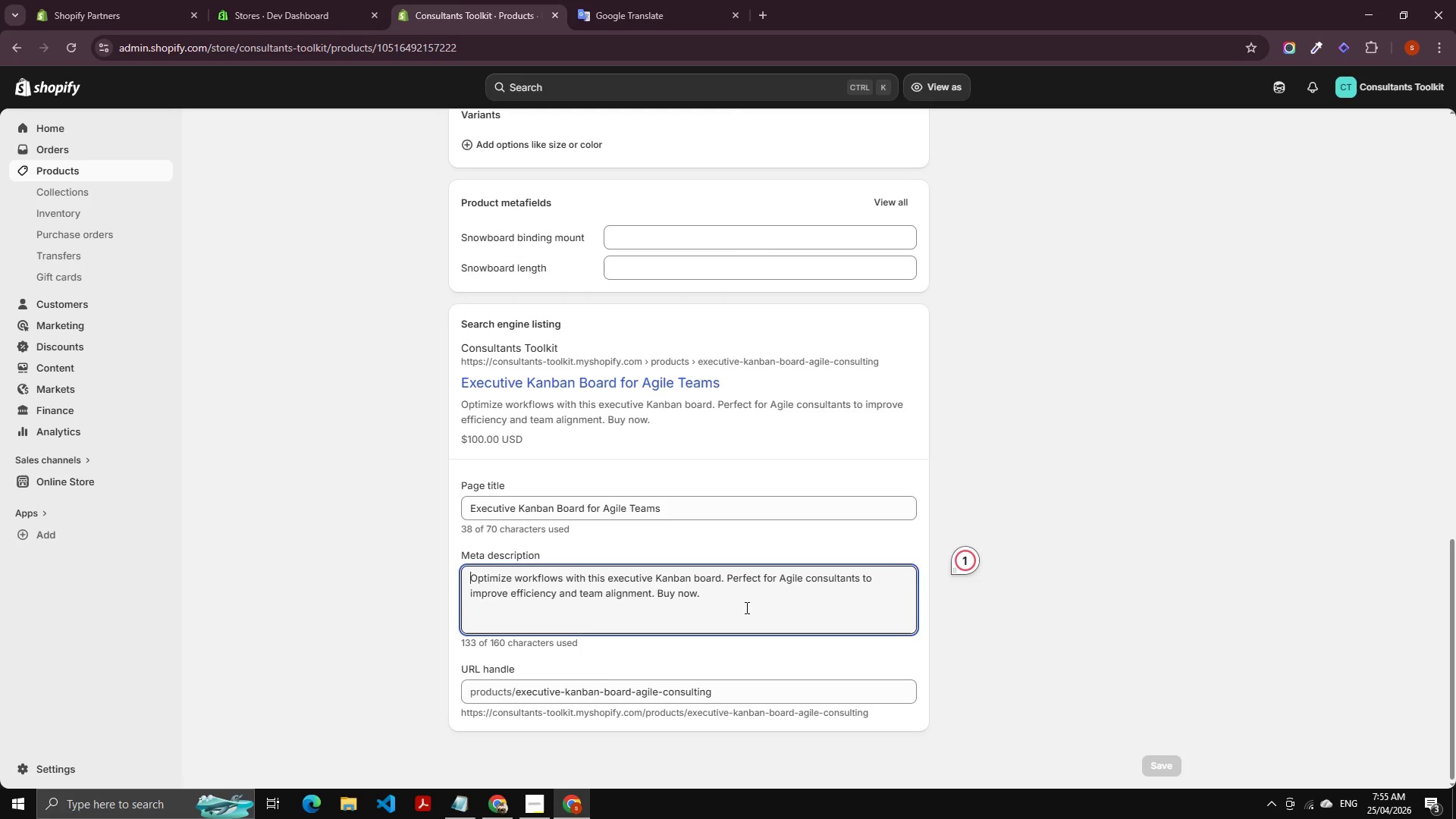 
wait(41.19)
 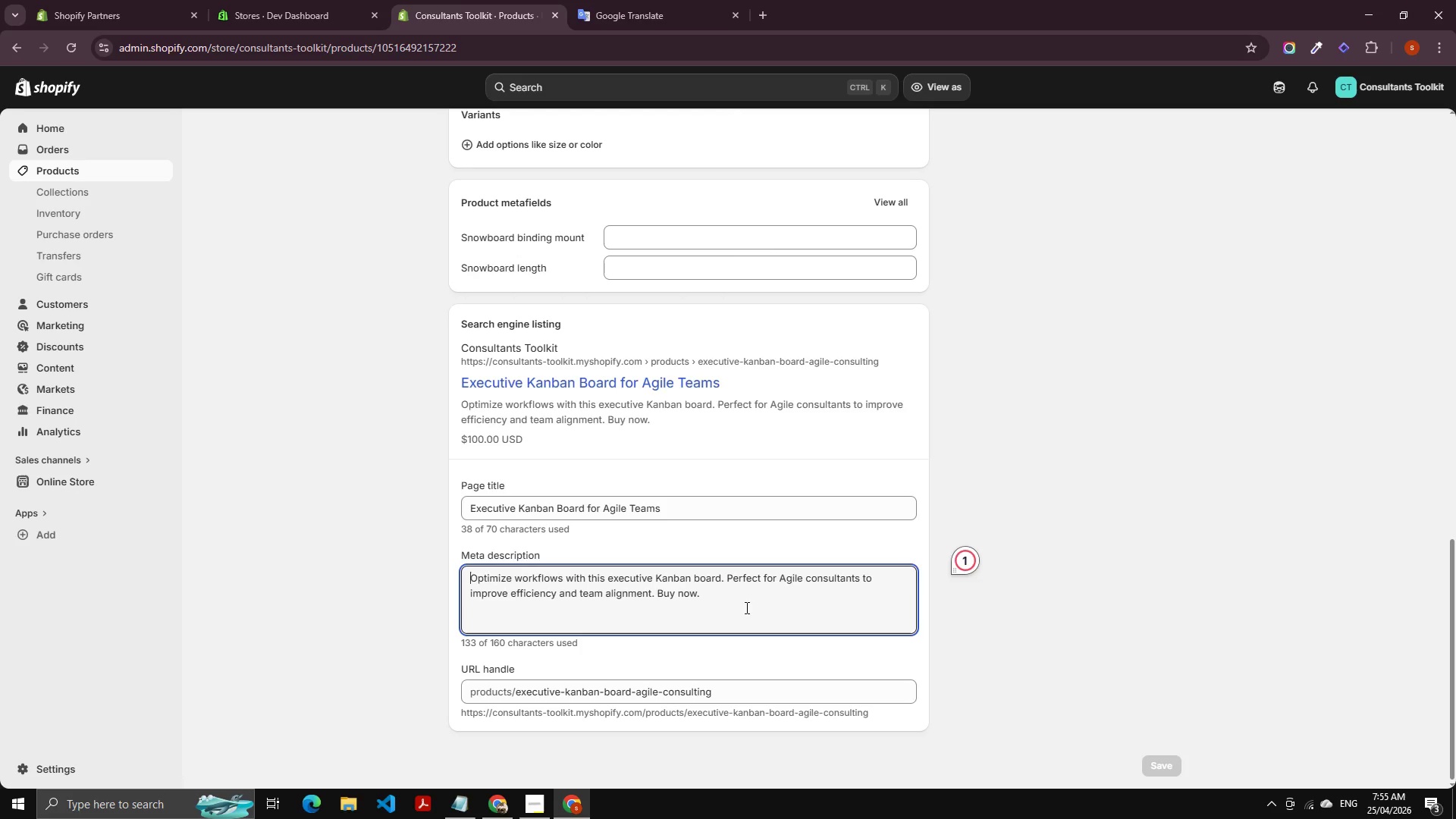 
scroll: coordinate [1232, 41], scroll_direction: up, amount: 19.0
 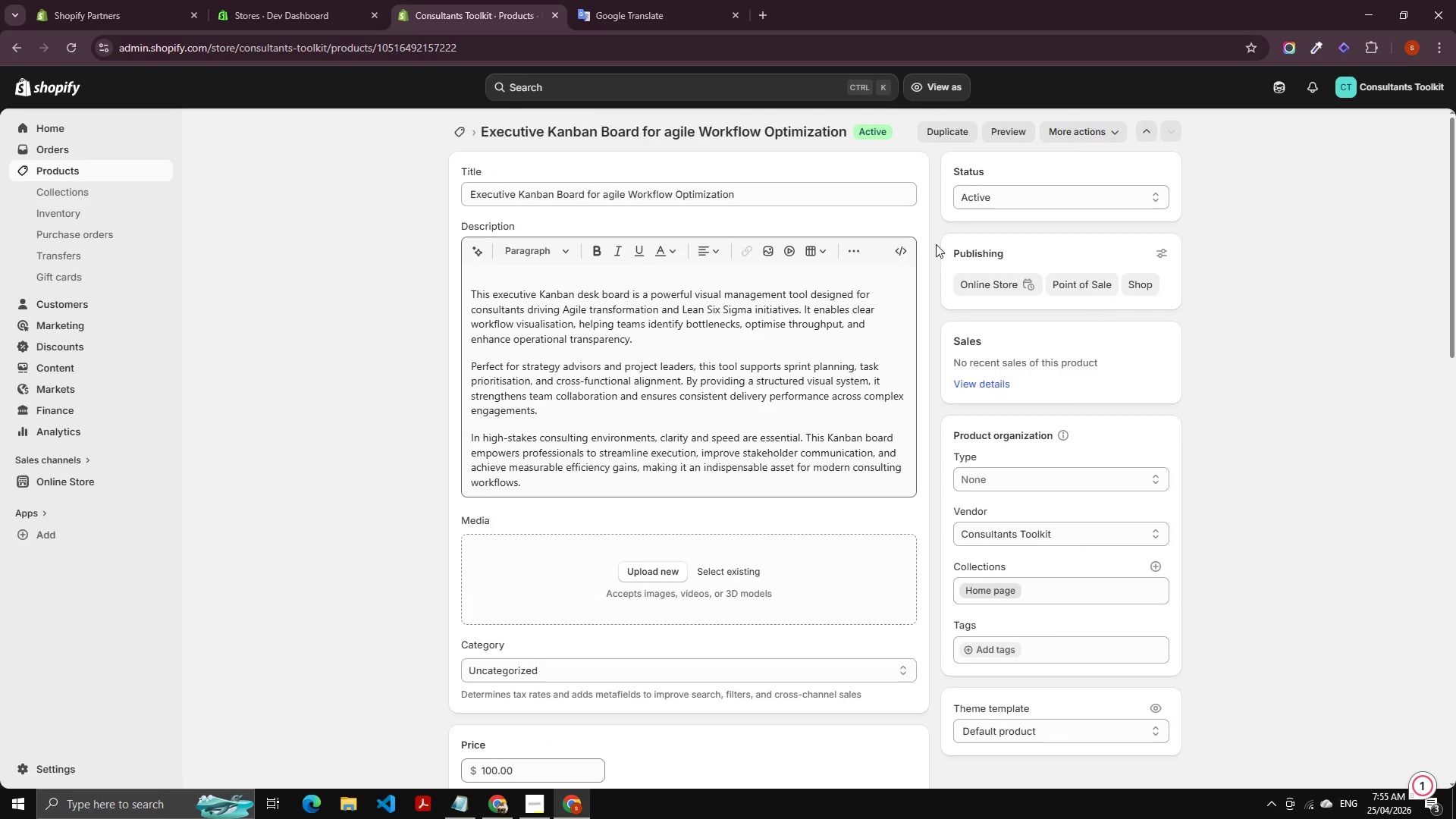 
scroll: coordinate [506, 565], scroll_direction: down, amount: 2.0
 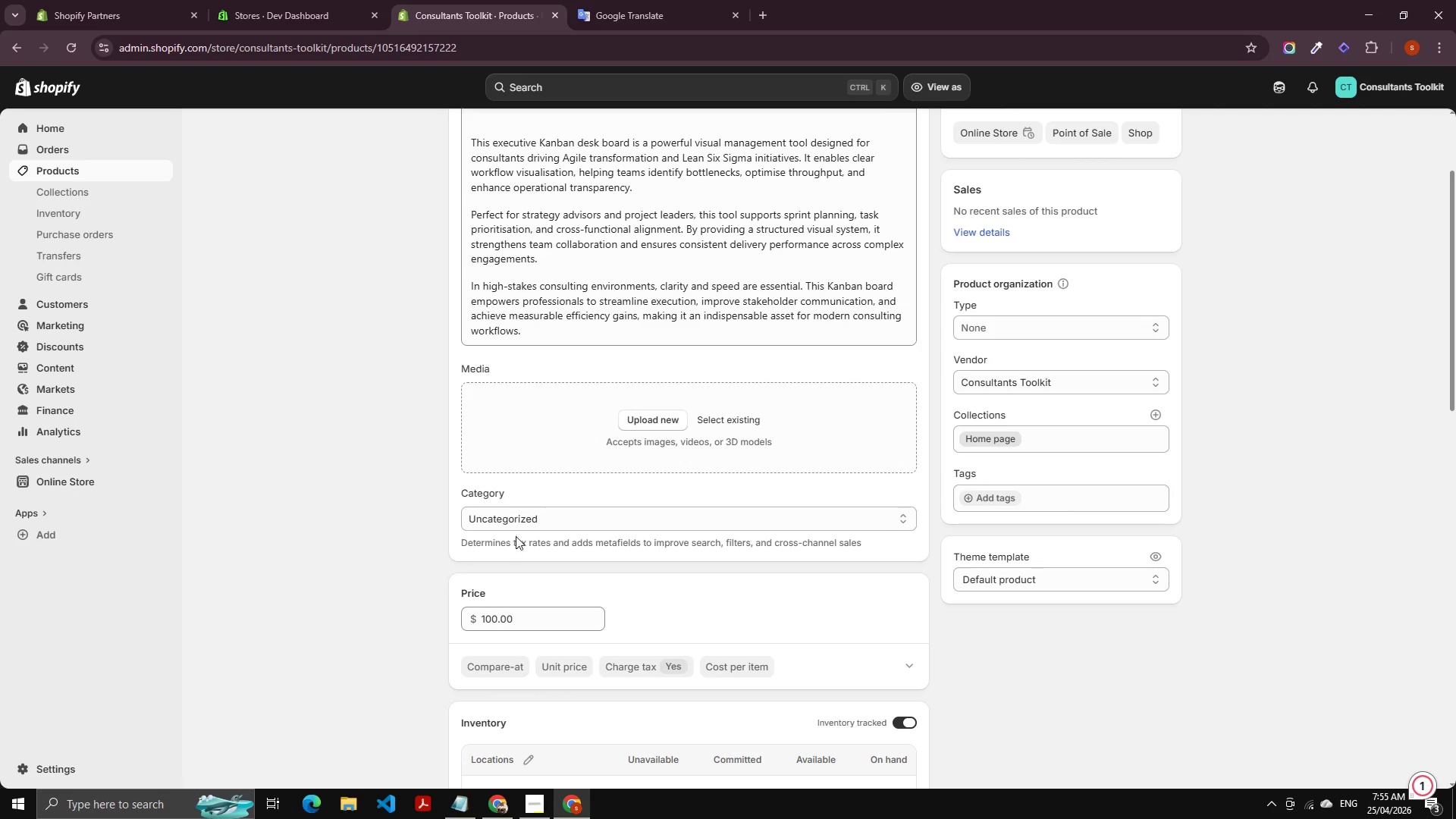 
left_click([530, 510])
 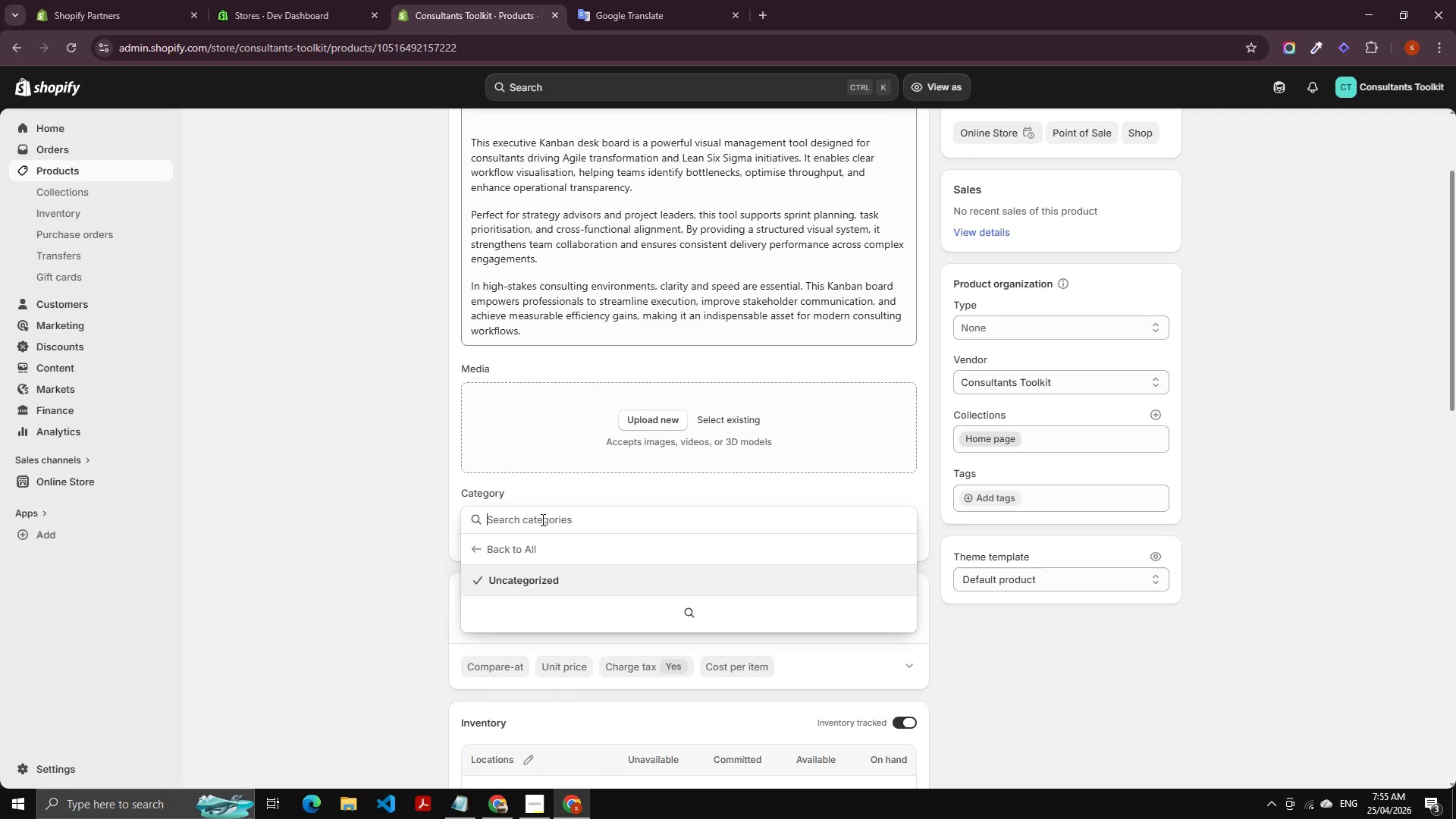 
type(office su)
 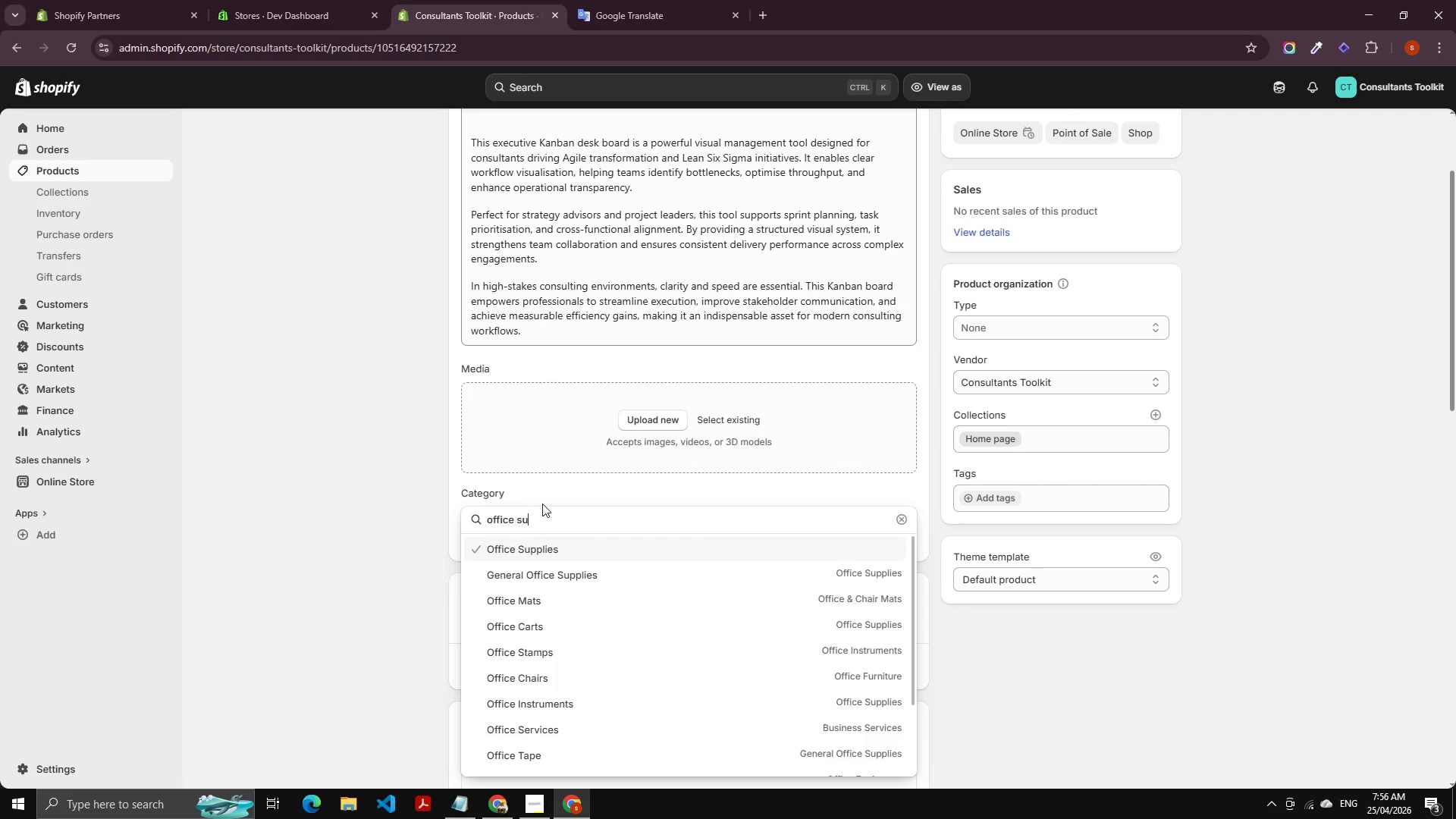 
left_click([549, 550])
 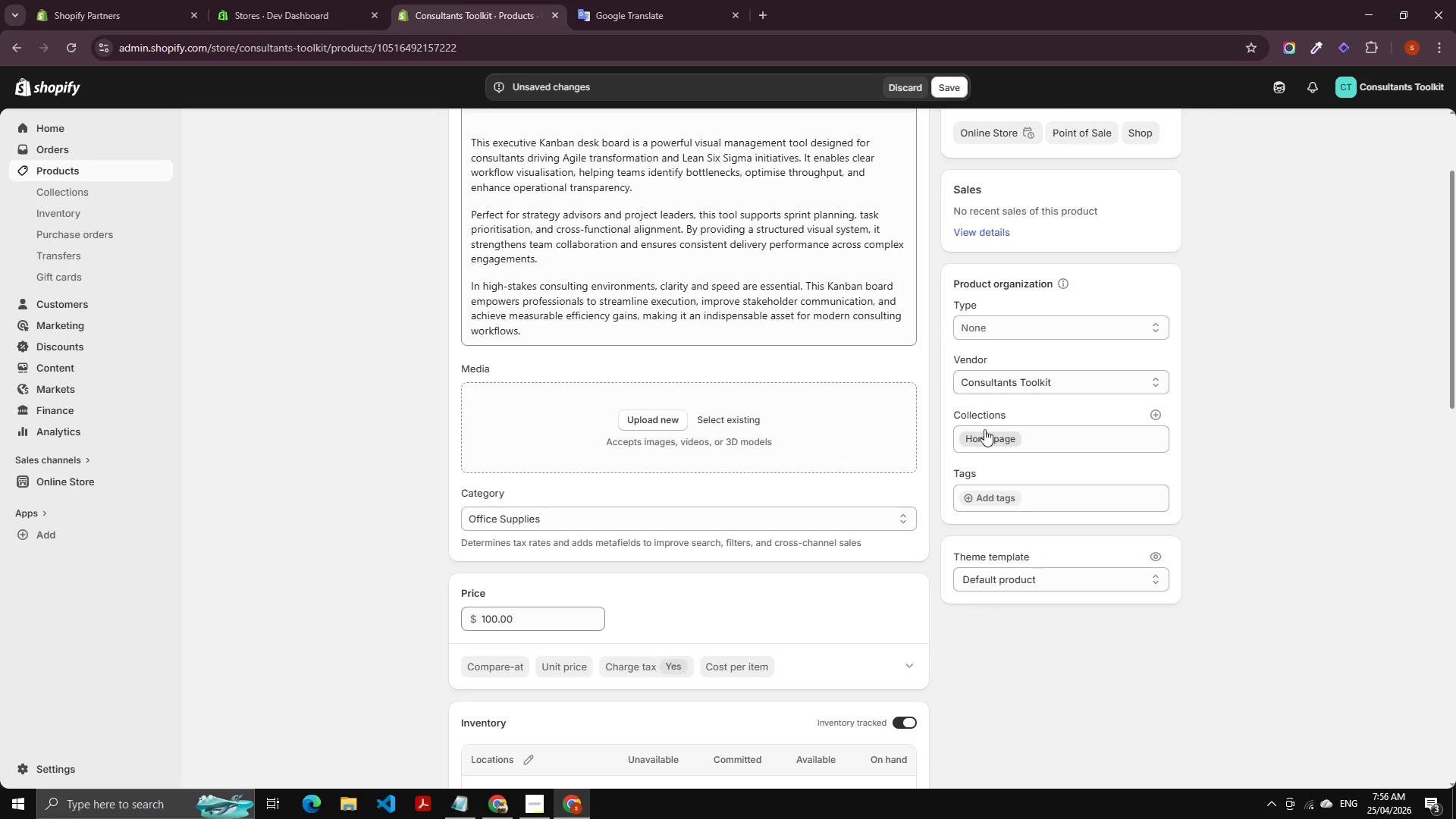 
left_click([1003, 334])
 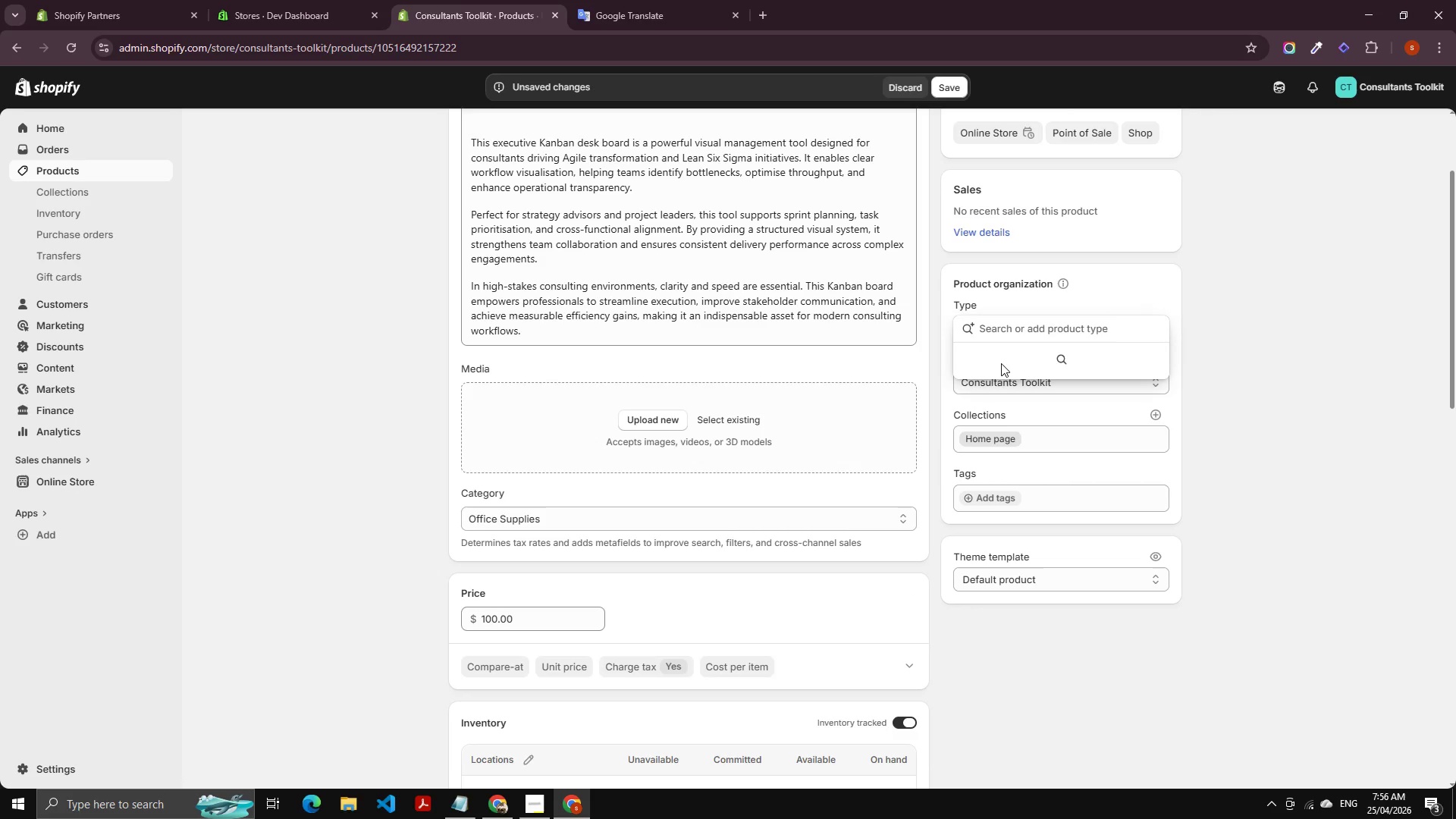 
type(E)
key(Backspace)
type(Ec)
key(Backspace)
type(xeclu)
 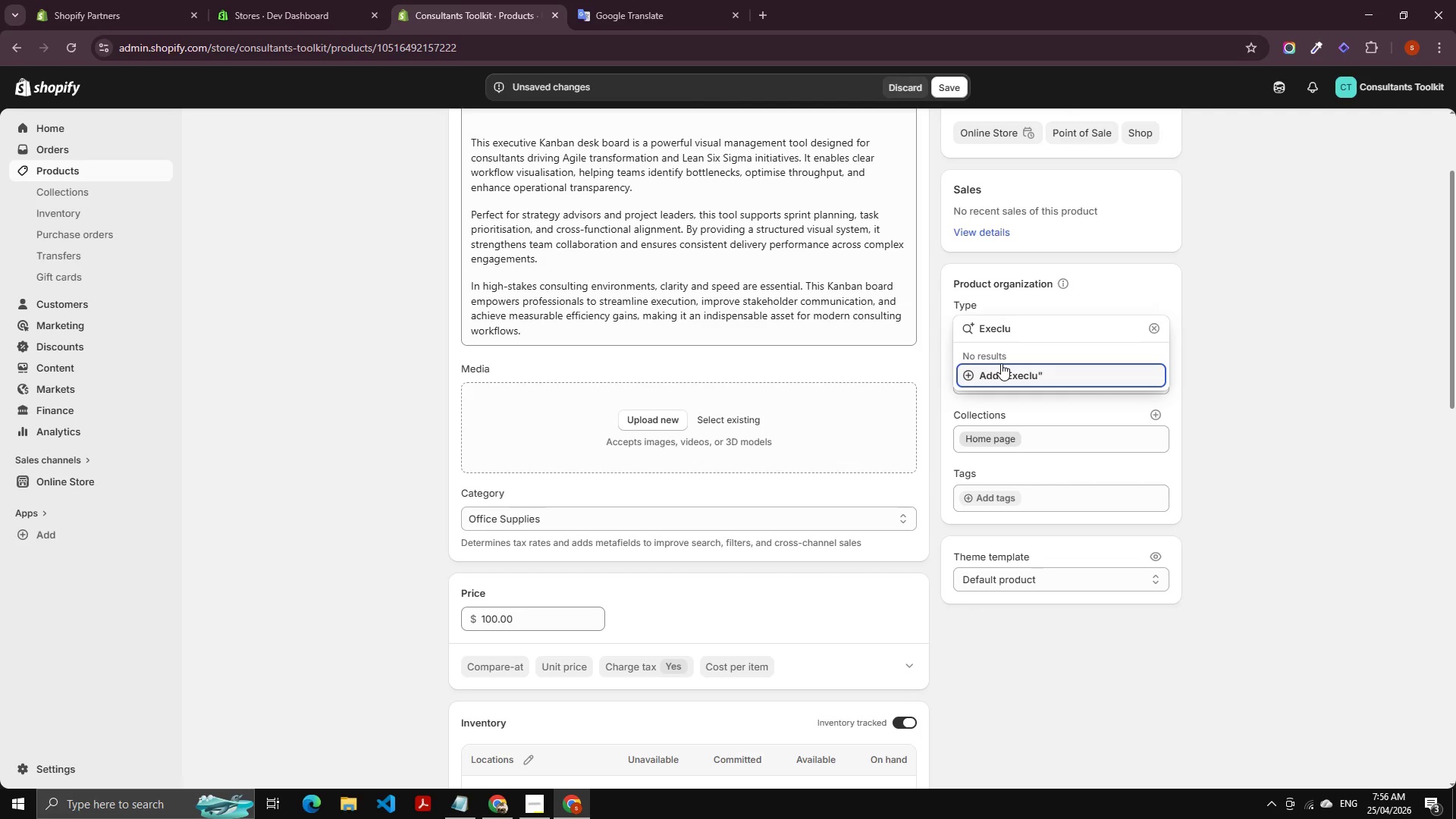 
wait(5.67)
 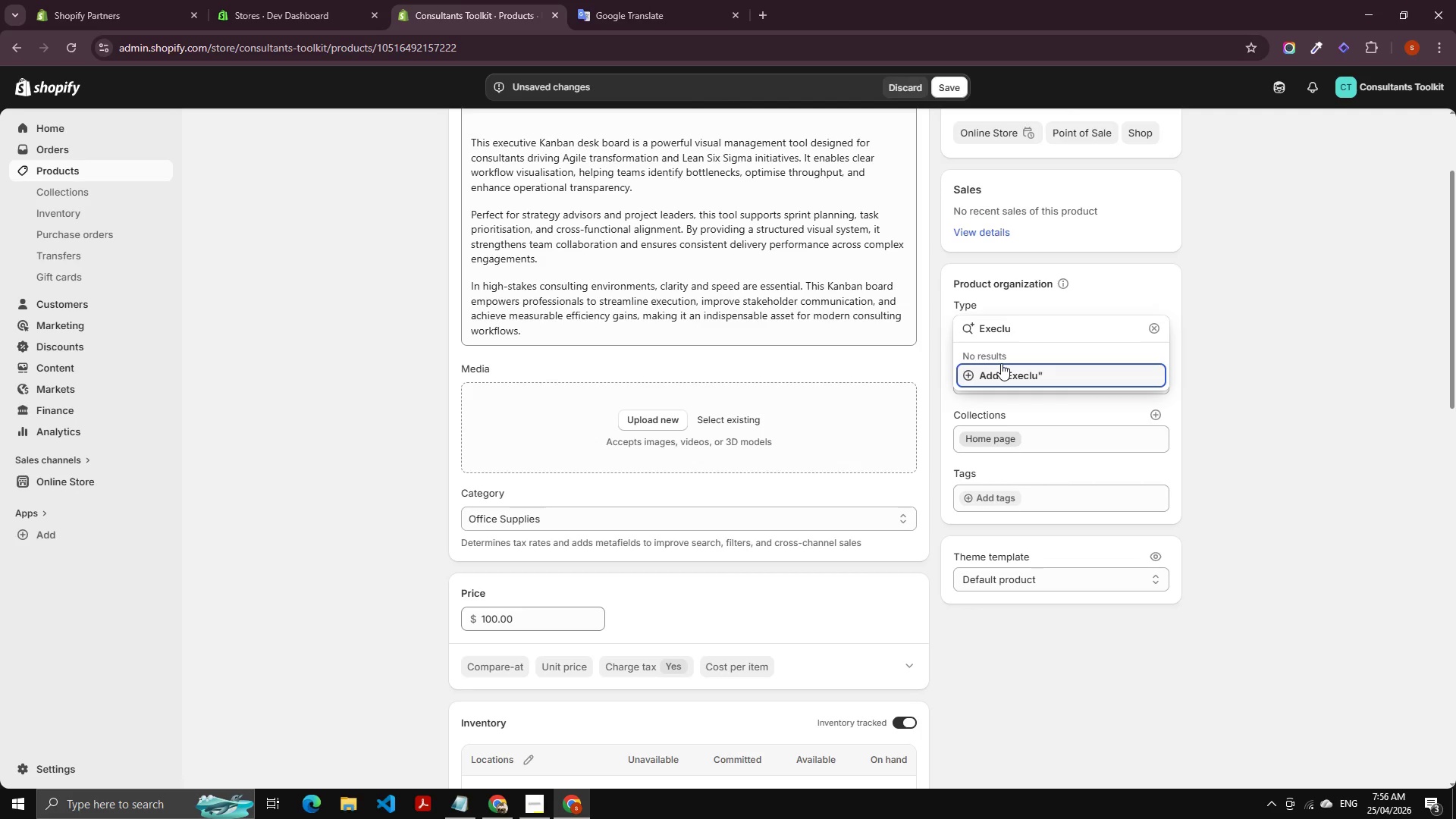 
key(Backspace)
 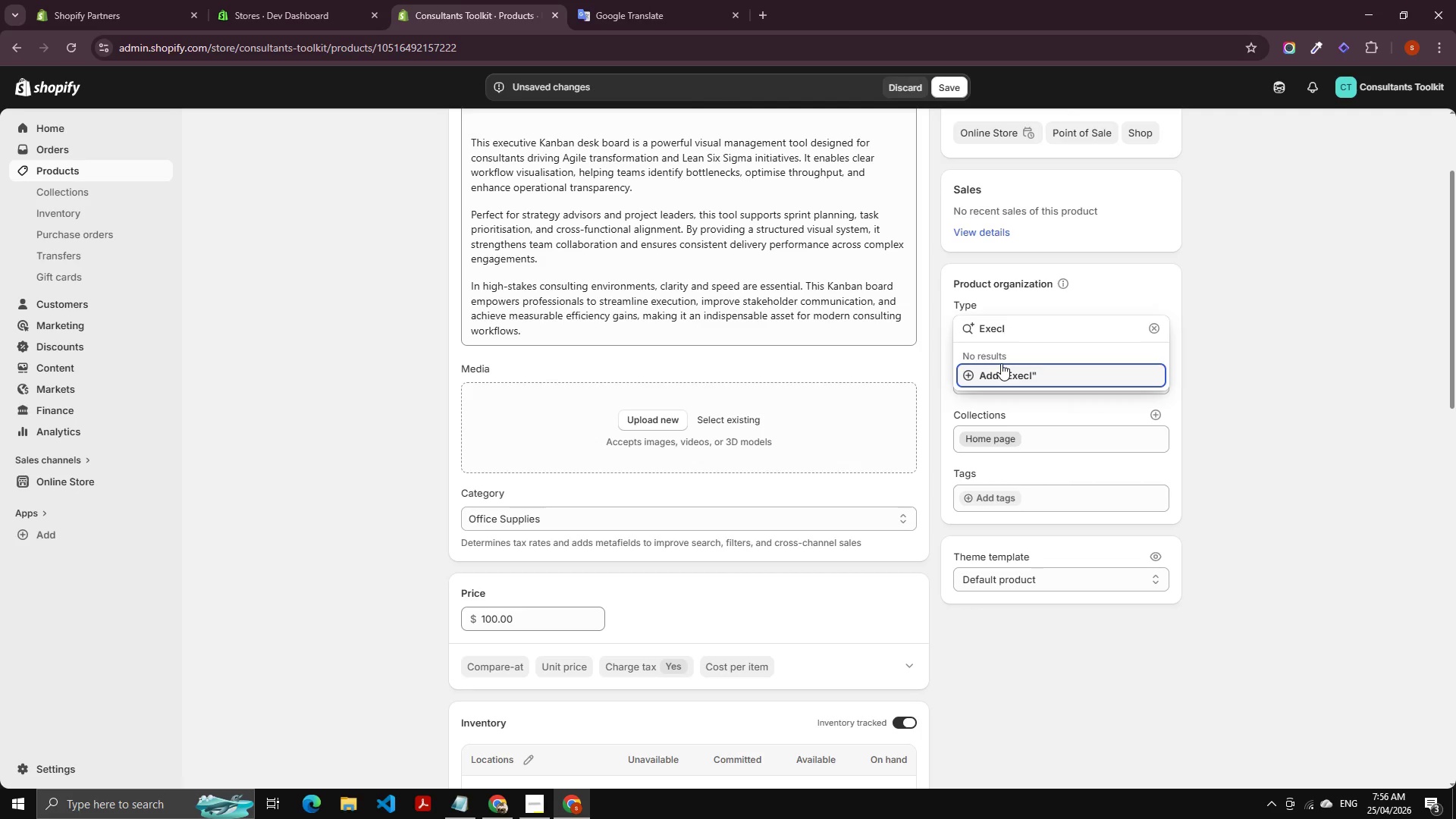 
key(Backspace)
 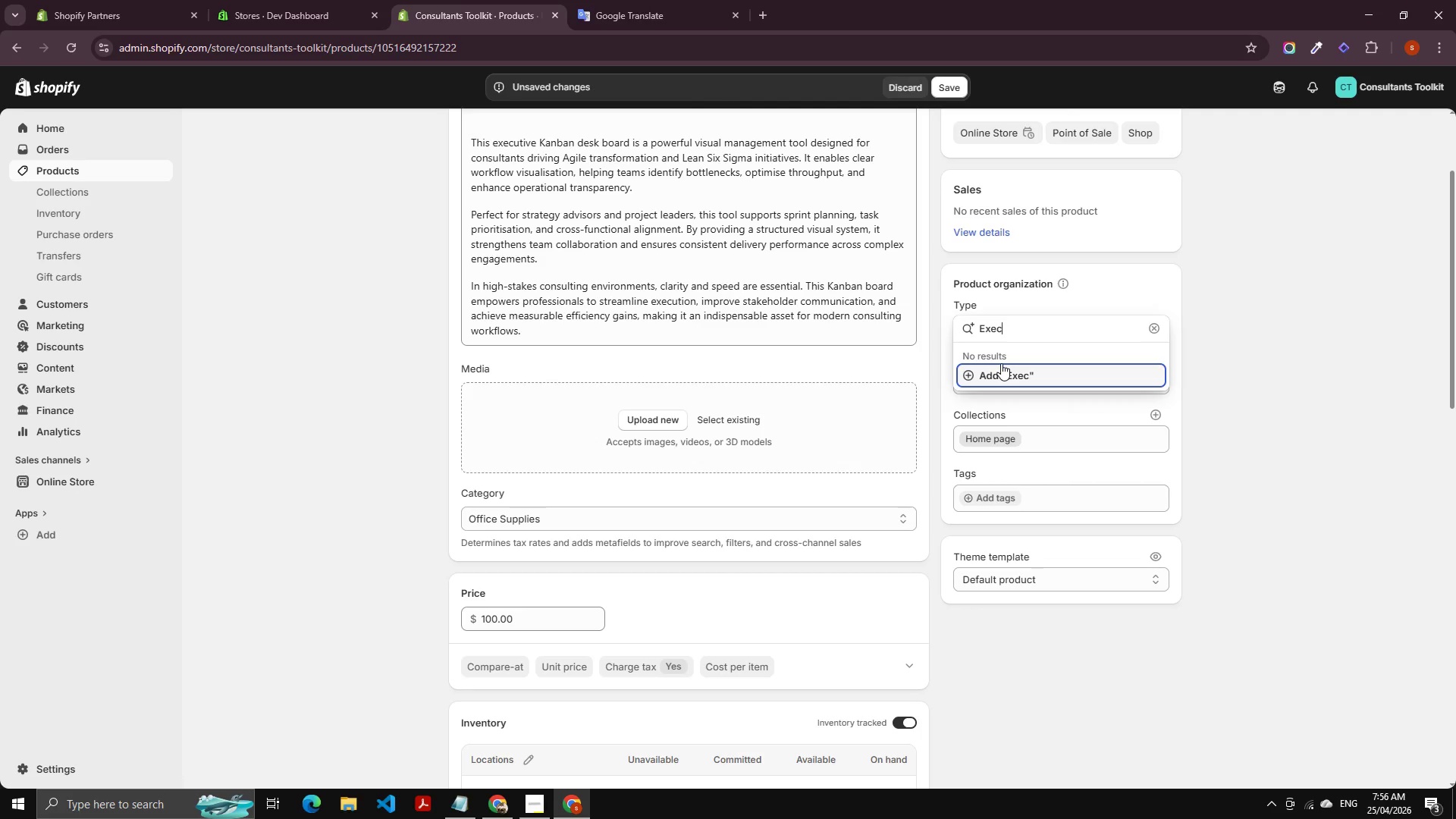 
type(utive Product)
 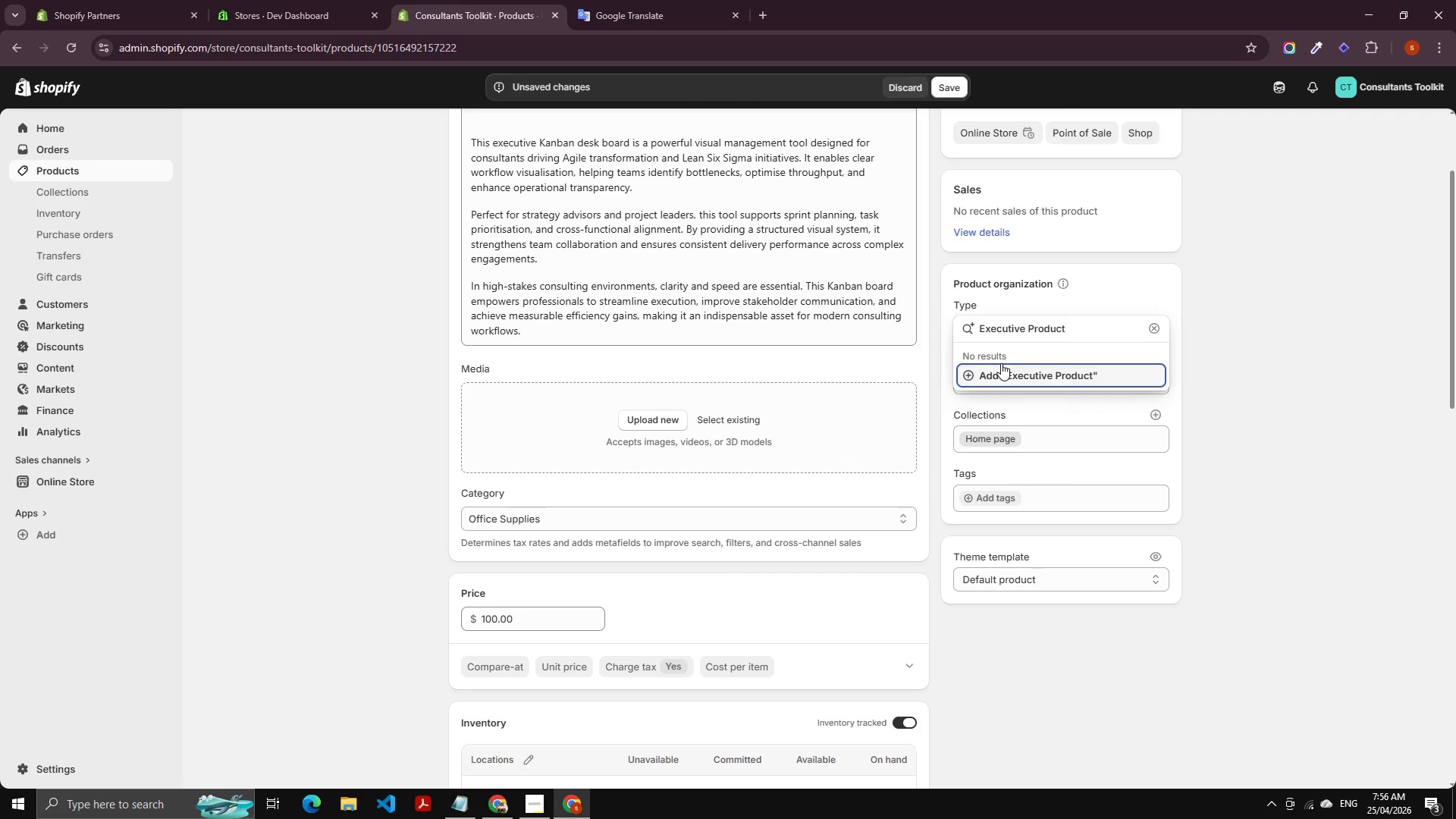 
type(ivity)
 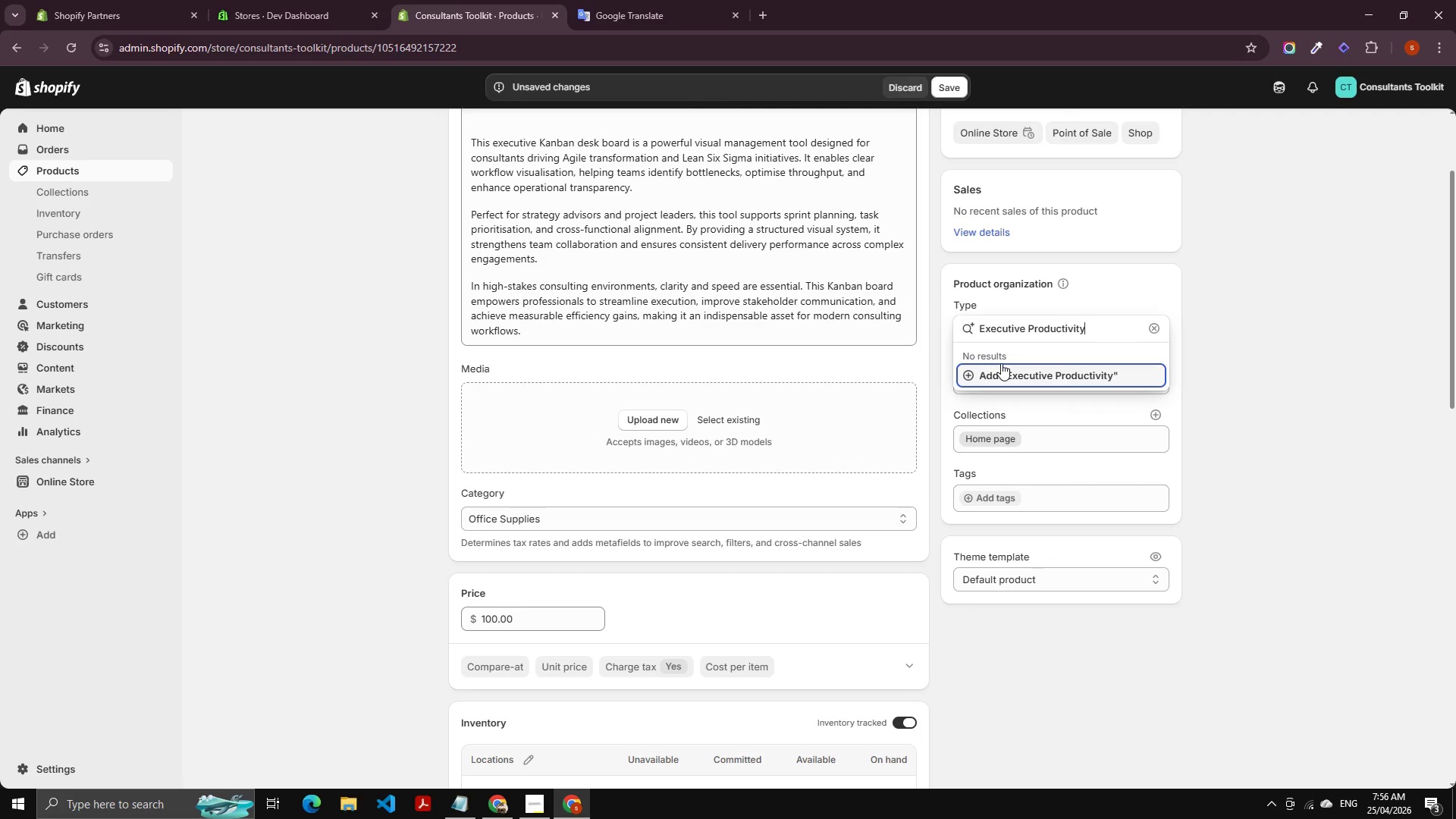 
type( Tool)
 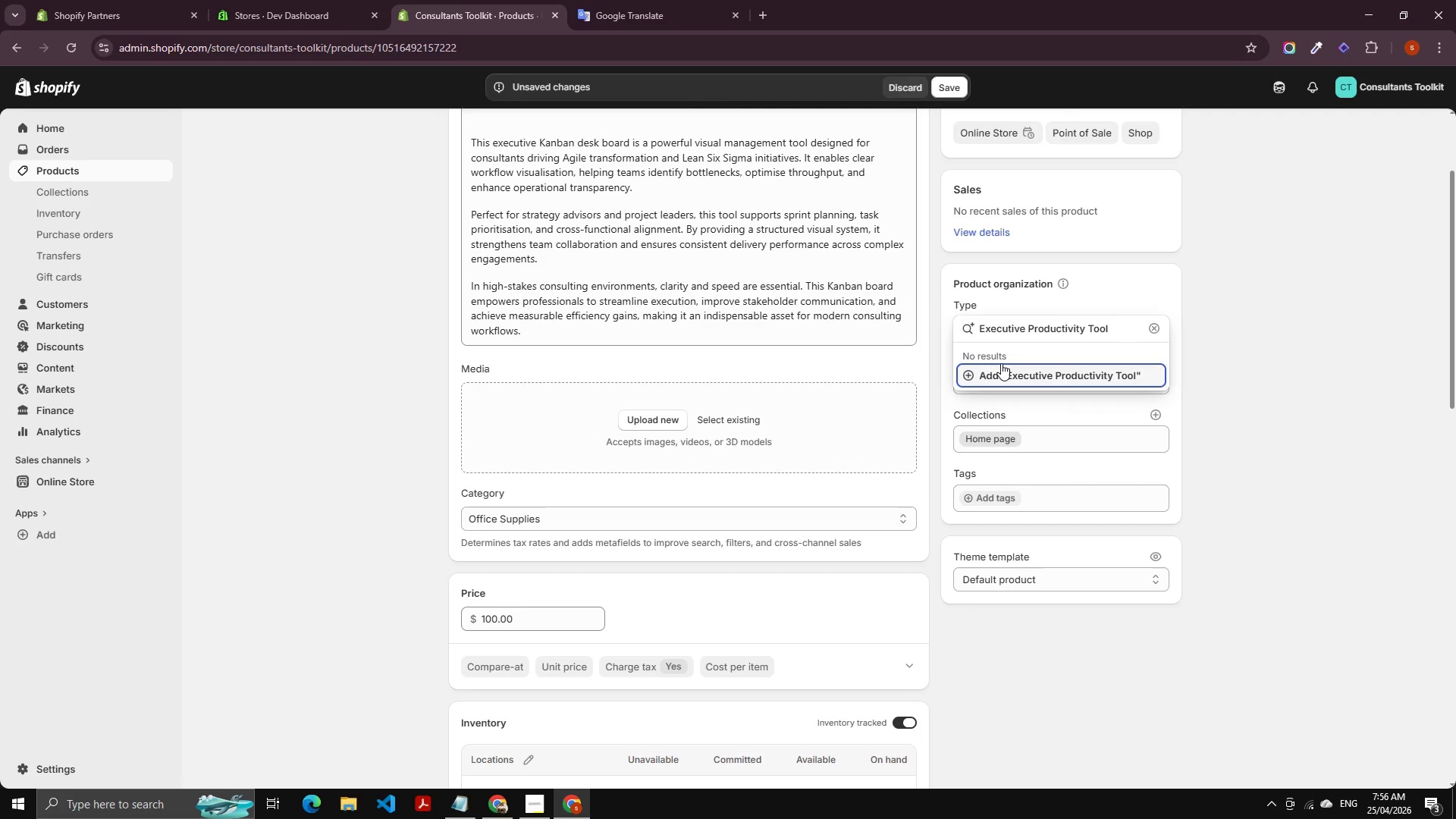 
left_click([1015, 374])
 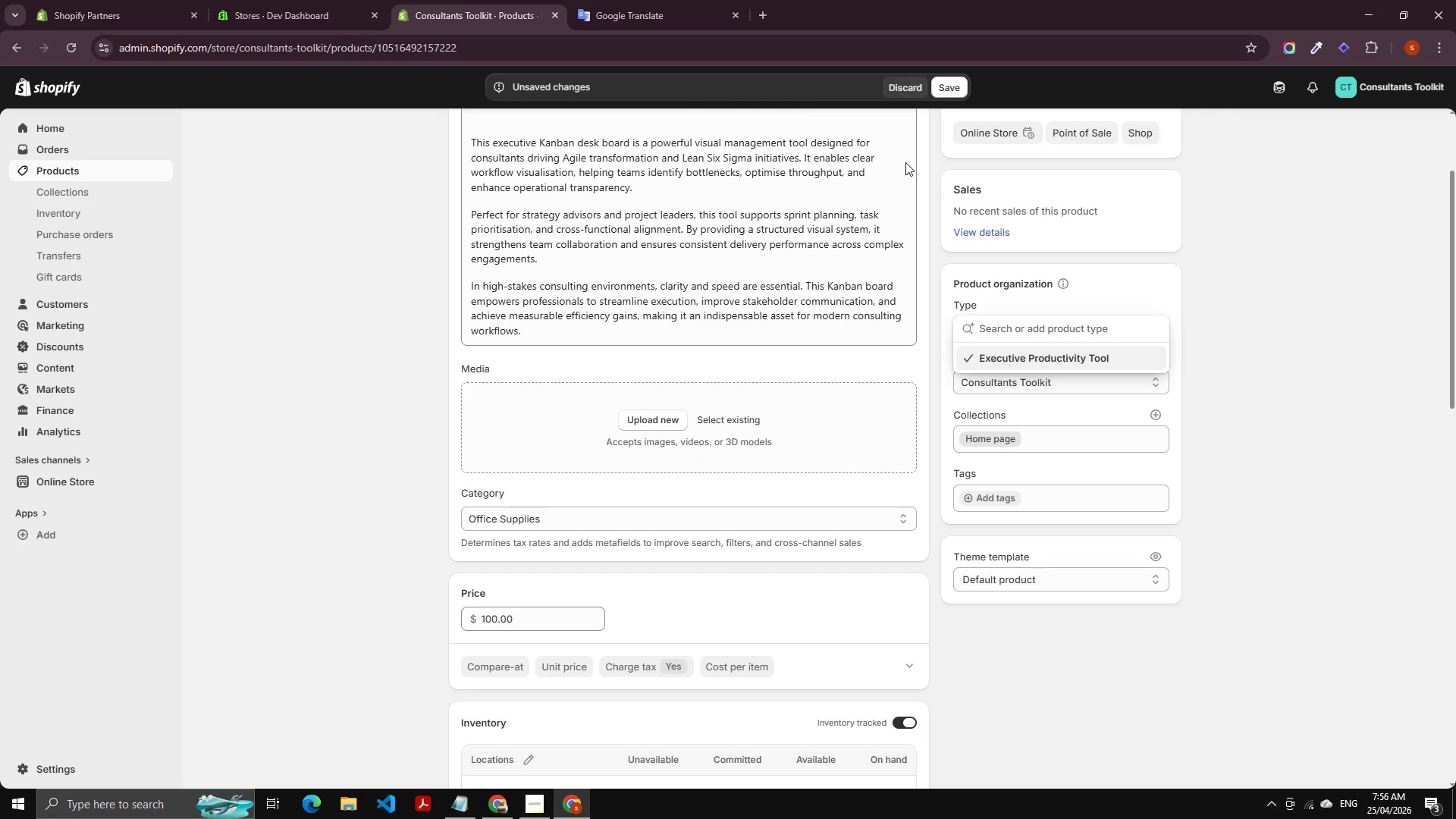 
left_click([935, 93])
 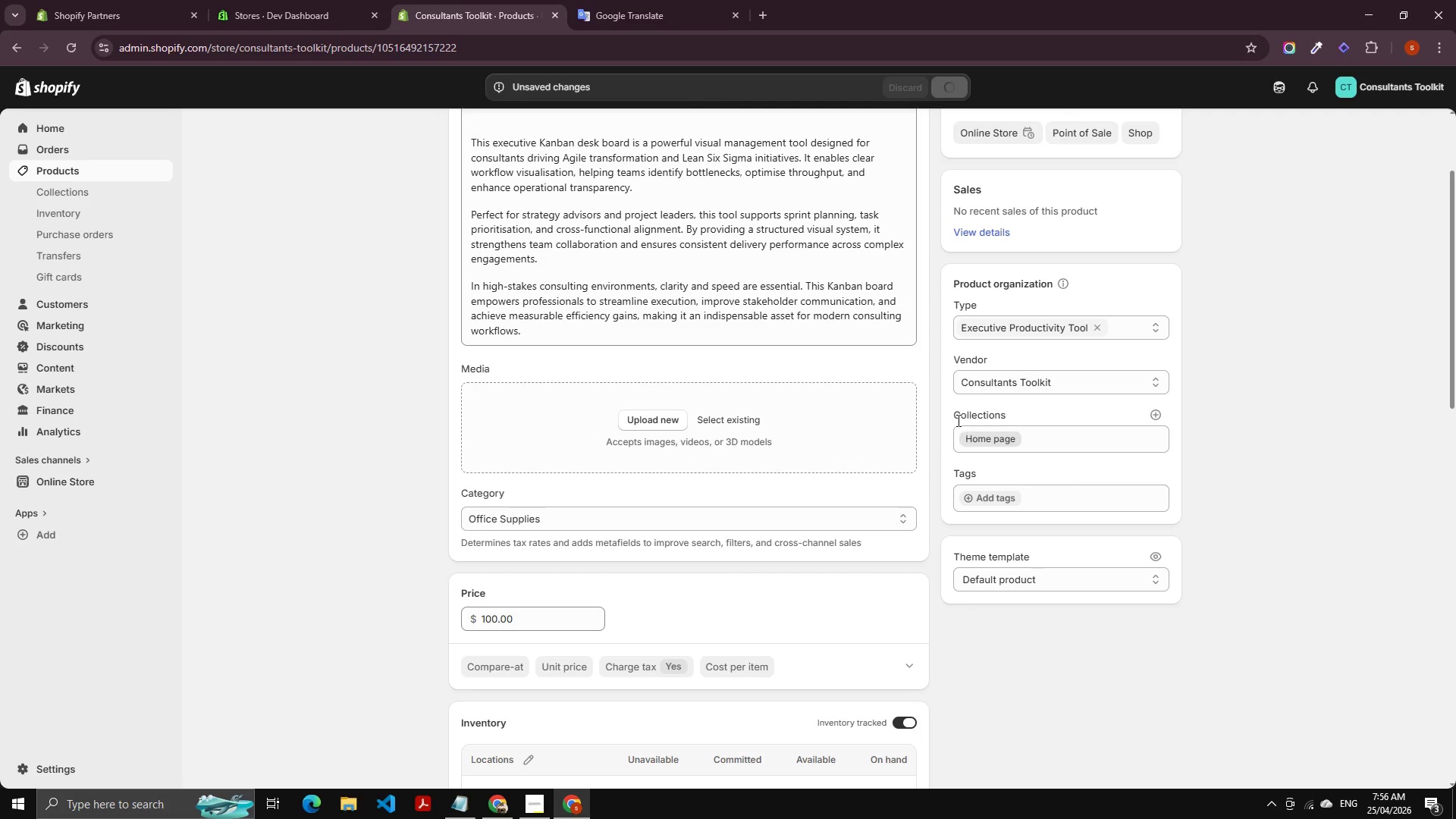 
scroll: coordinate [681, 422], scroll_direction: up, amount: 6.0
 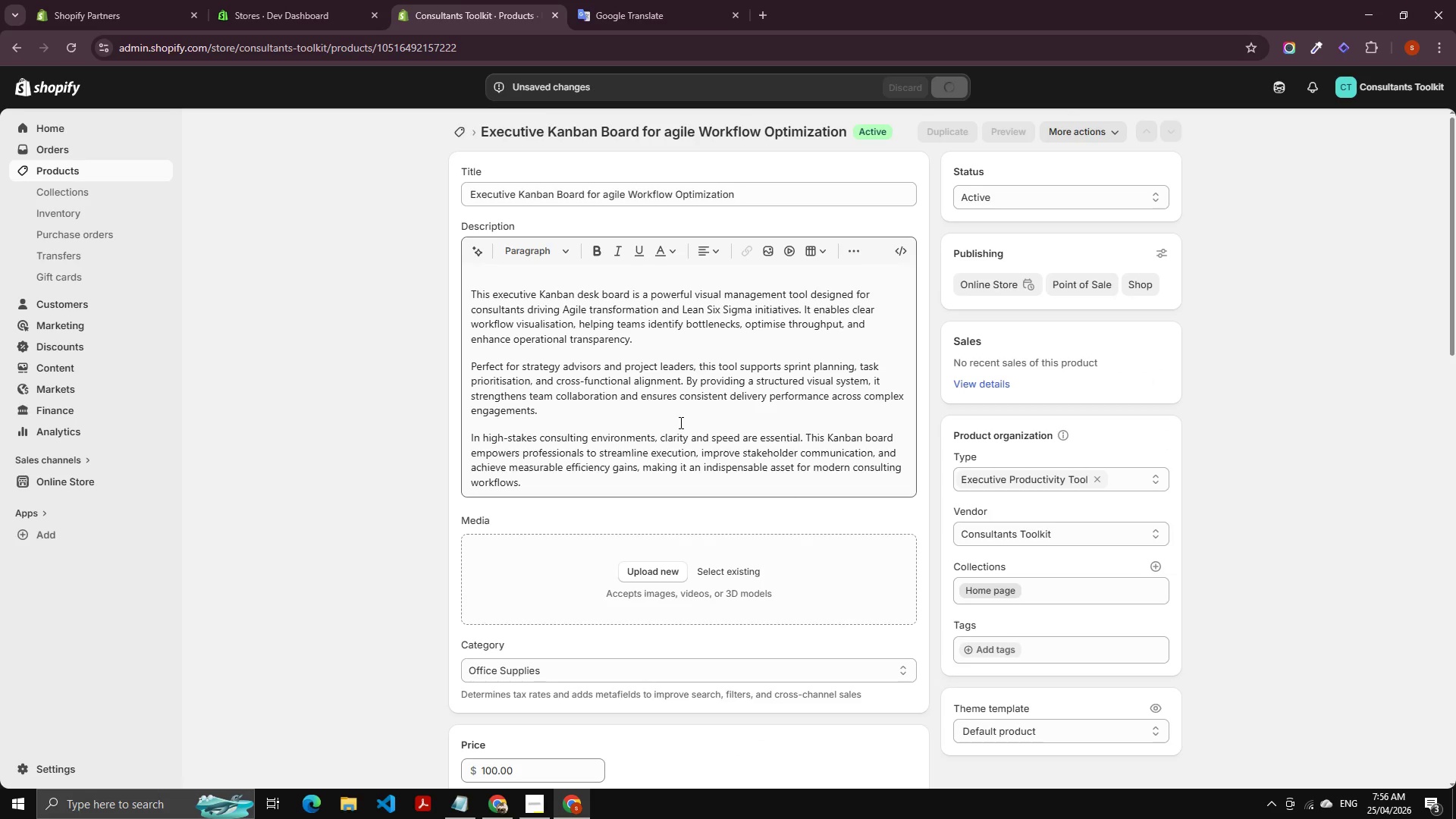 
scroll: coordinate [678, 422], scroll_direction: down, amount: 3.0
 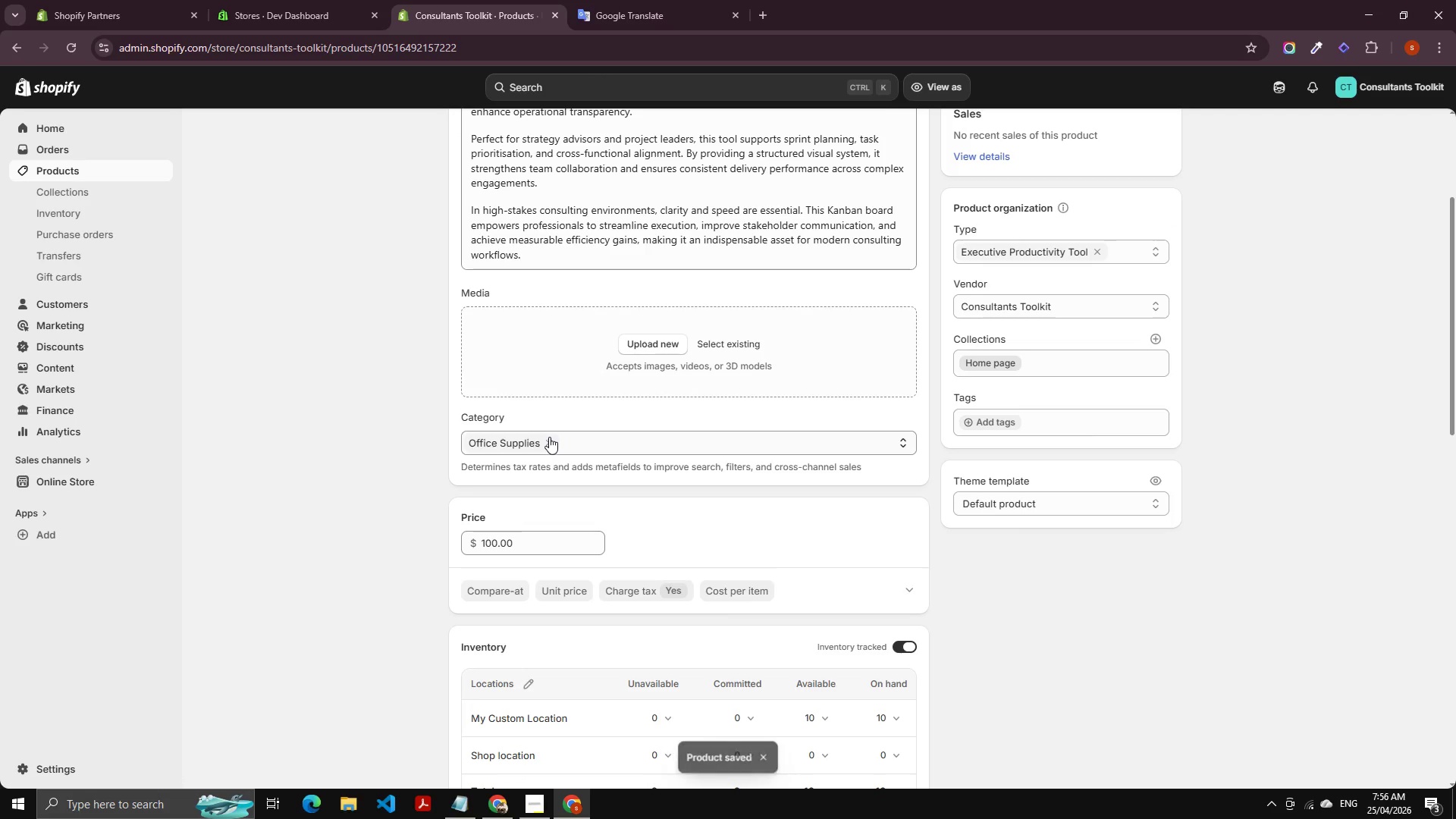 
wait(5.25)
 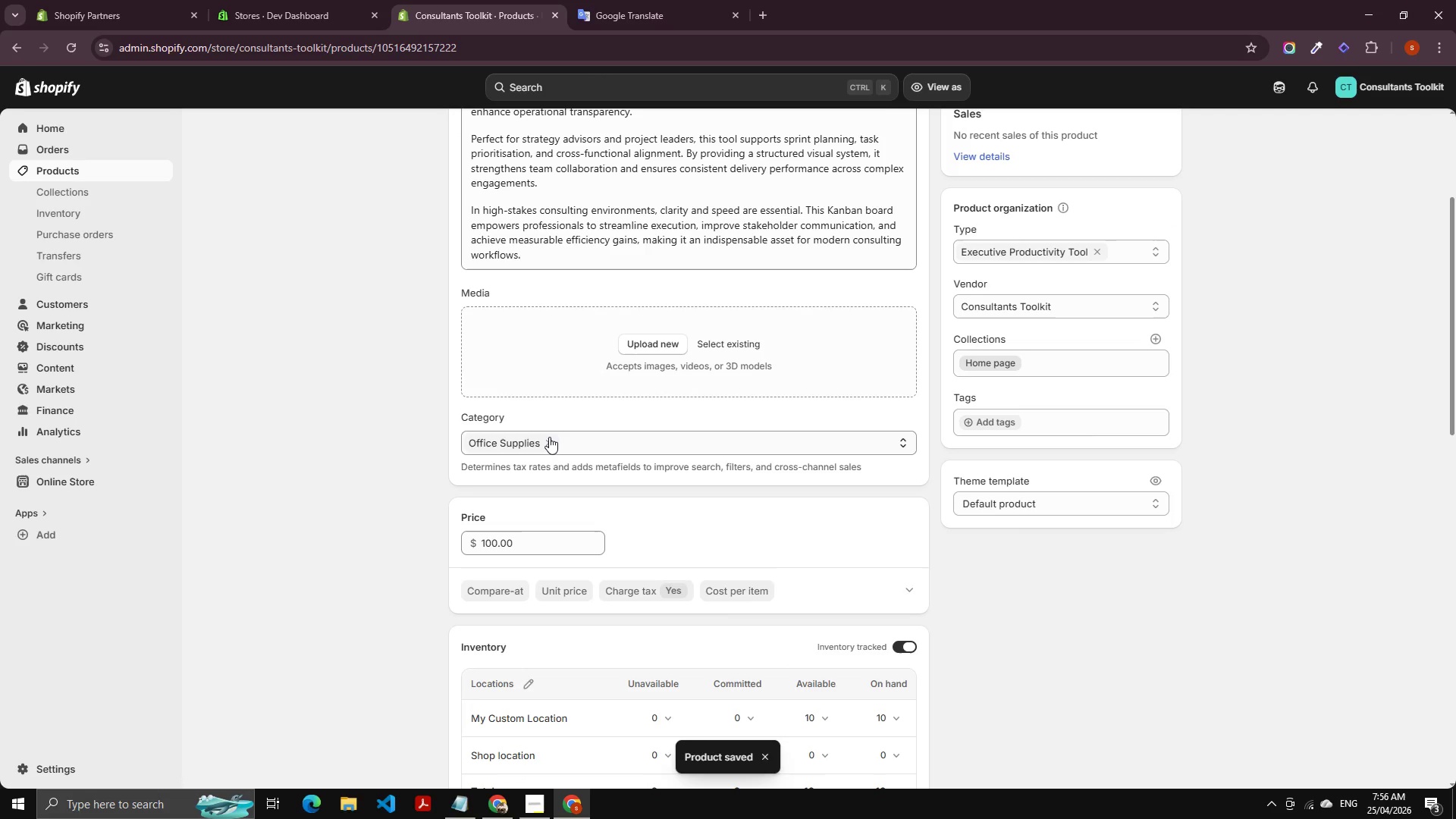 
key(Control+ControlLeft)
 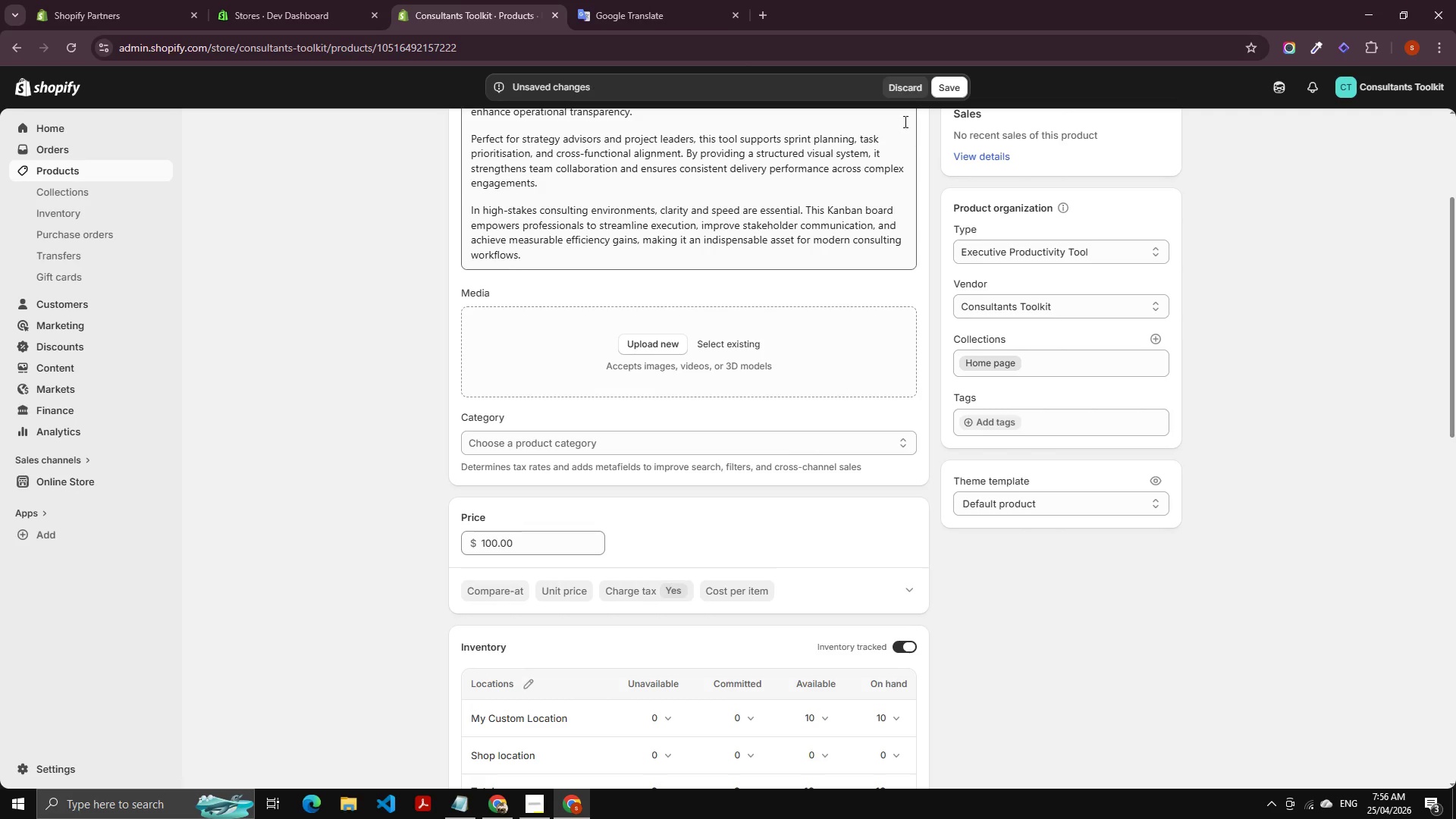 
left_click([905, 83])
 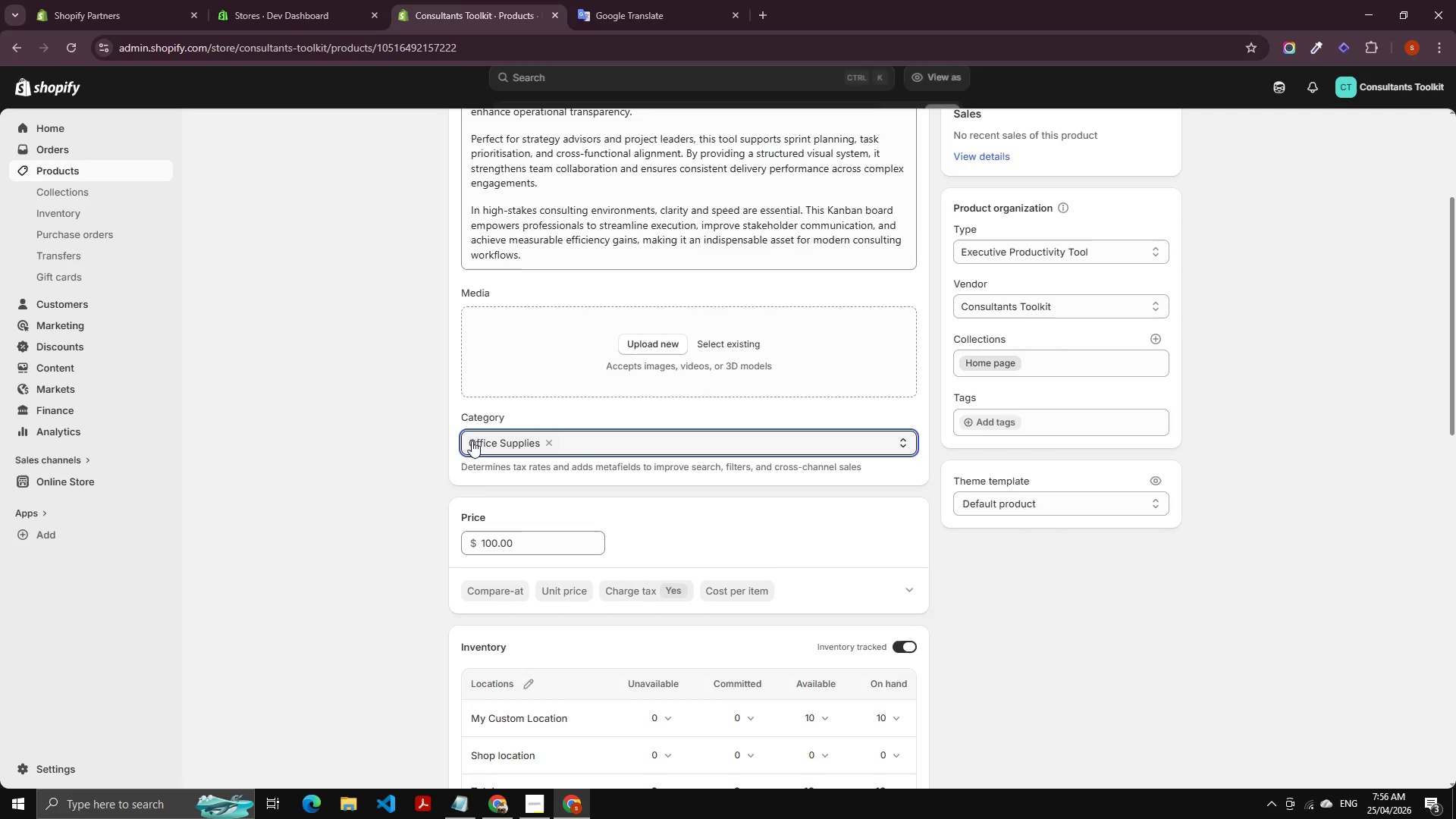 
left_click_drag(start_coordinate=[462, 434], to_coordinate=[519, 444])
 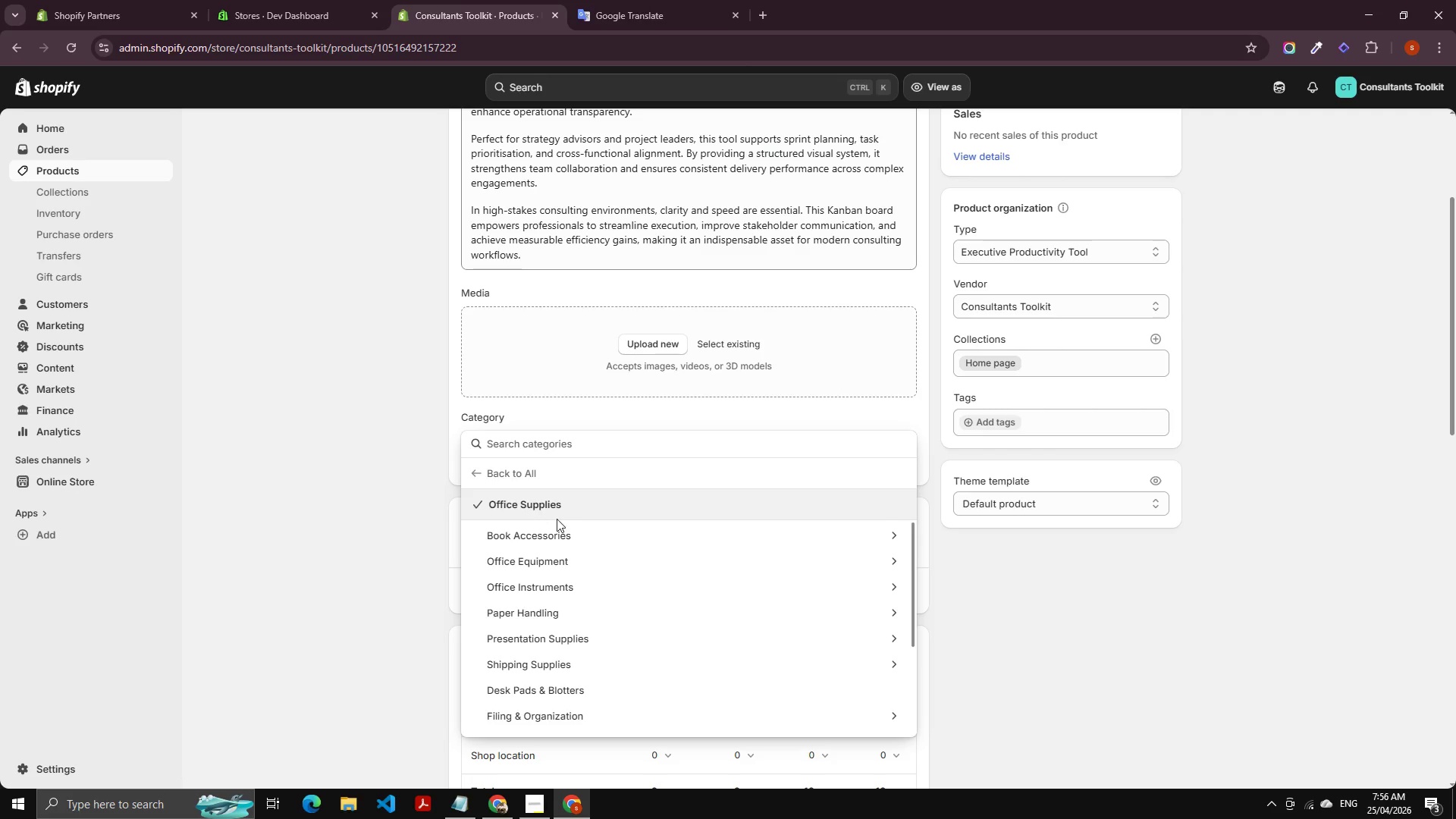 
left_click_drag(start_coordinate=[575, 508], to_coordinate=[487, 502])
 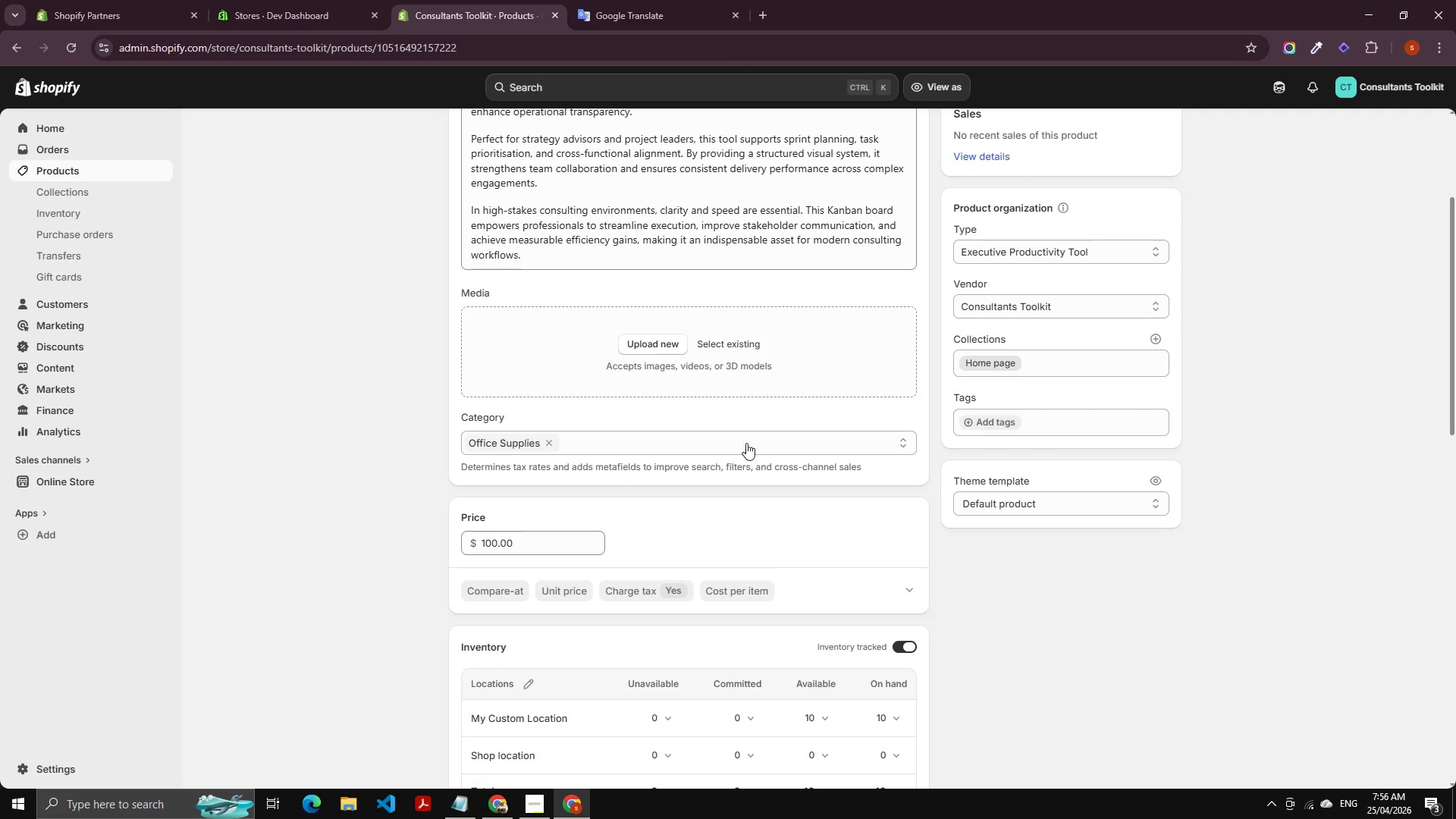 
key(Control+C)
 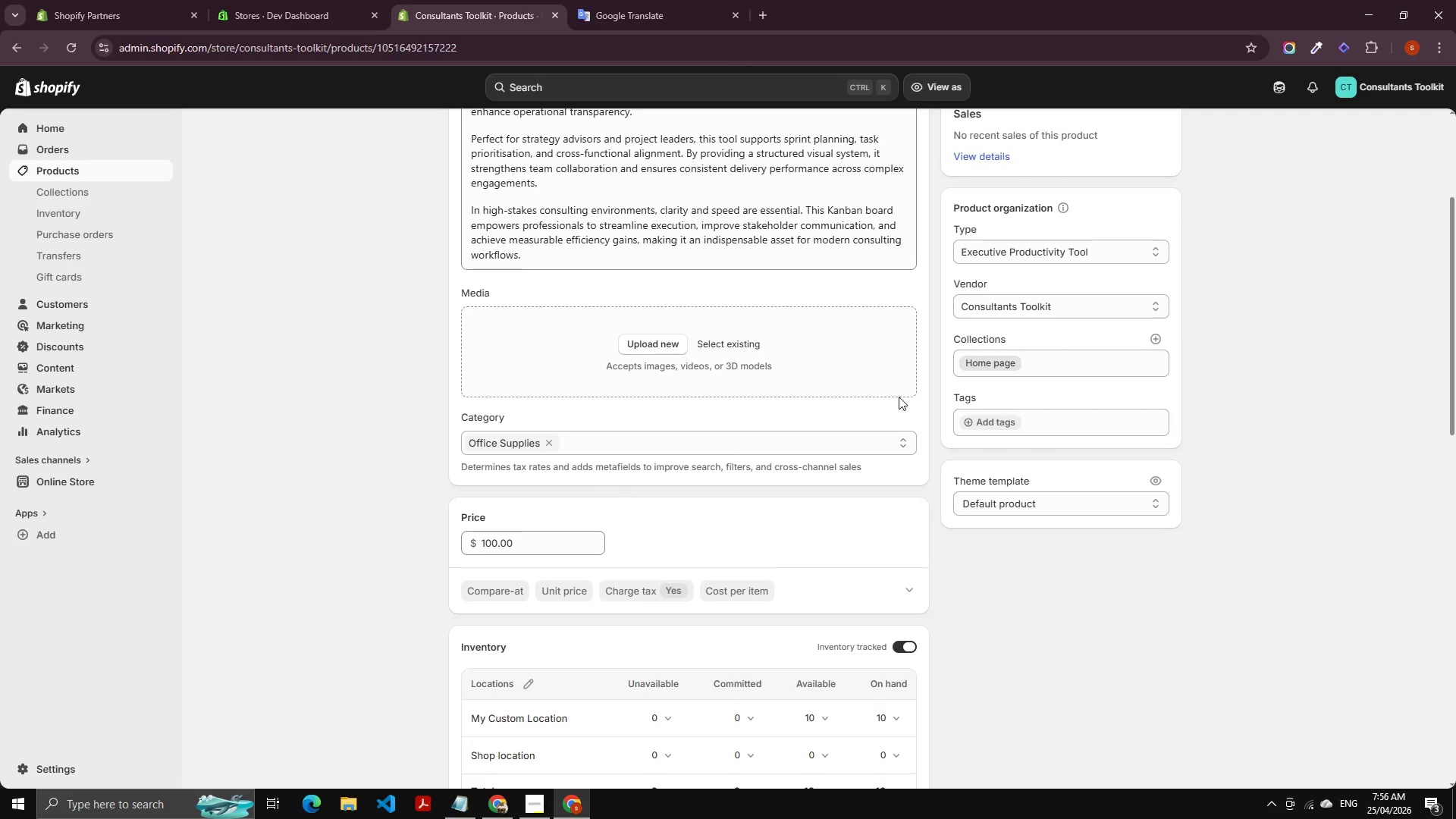 
key(Control+C)
 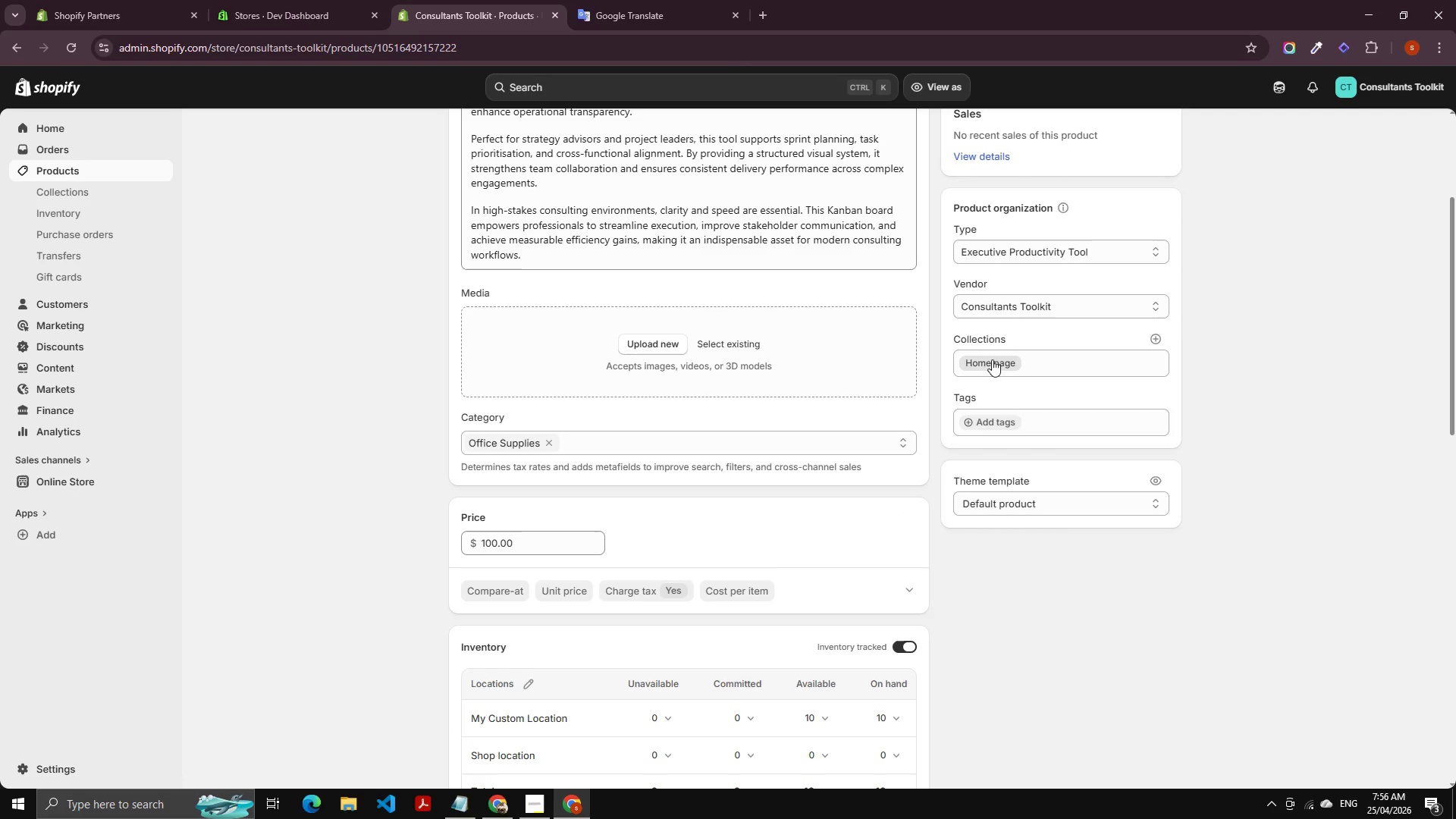 
key(Control+C)
 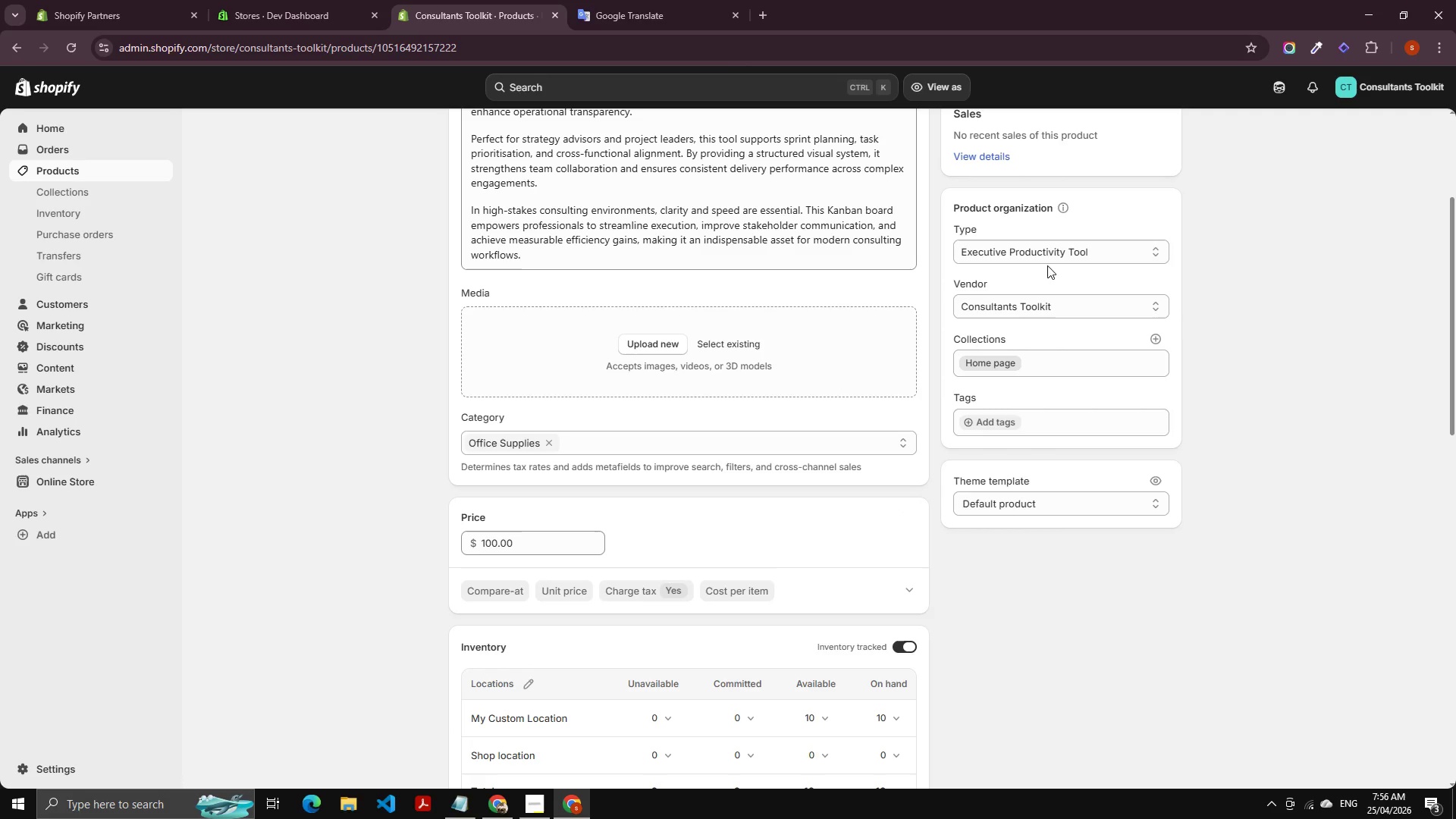 
left_click([1056, 244])
 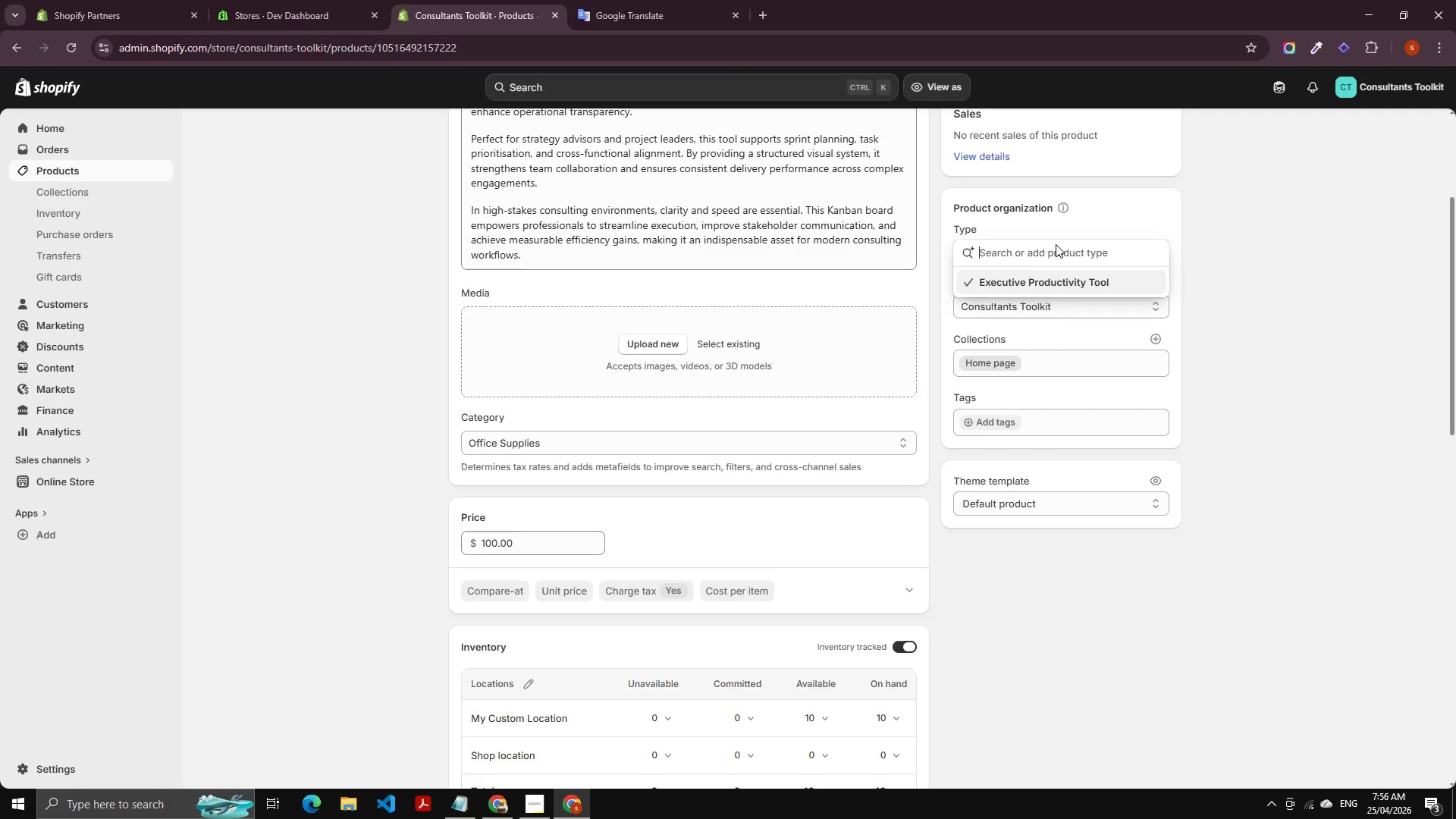 
key(Control+A)
 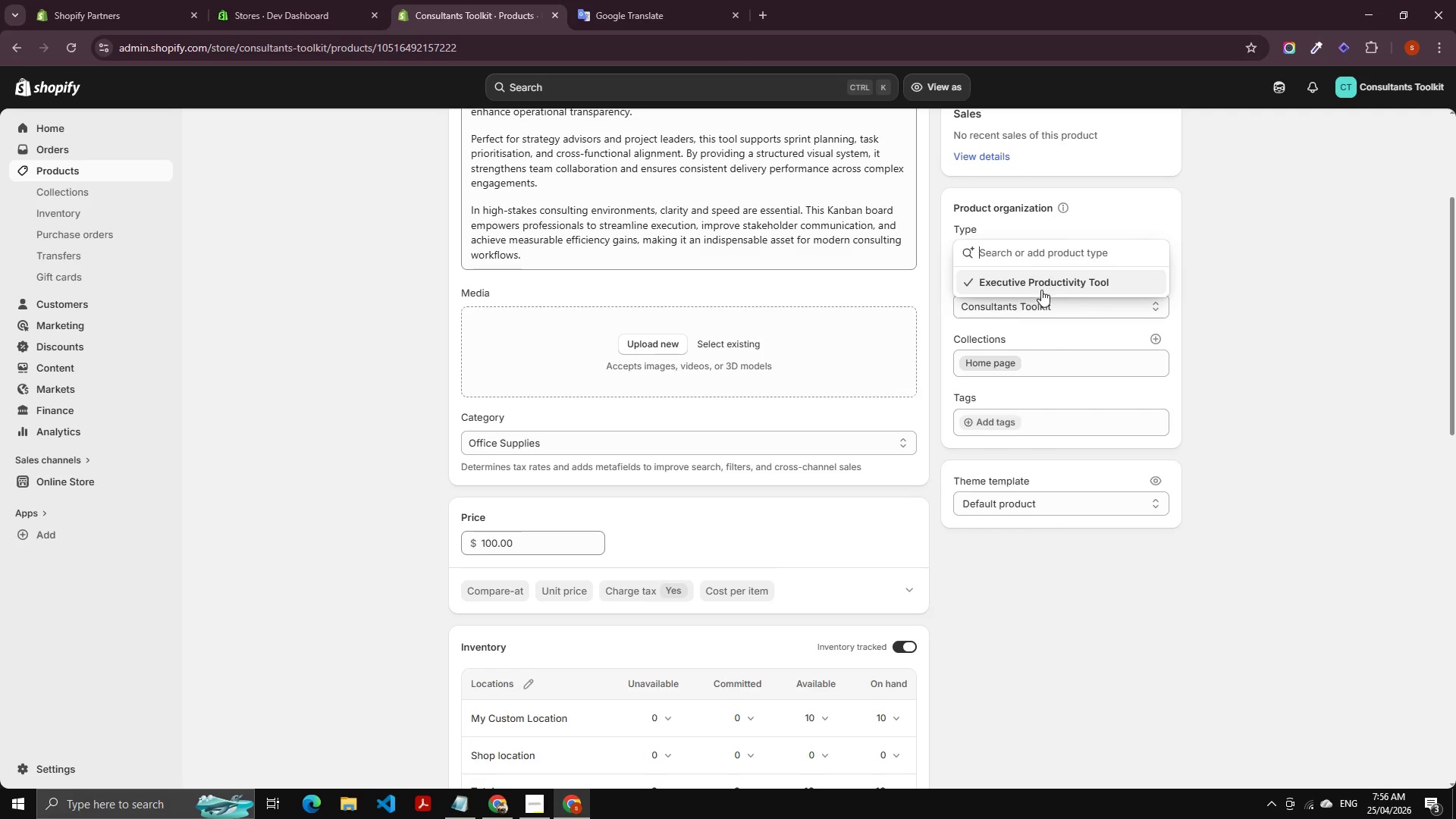 
left_click([1041, 290])
 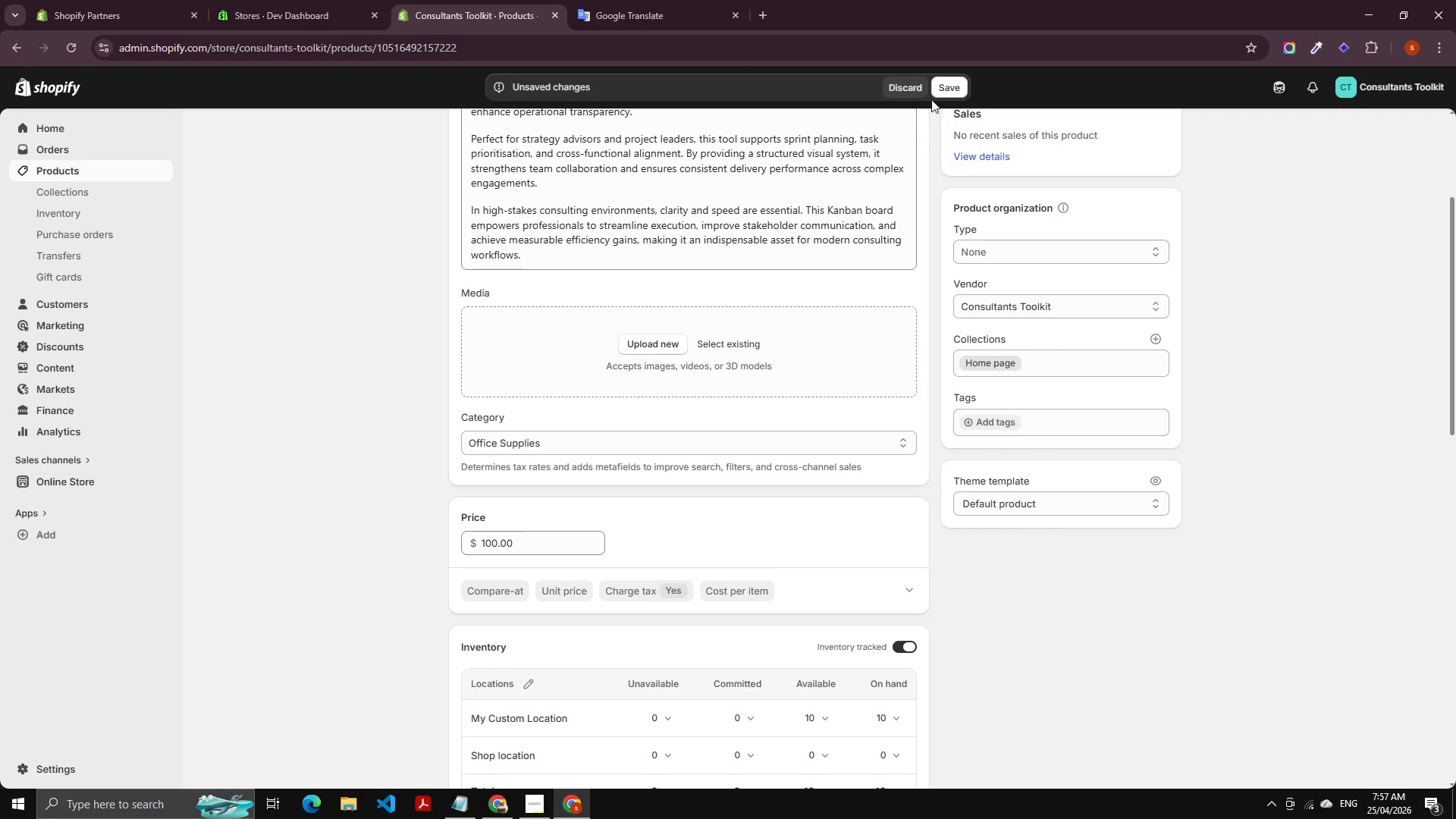 
double_click([949, 86])
 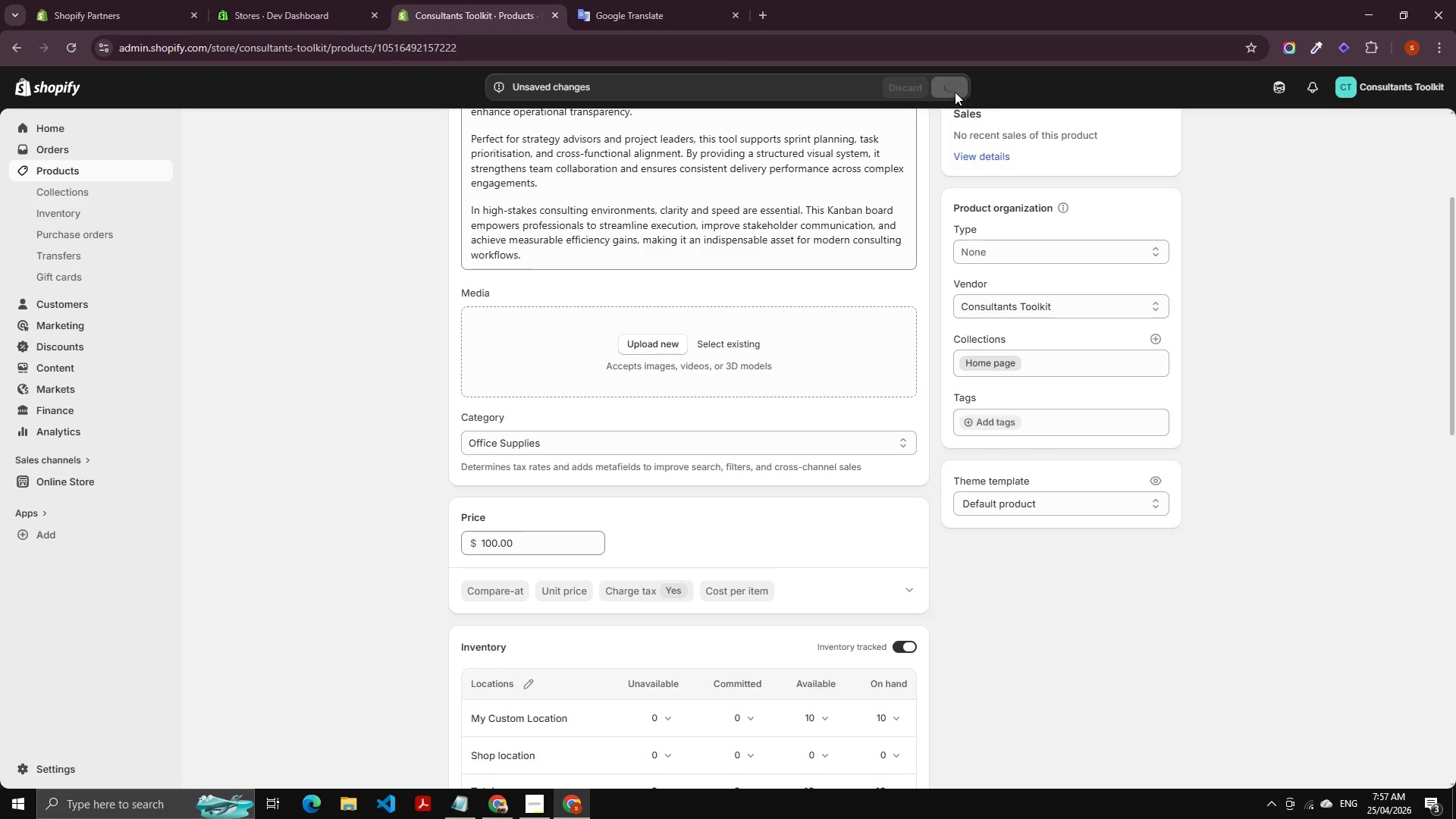 
scroll: coordinate [464, 193], scroll_direction: up, amount: 8.0
 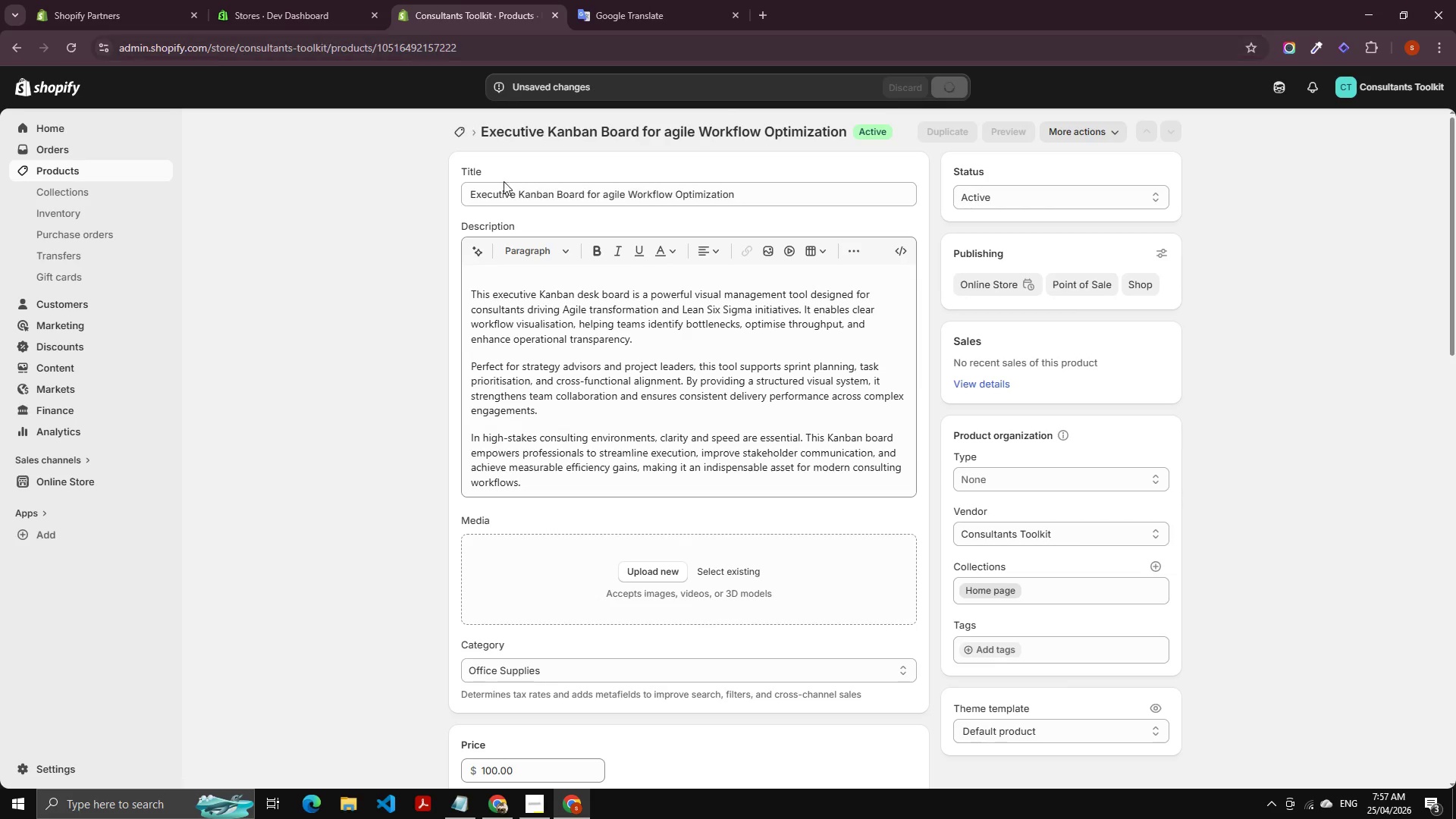 
hold_key(key=ControlLeft, duration=1.05)
left_click([456, 140])
 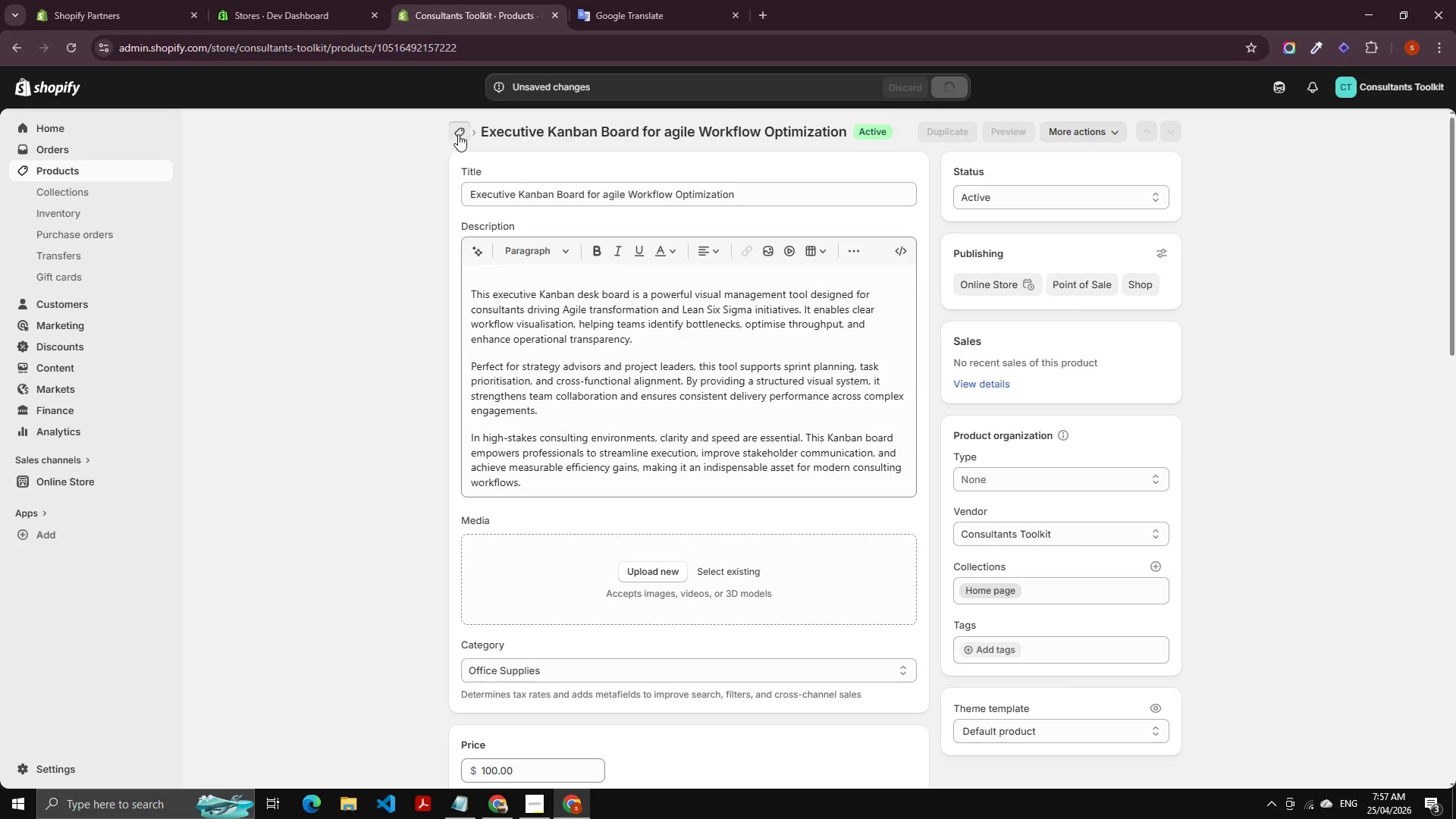 
scroll: coordinate [504, 183], scroll_direction: up, amount: 4.0
 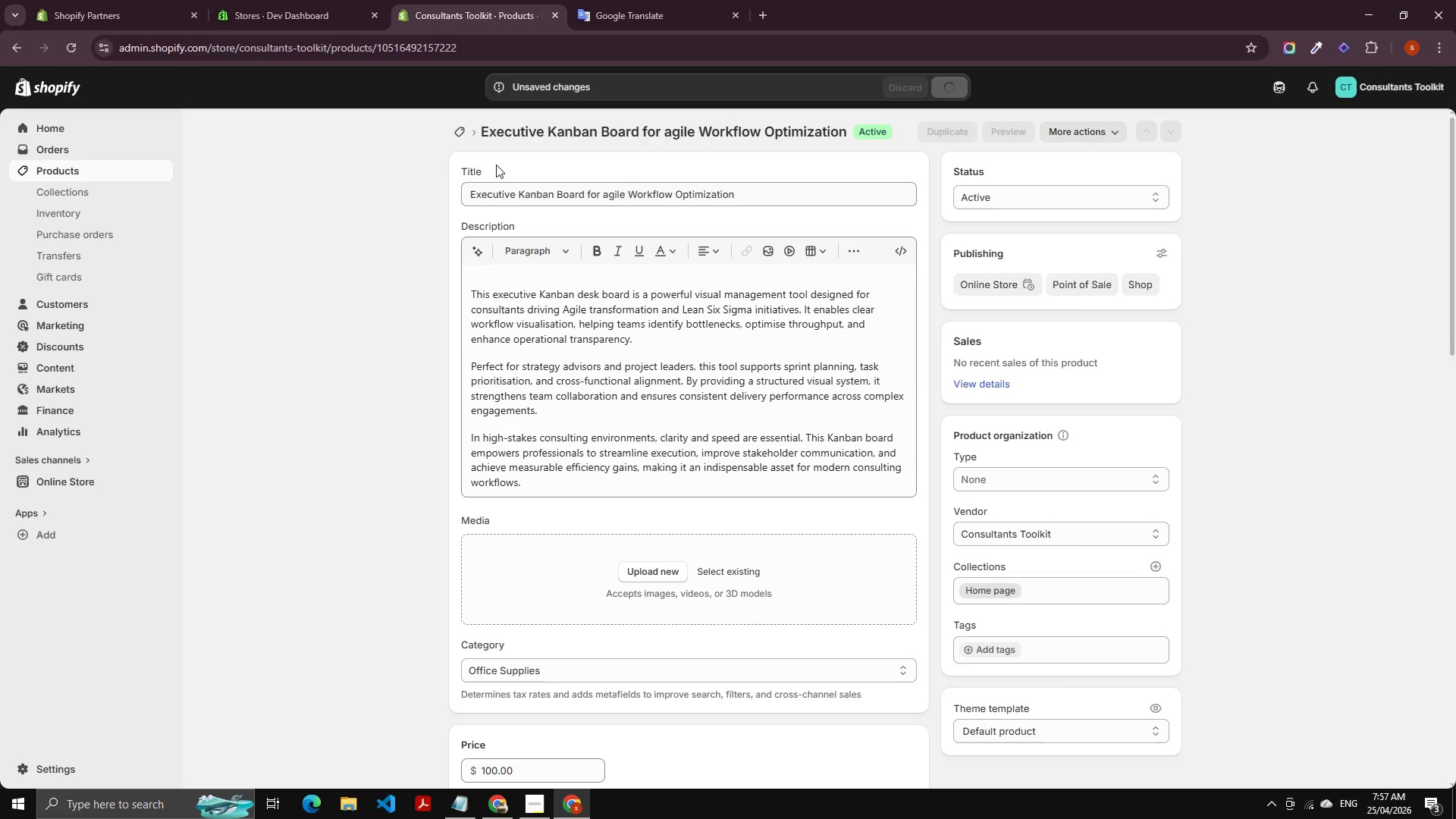 
double_click([458, 134])
 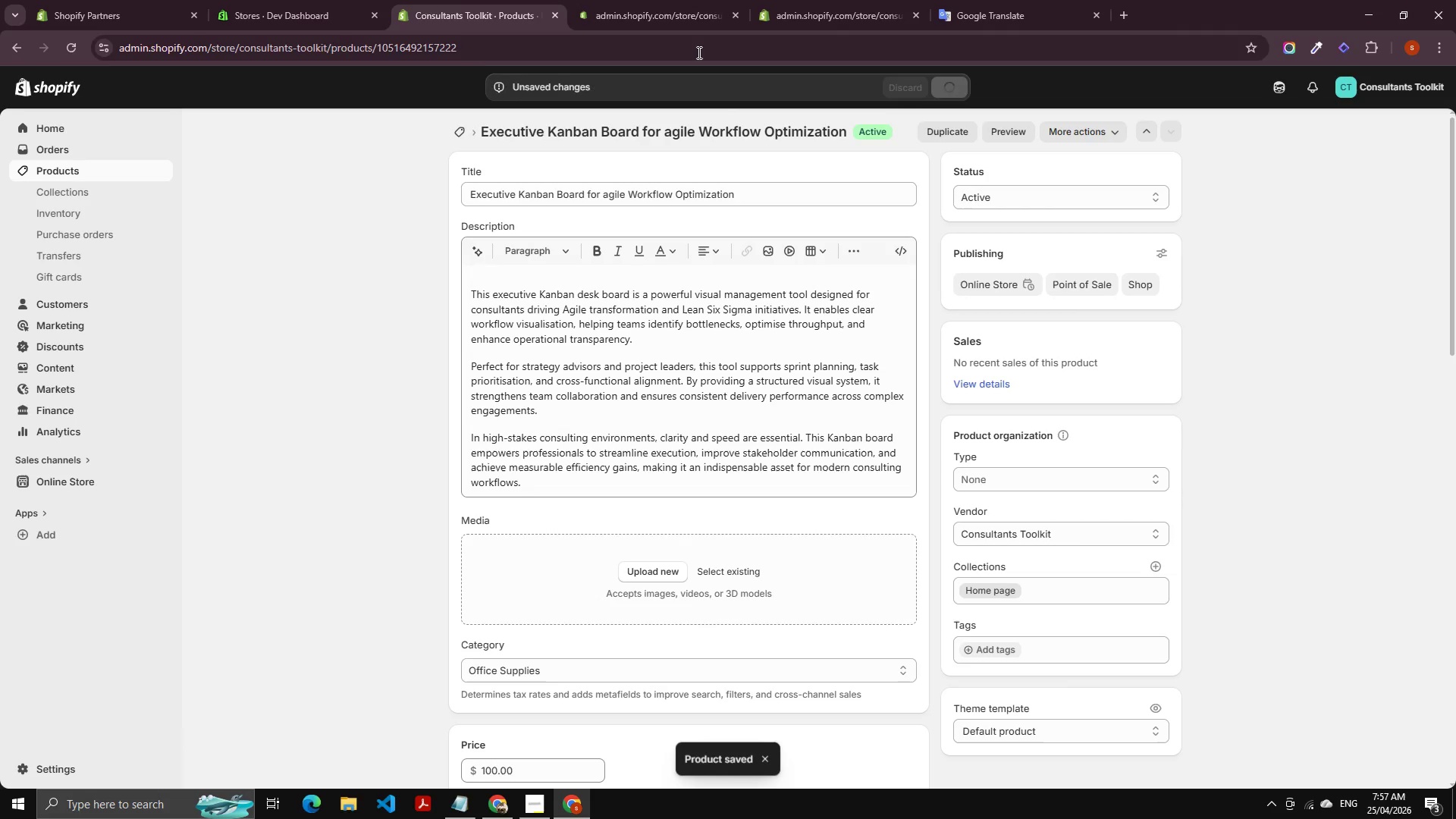 
left_click([869, 17])
 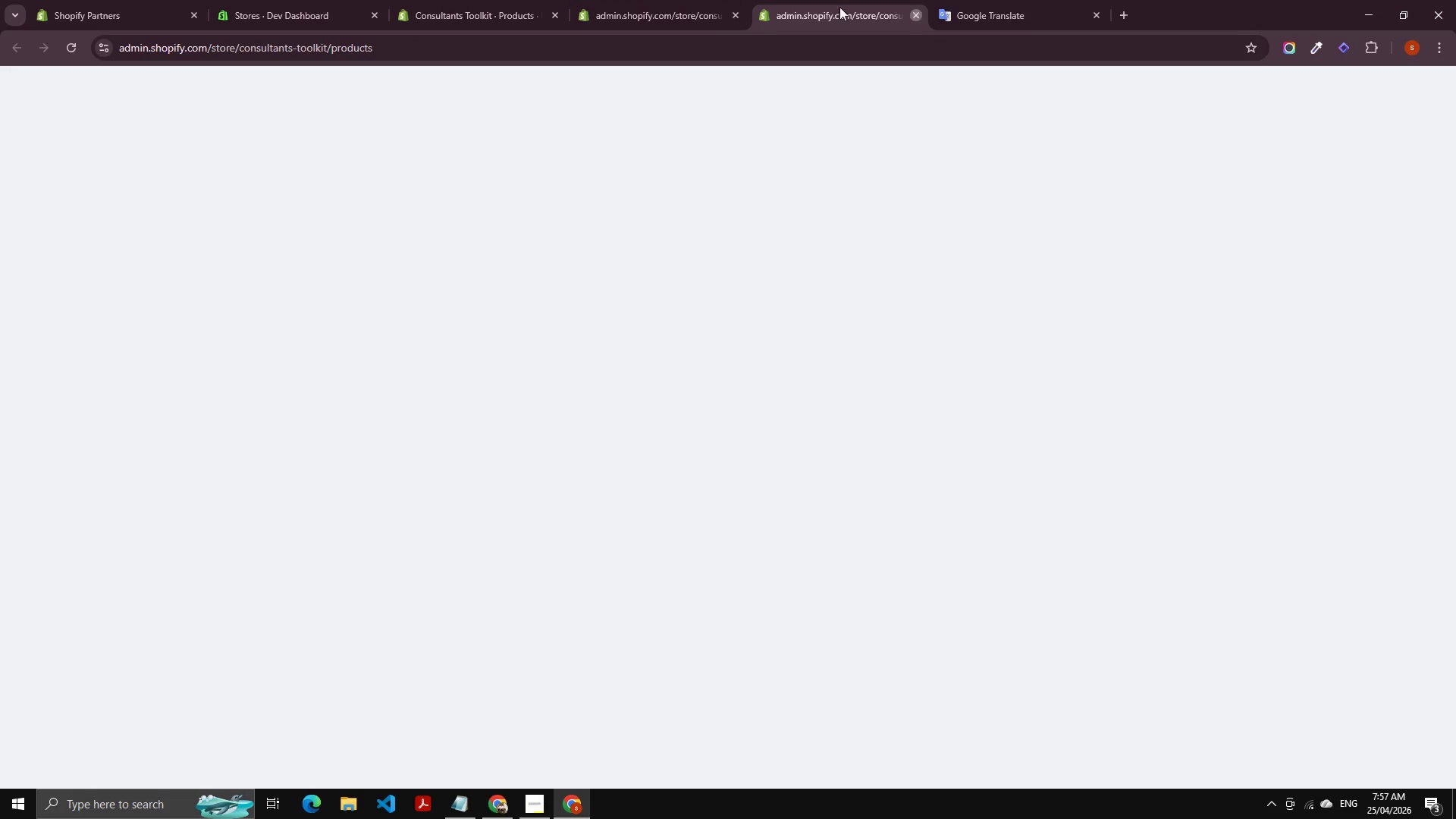 
double_click([690, 9])
 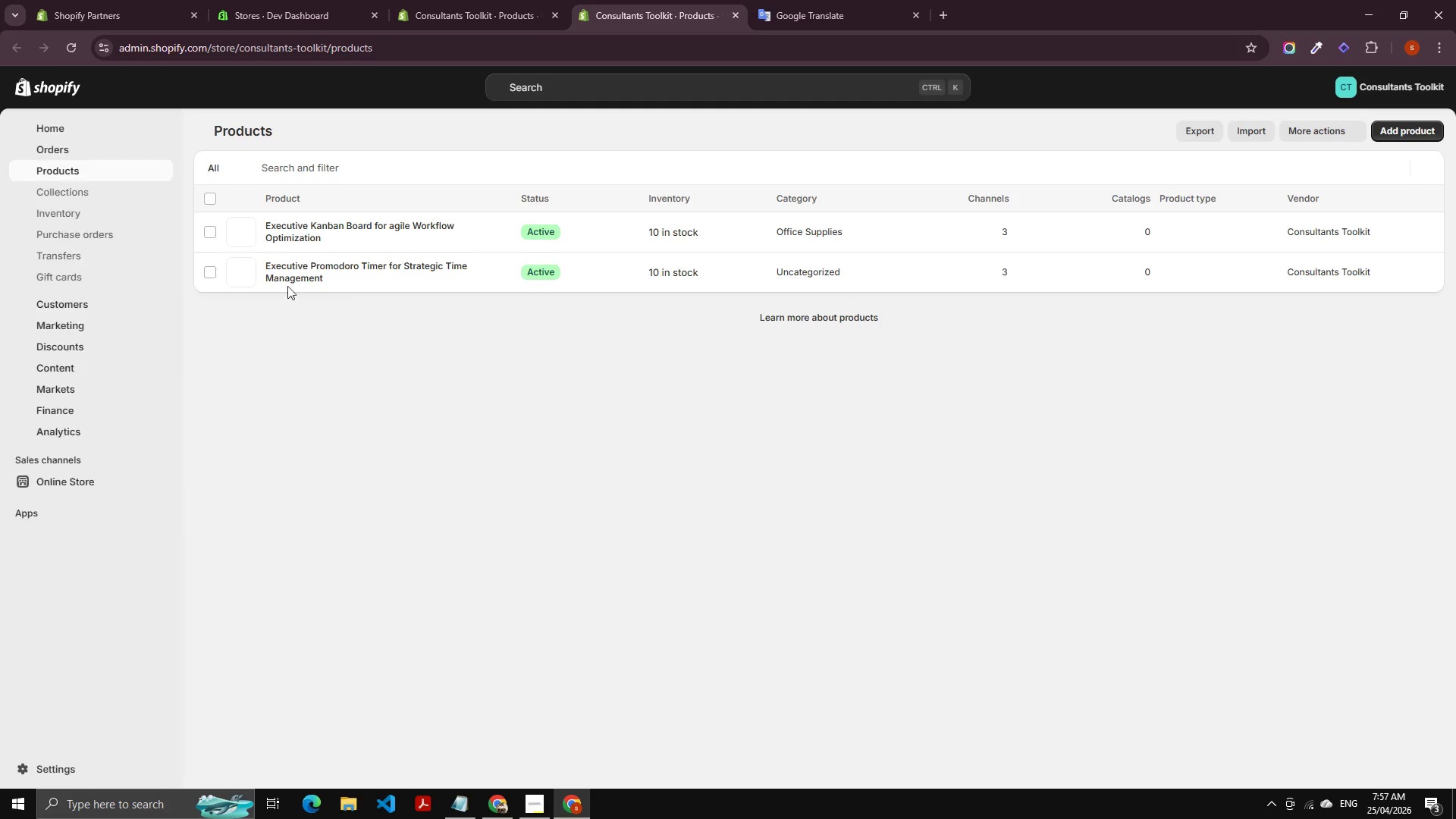 
left_click([301, 267])
 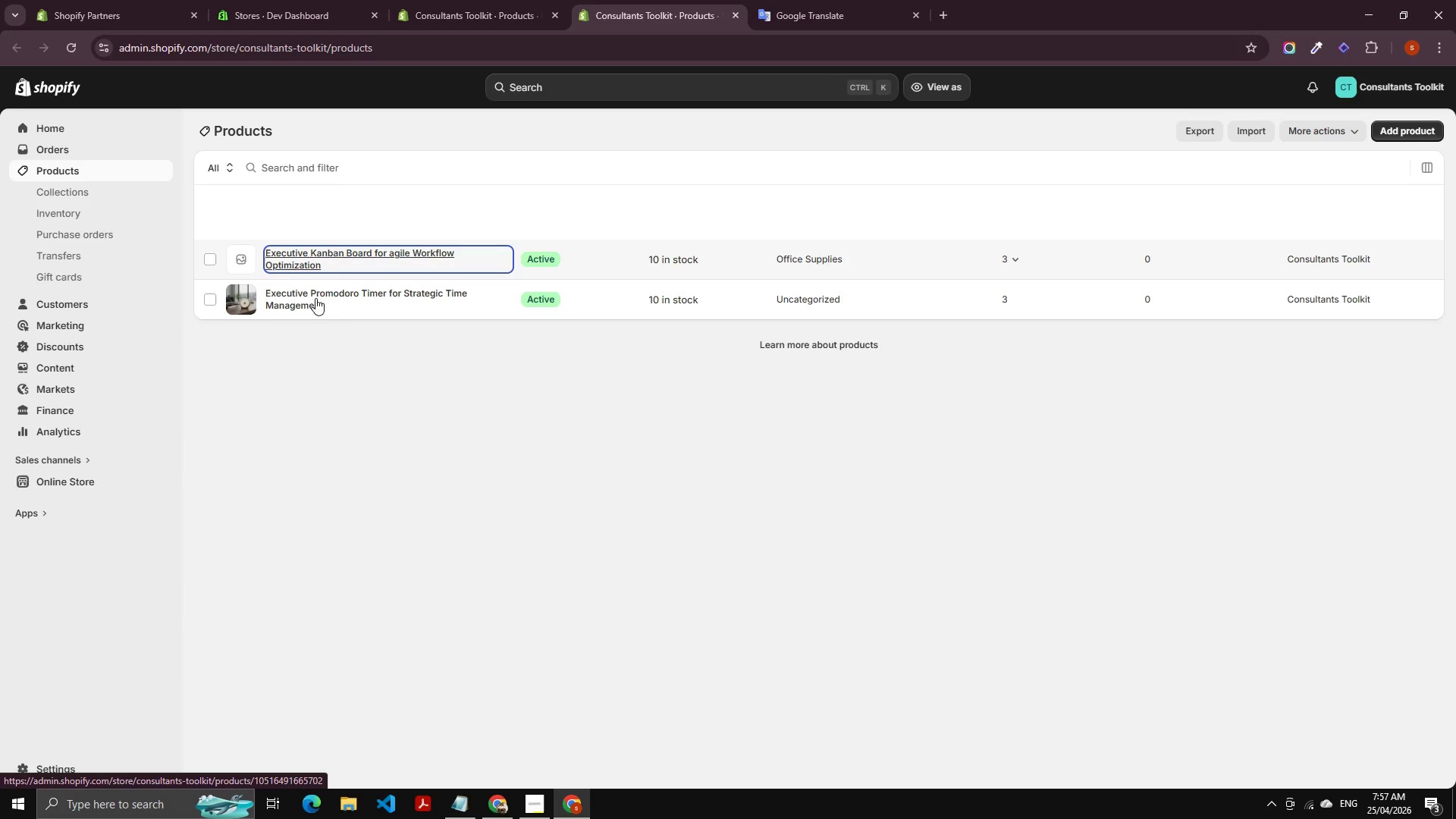 
left_click([315, 300])
 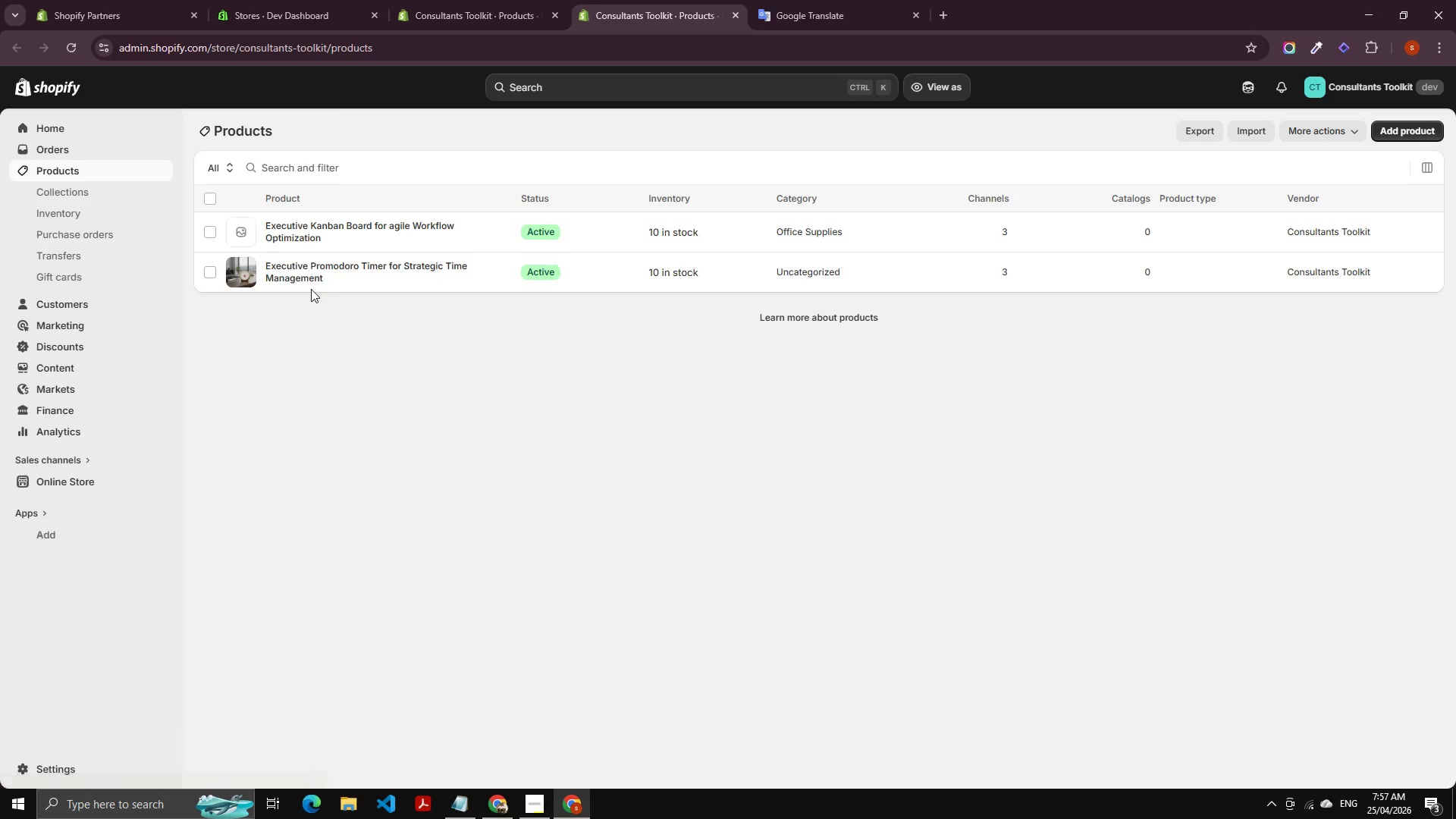 
left_click([306, 281])
 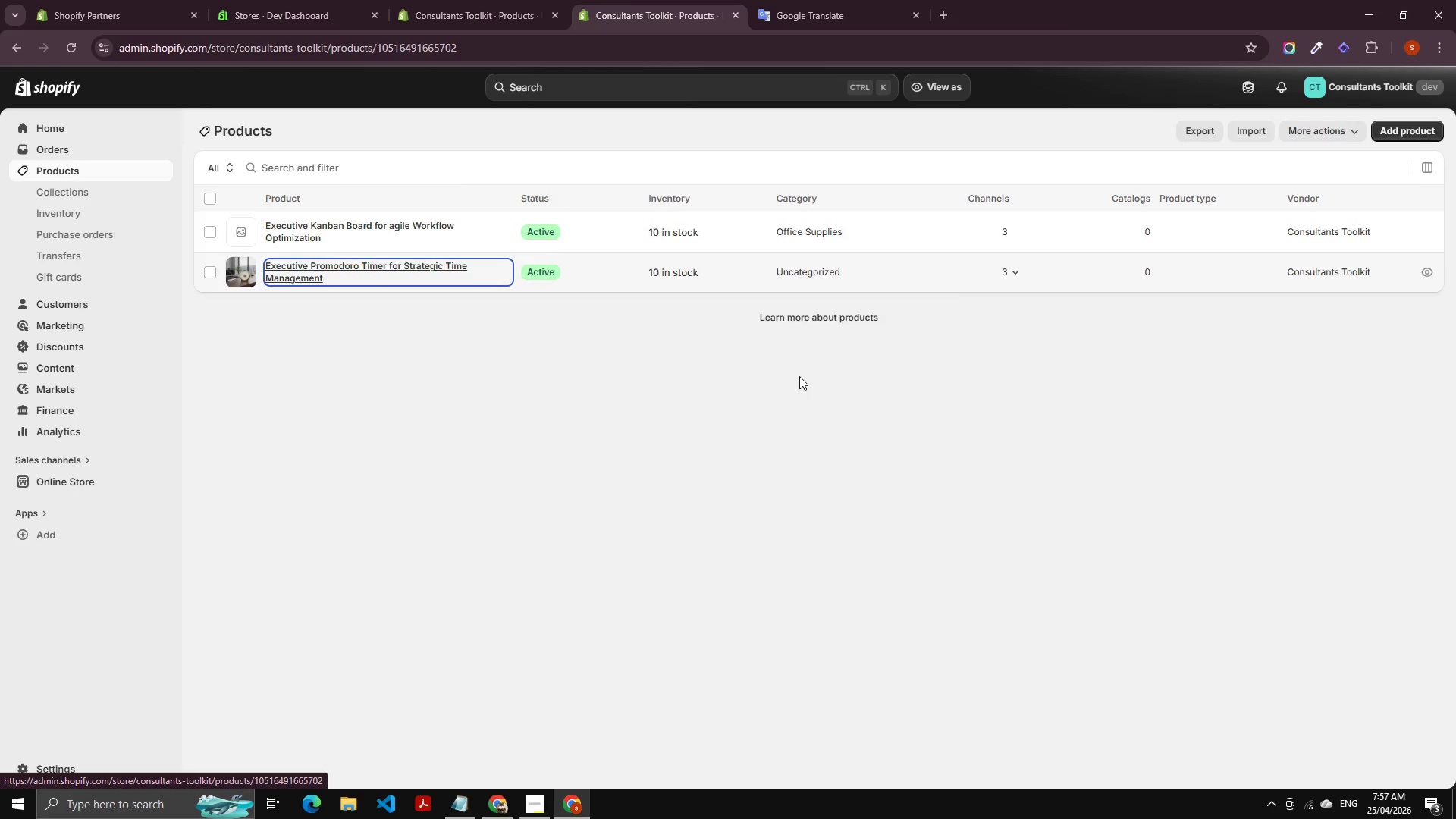 
scroll: coordinate [639, 561], scroll_direction: down, amount: 2.0
 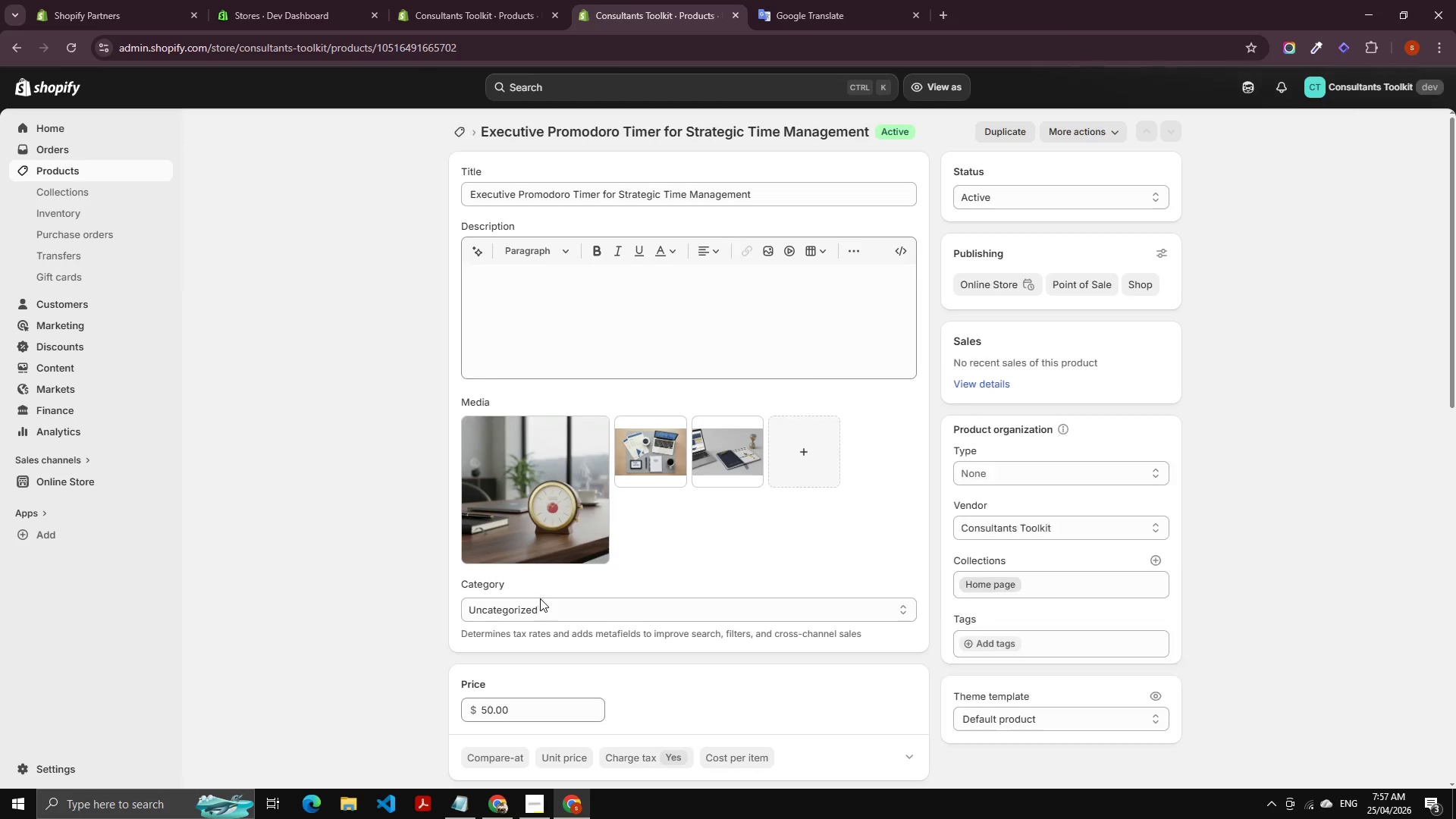 
left_click([545, 608])
 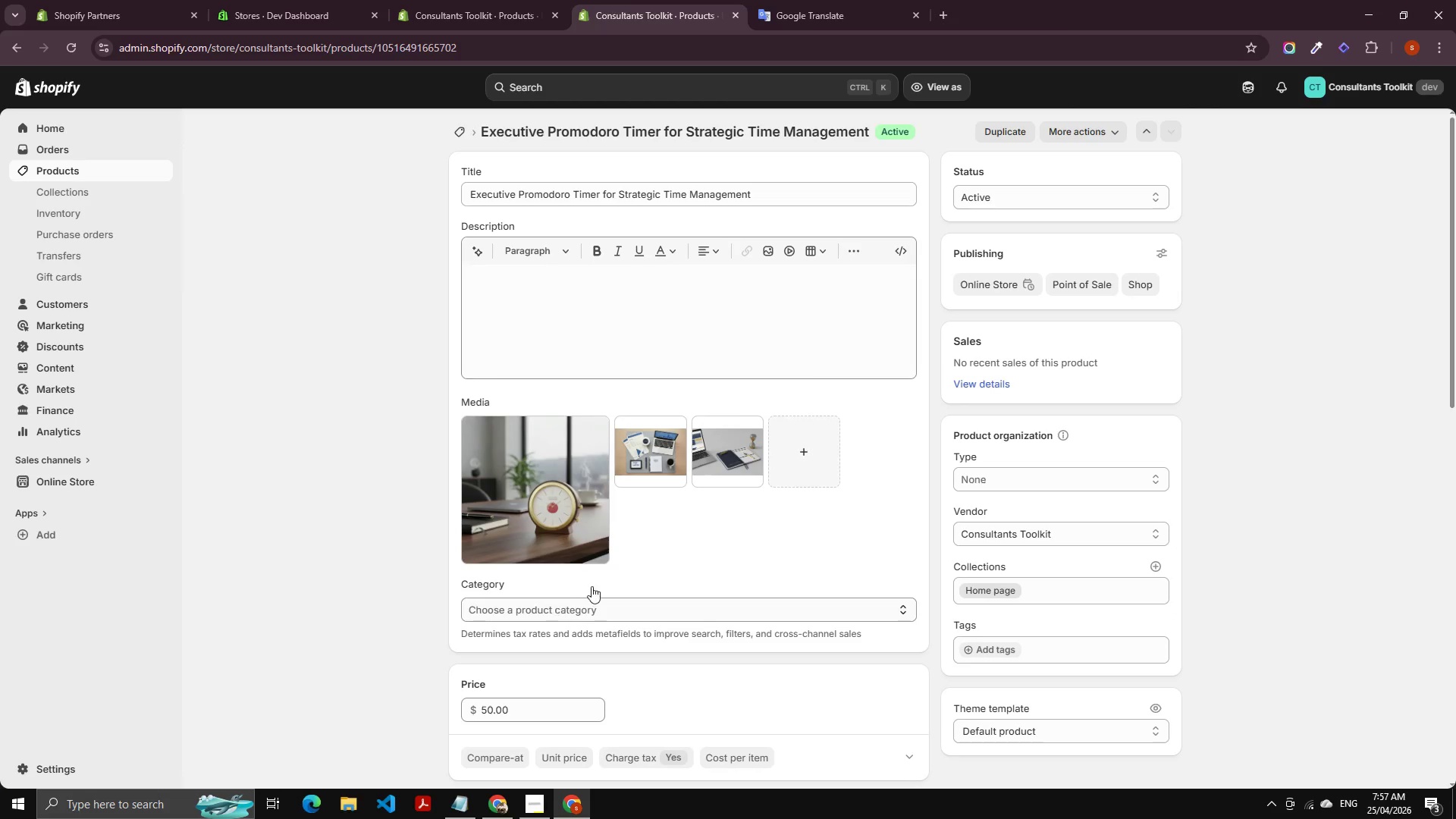 
scroll: coordinate [601, 586], scroll_direction: down, amount: 2.0
 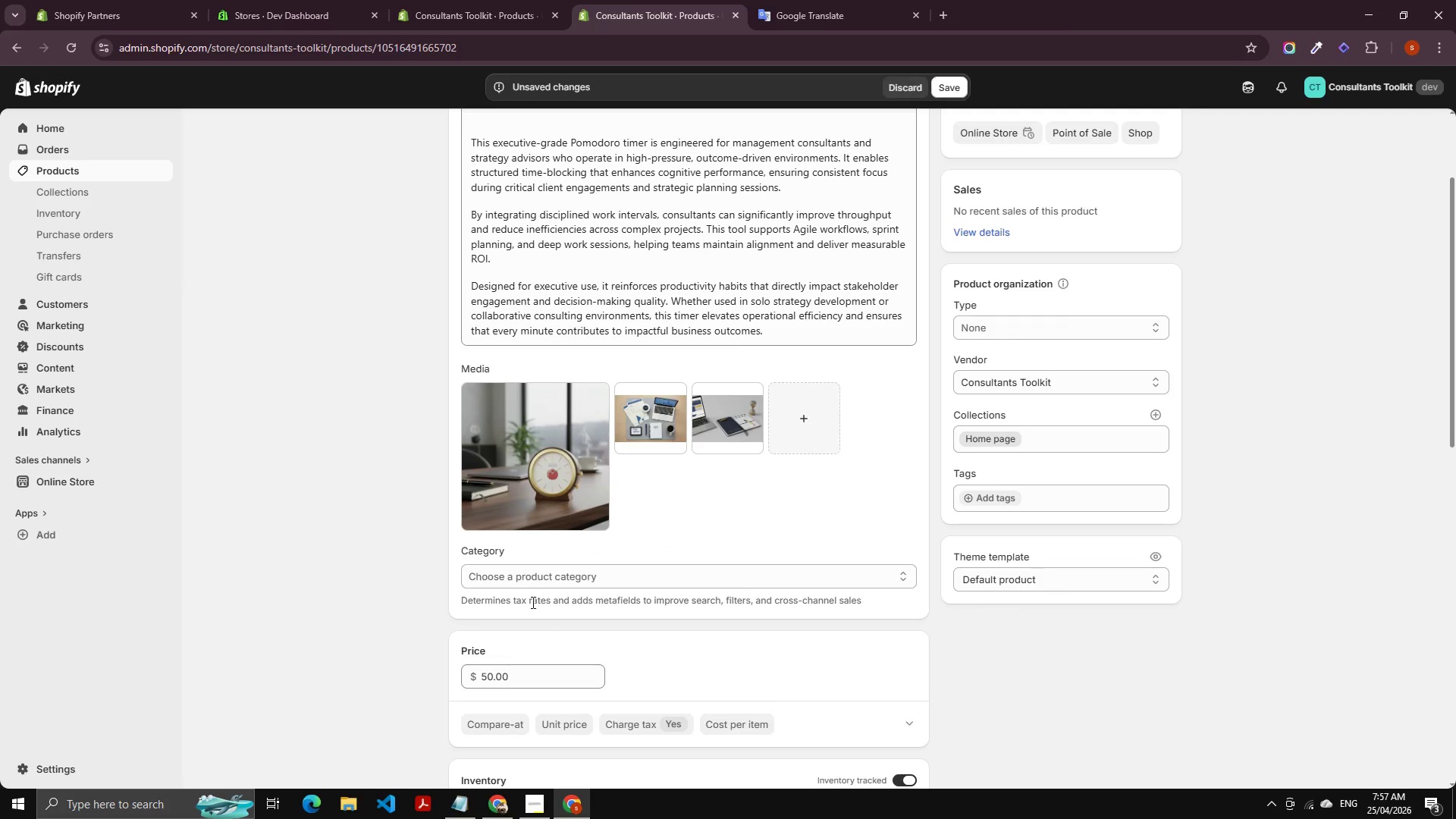 
left_click([526, 587])
 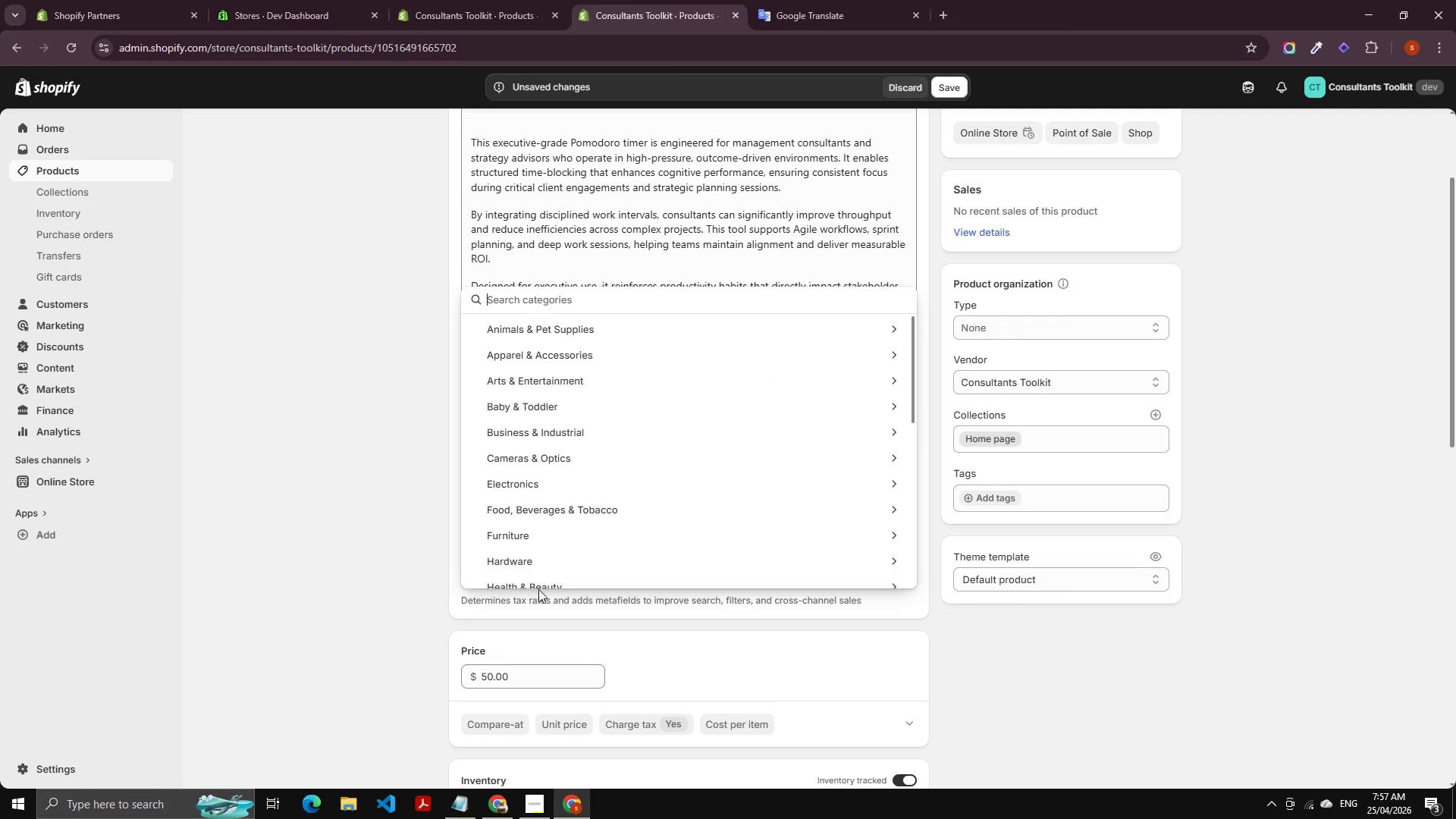 
key(Control+V)
 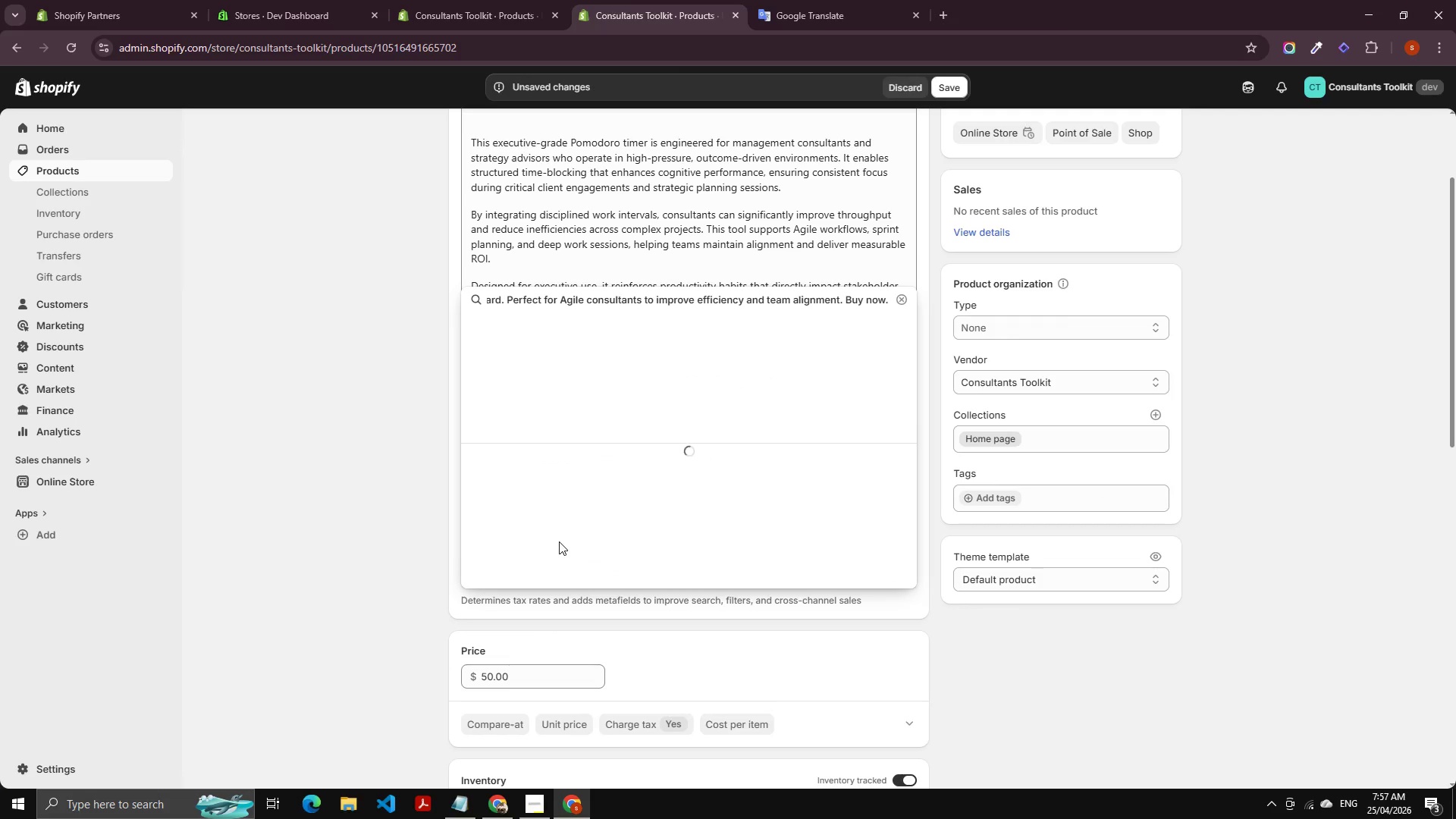 
key(Control+A)
 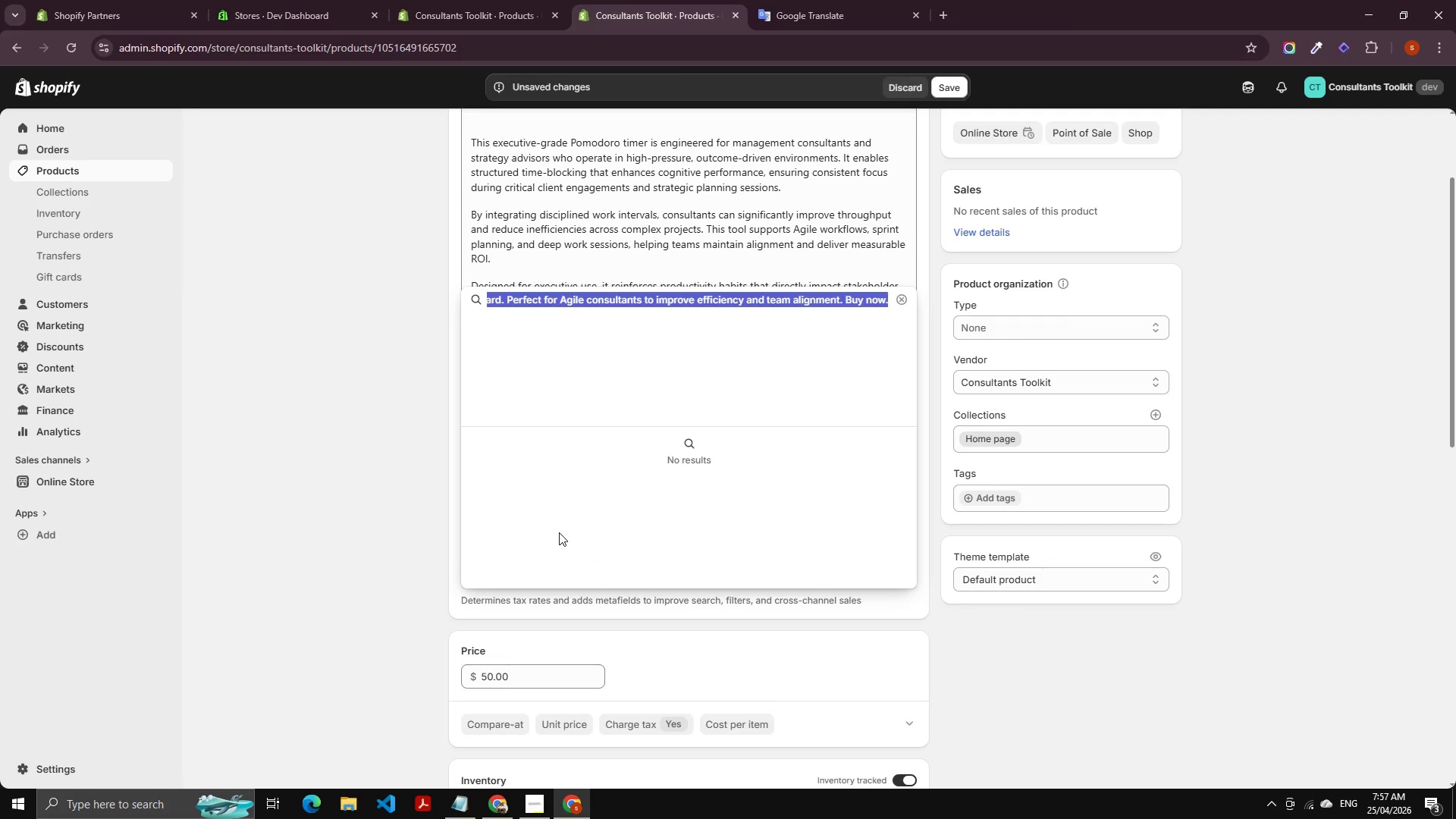 
key(Meta+V)
 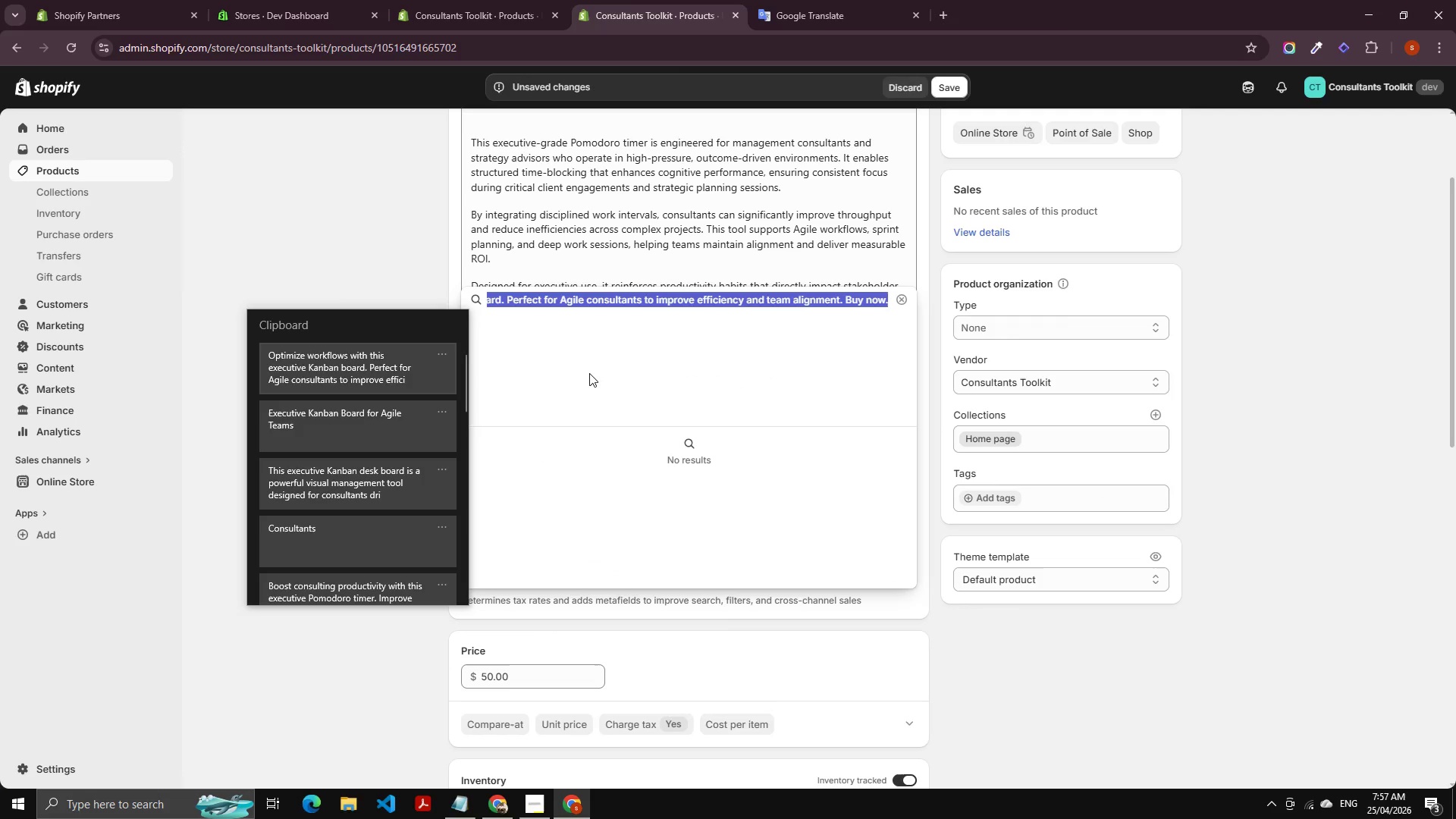 
type(off)
 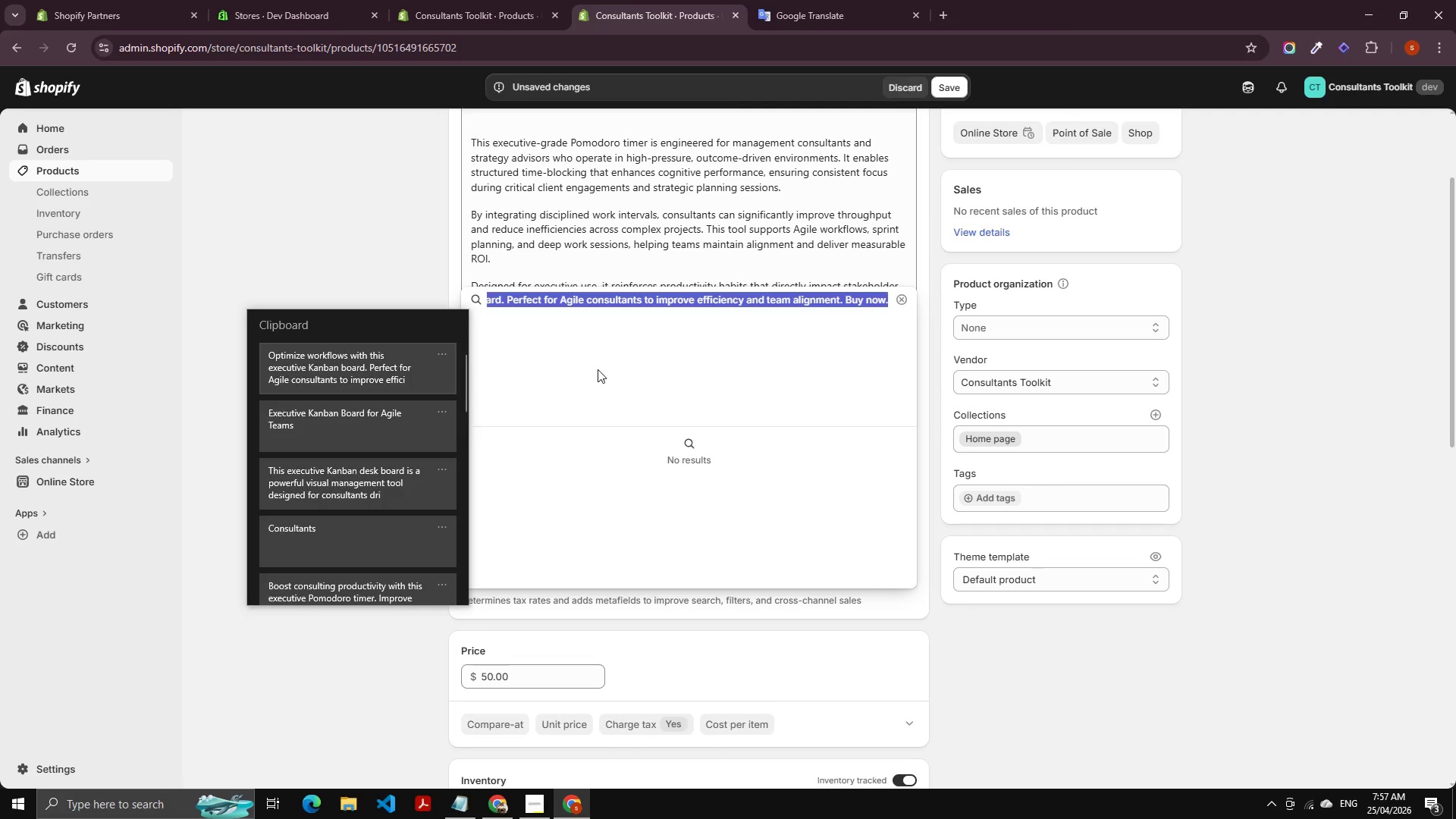 
left_click([617, 317])
 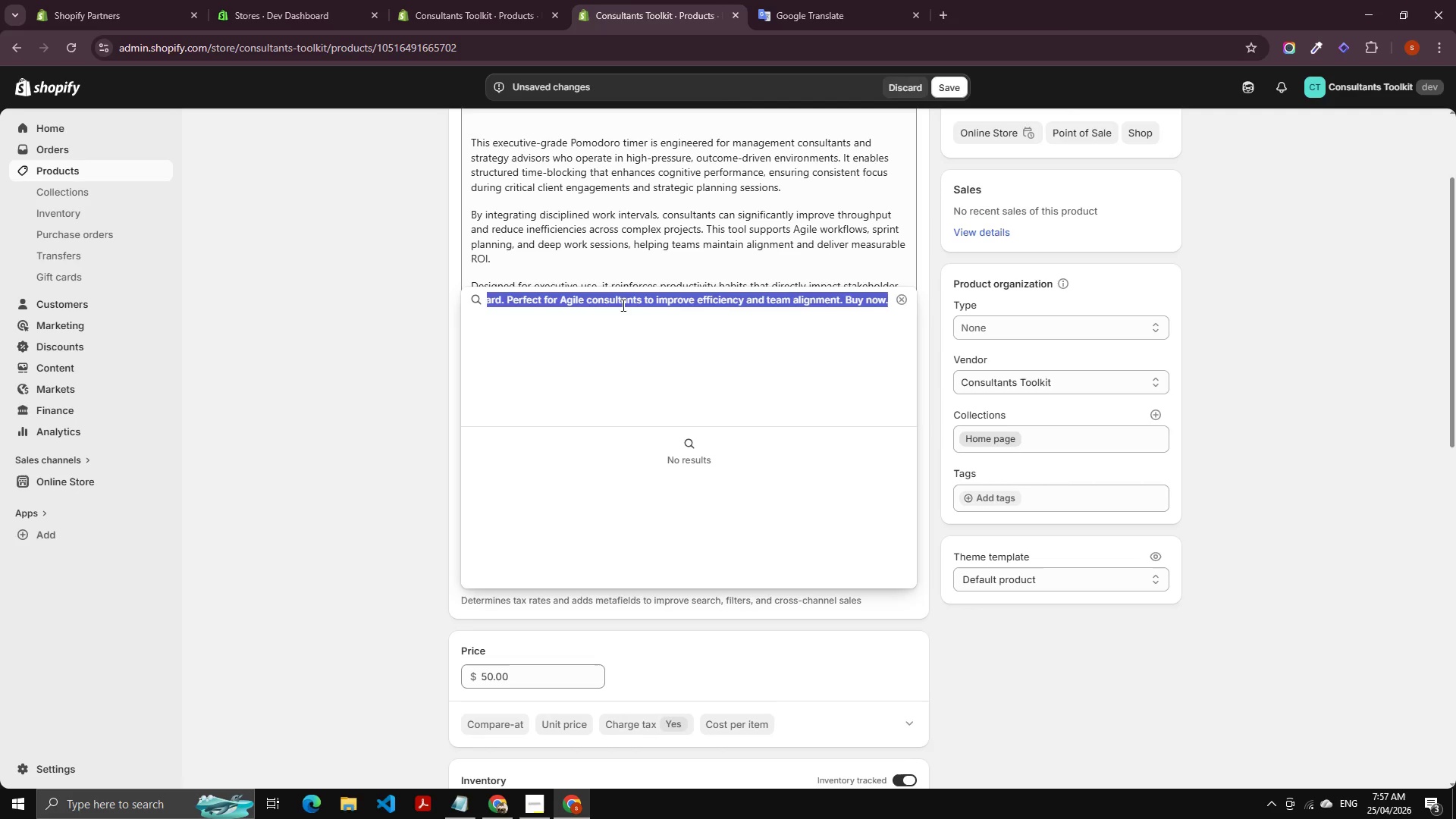 
key(Control+A)
 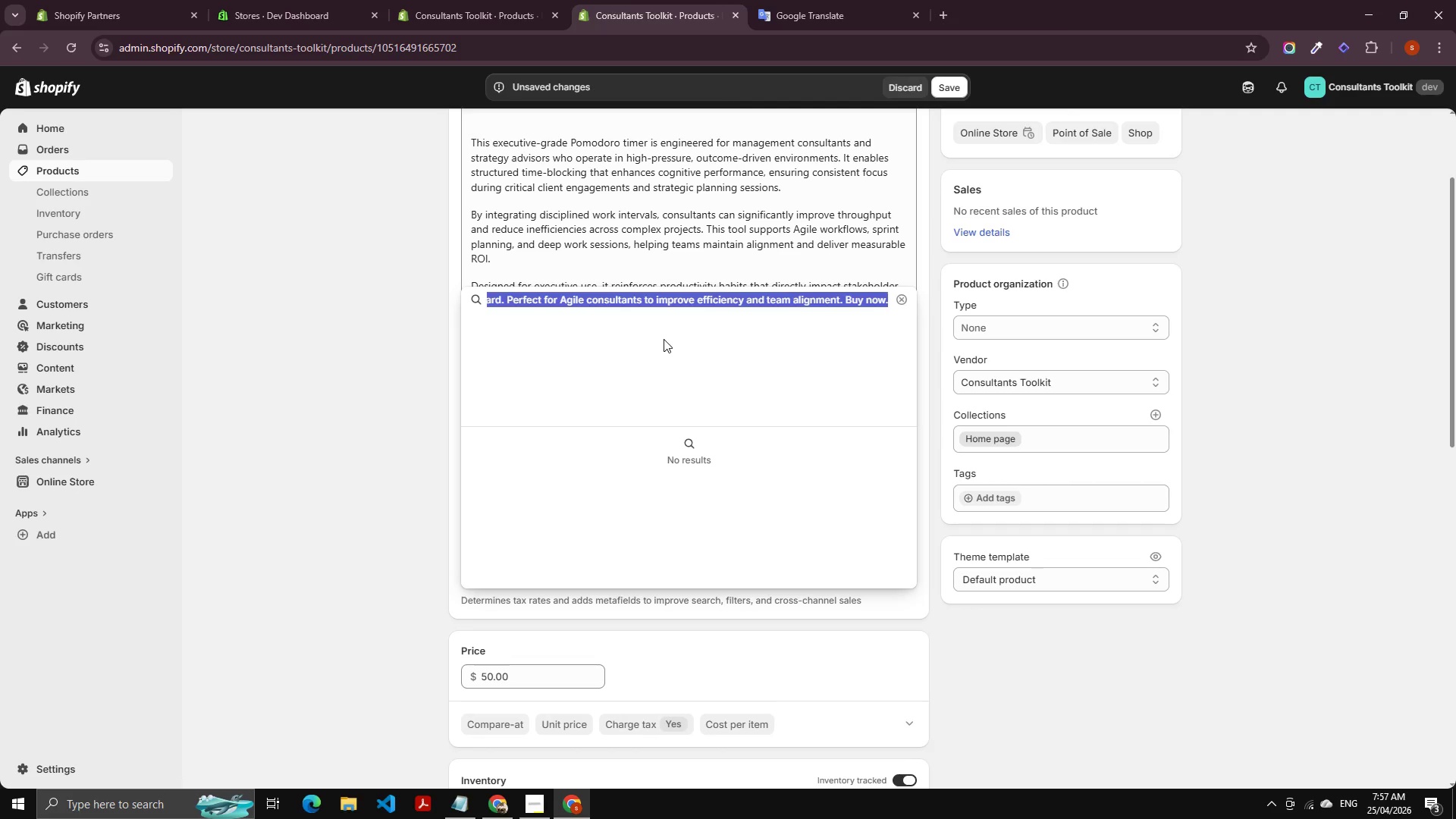 
key(Backspace)
type(odd)
key(Backspace)
key(Backspace)
type(ffice su)
 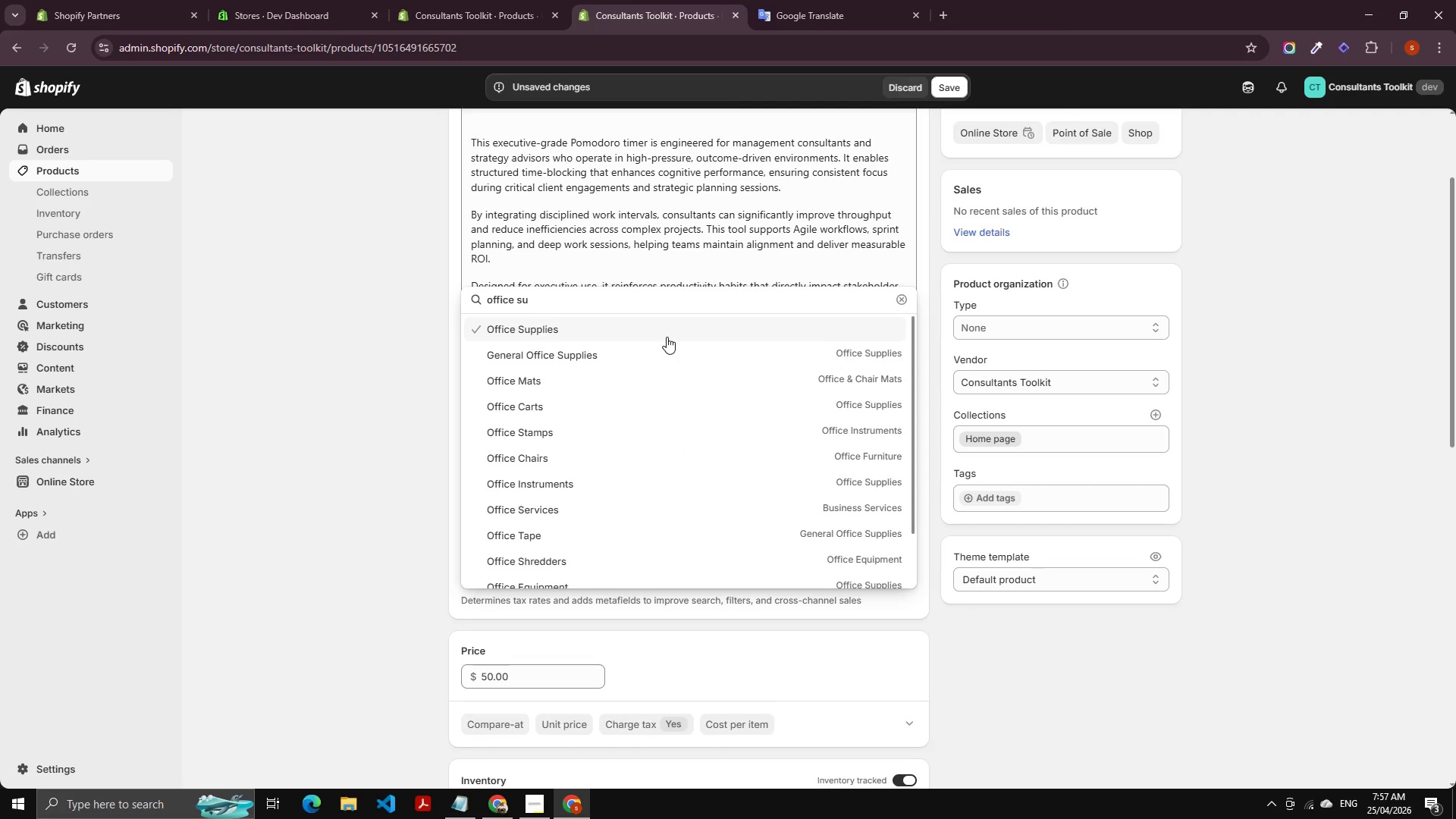 
left_click([667, 337])
 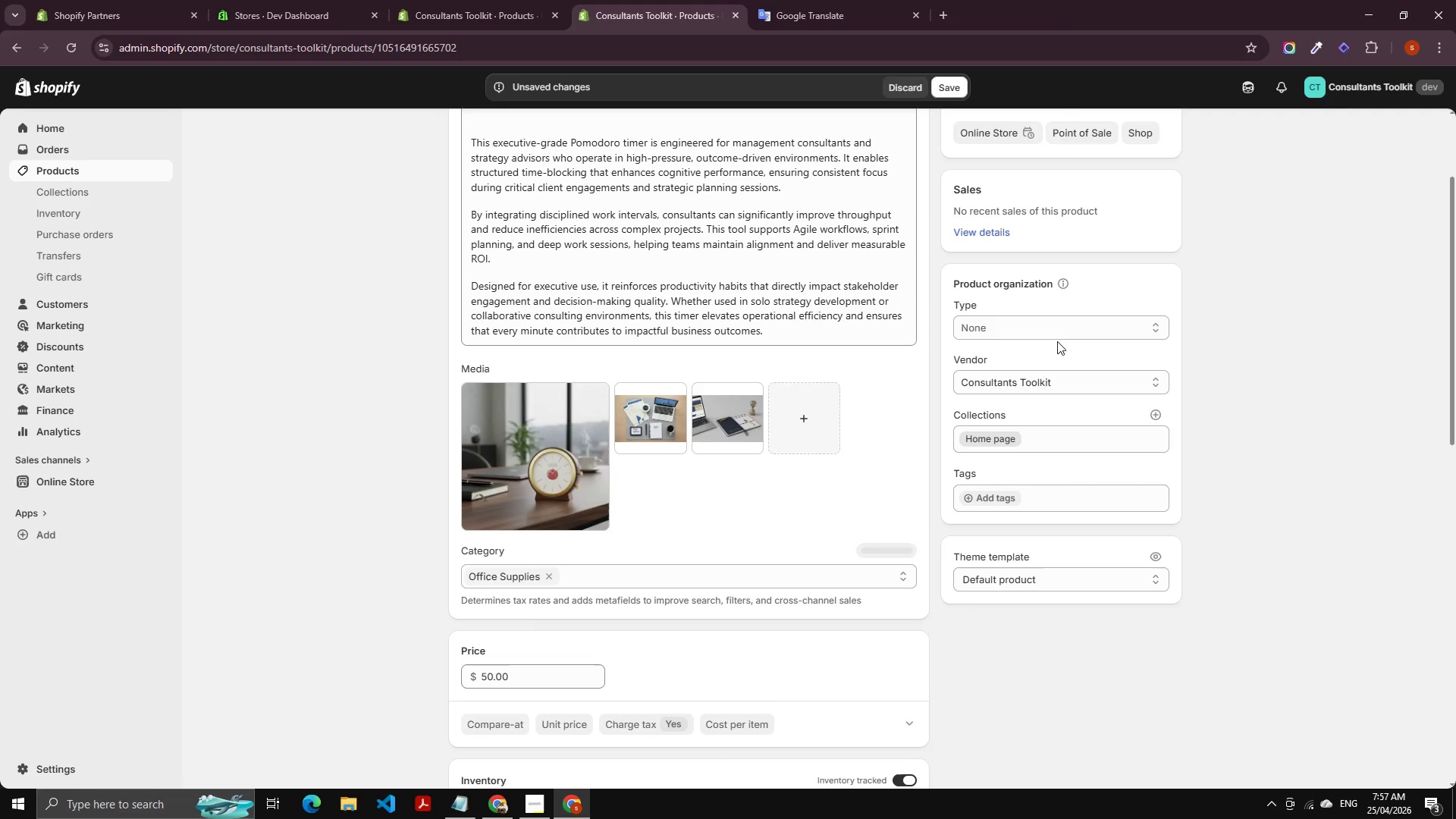 
left_click([1042, 328])
 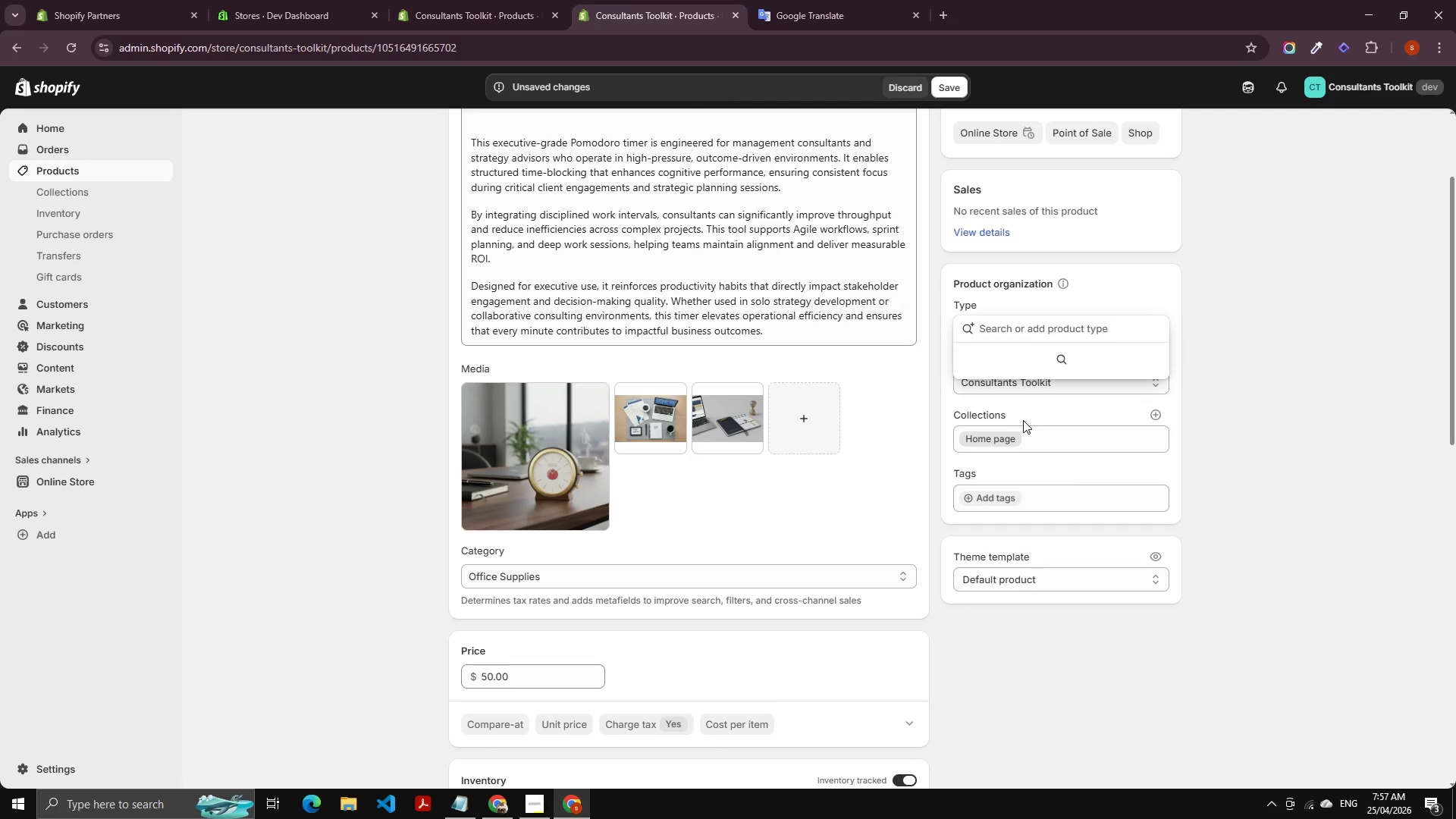 
type(ali)
 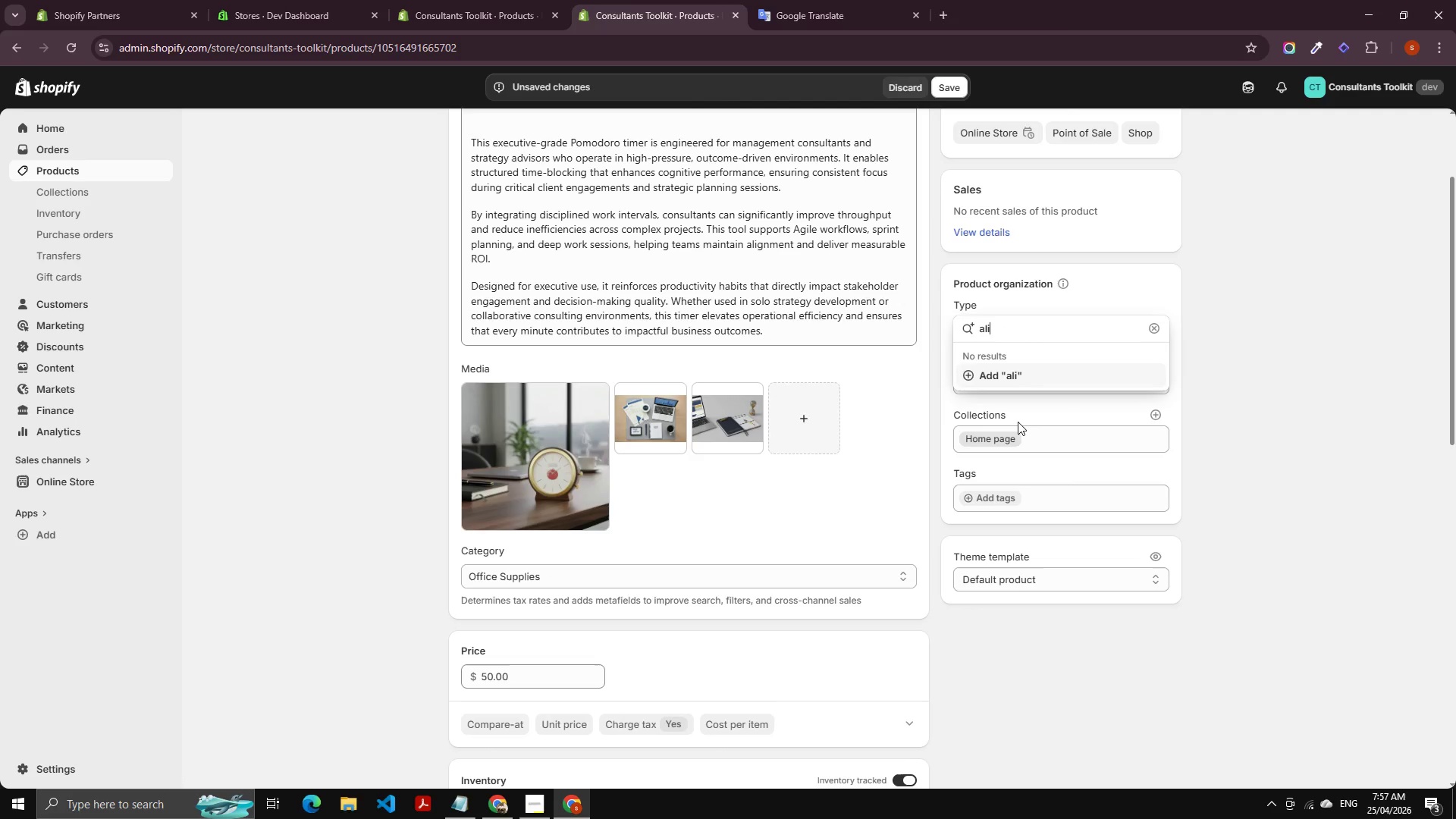 
wait(6.08)
 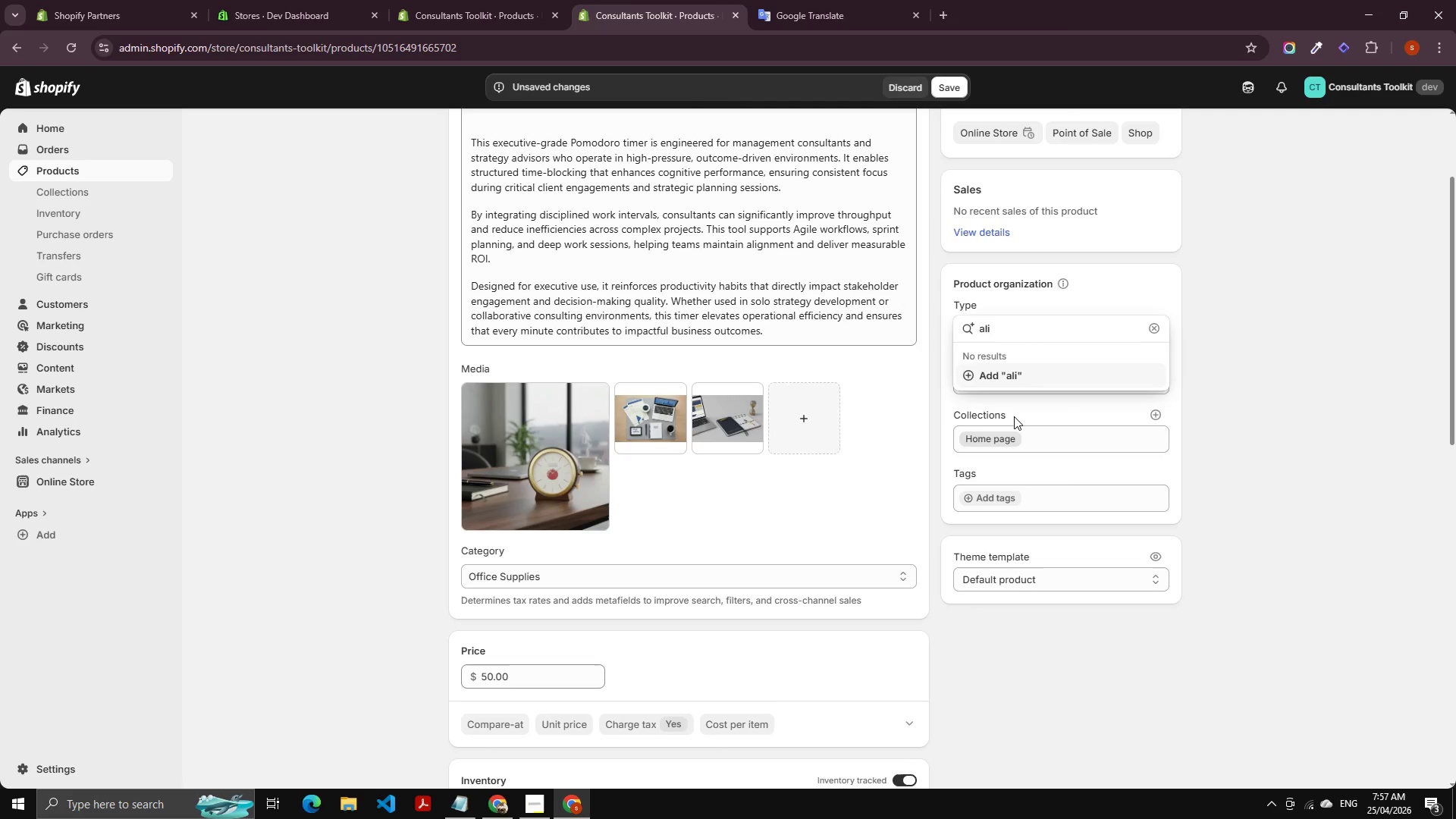 
key(Backspace)
key(Backspace)
key(Backspace)
key(Backspace)
type(ah)
key(Backspace)
type(glia workflow mangment)
 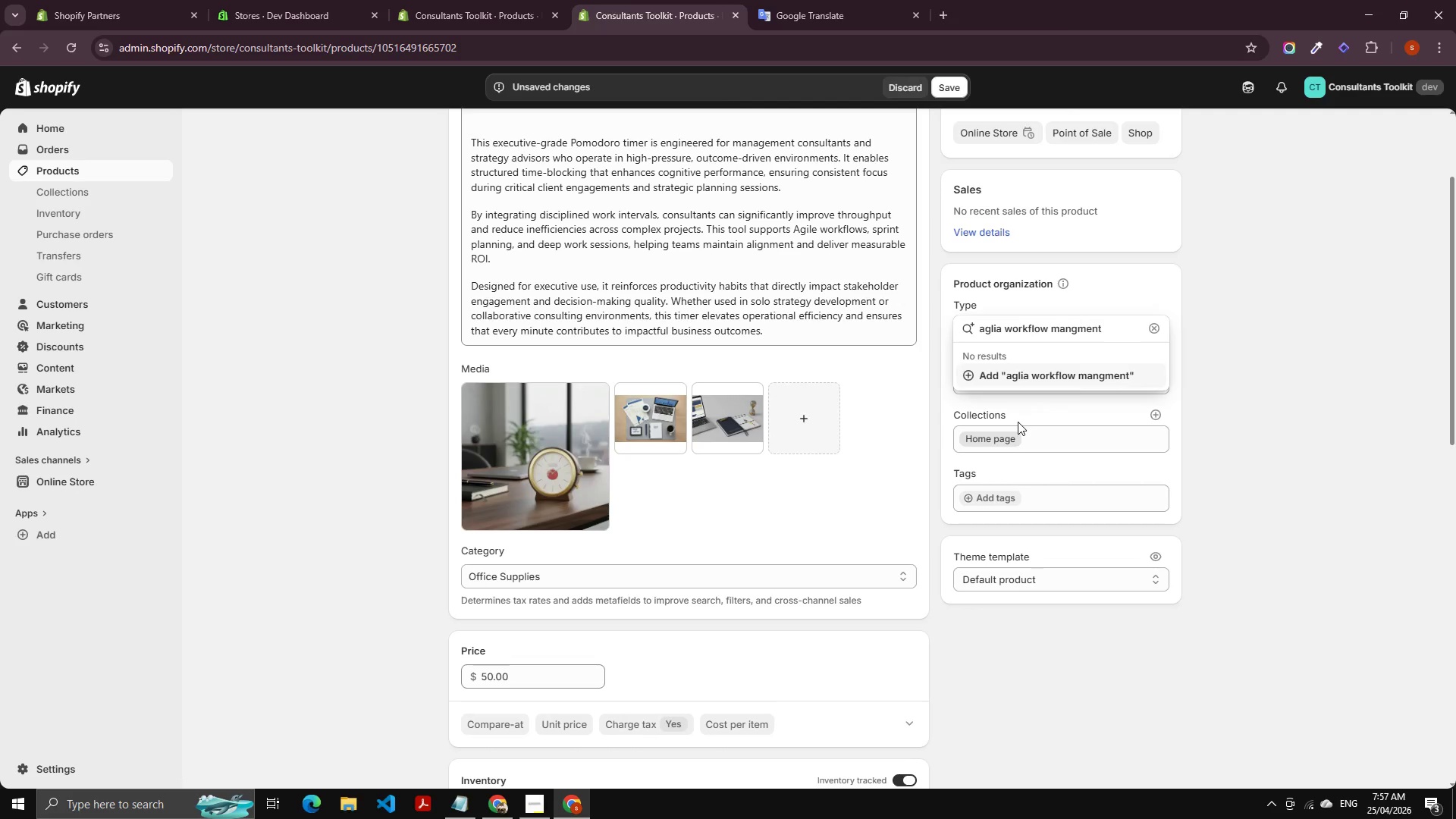 
key(ArrowLeft)
 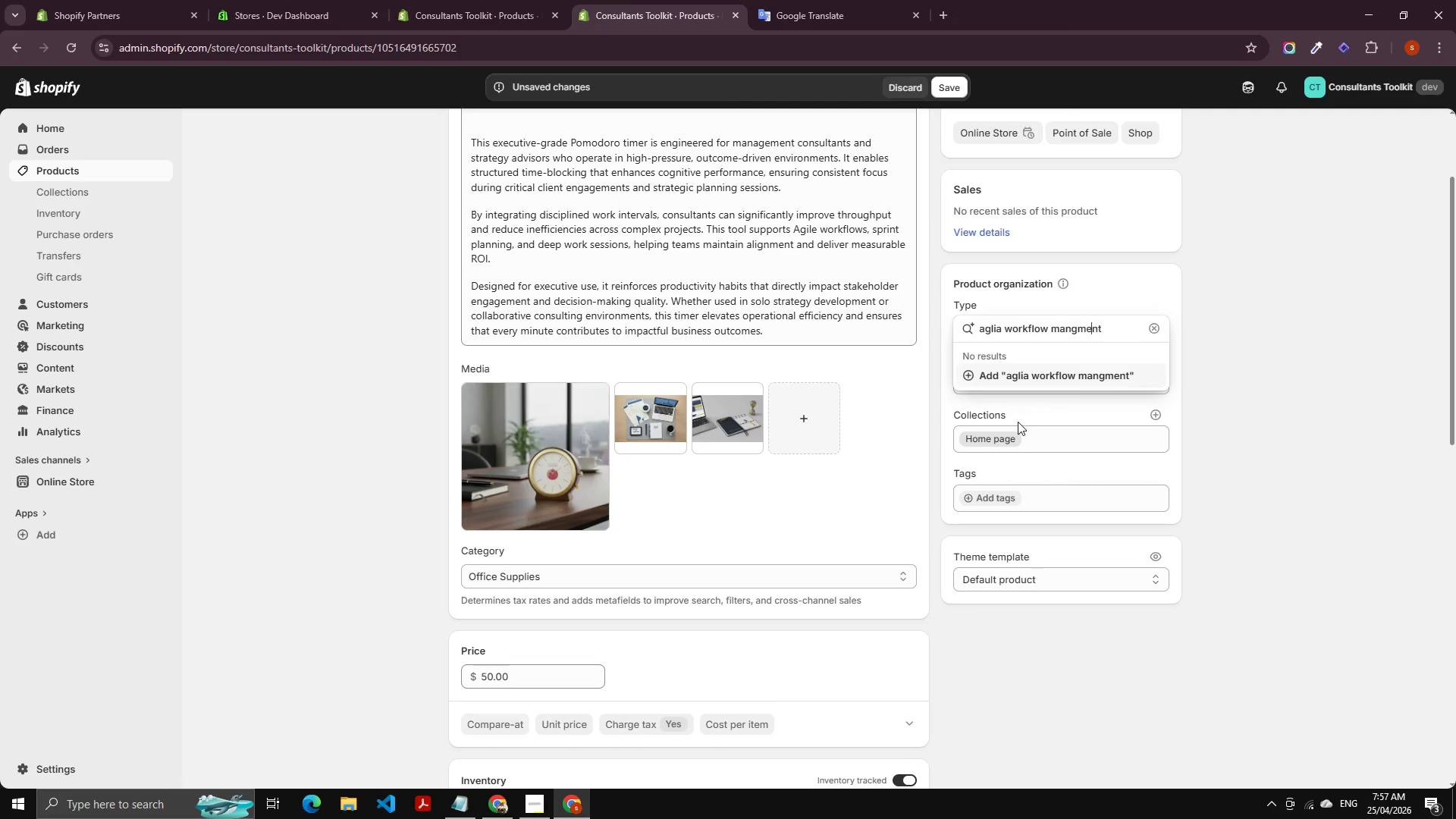 
key(ArrowLeft)
 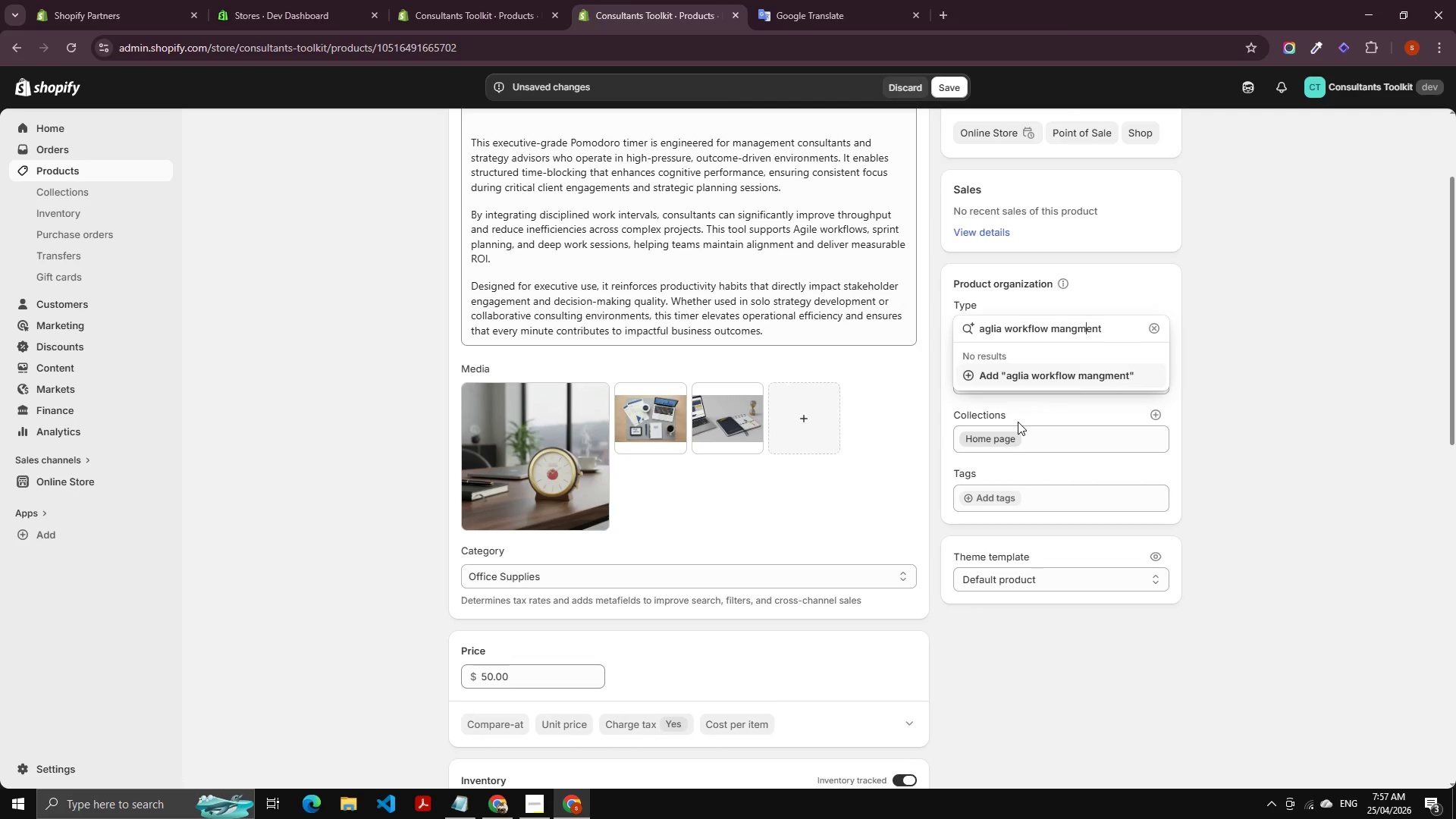 
key(ArrowLeft)
 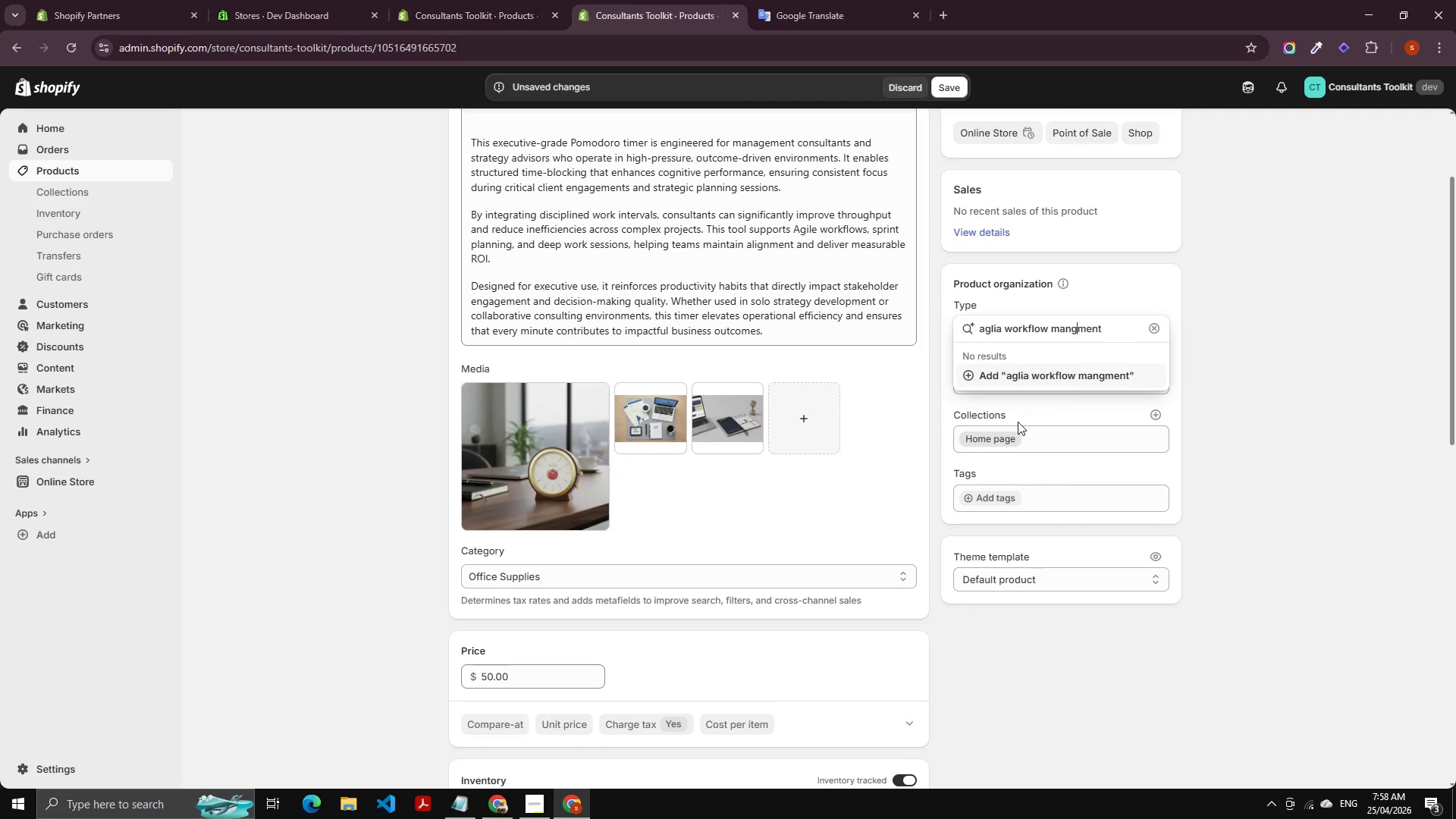 
key(ArrowLeft)
 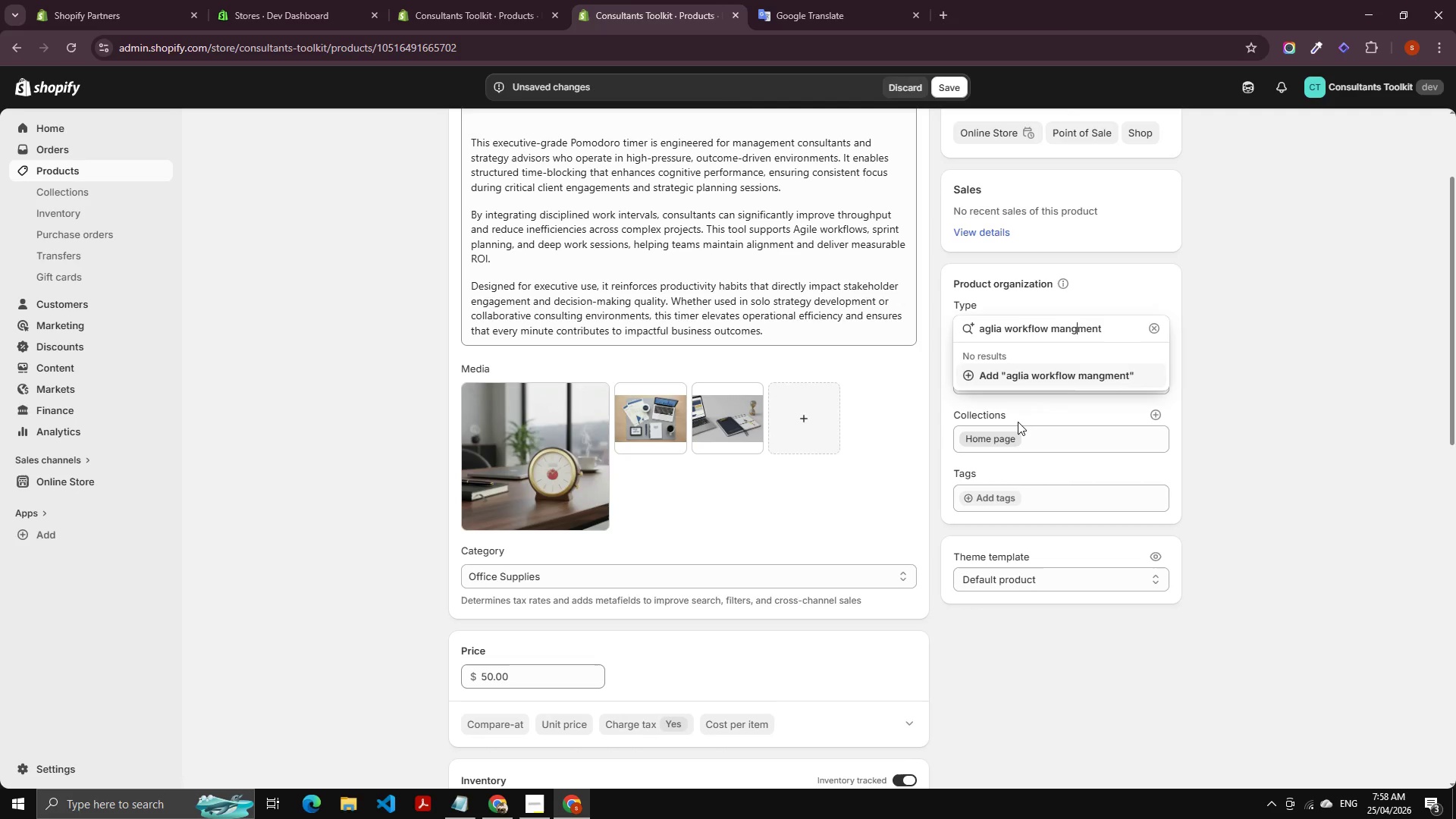 
key(ArrowLeft)
 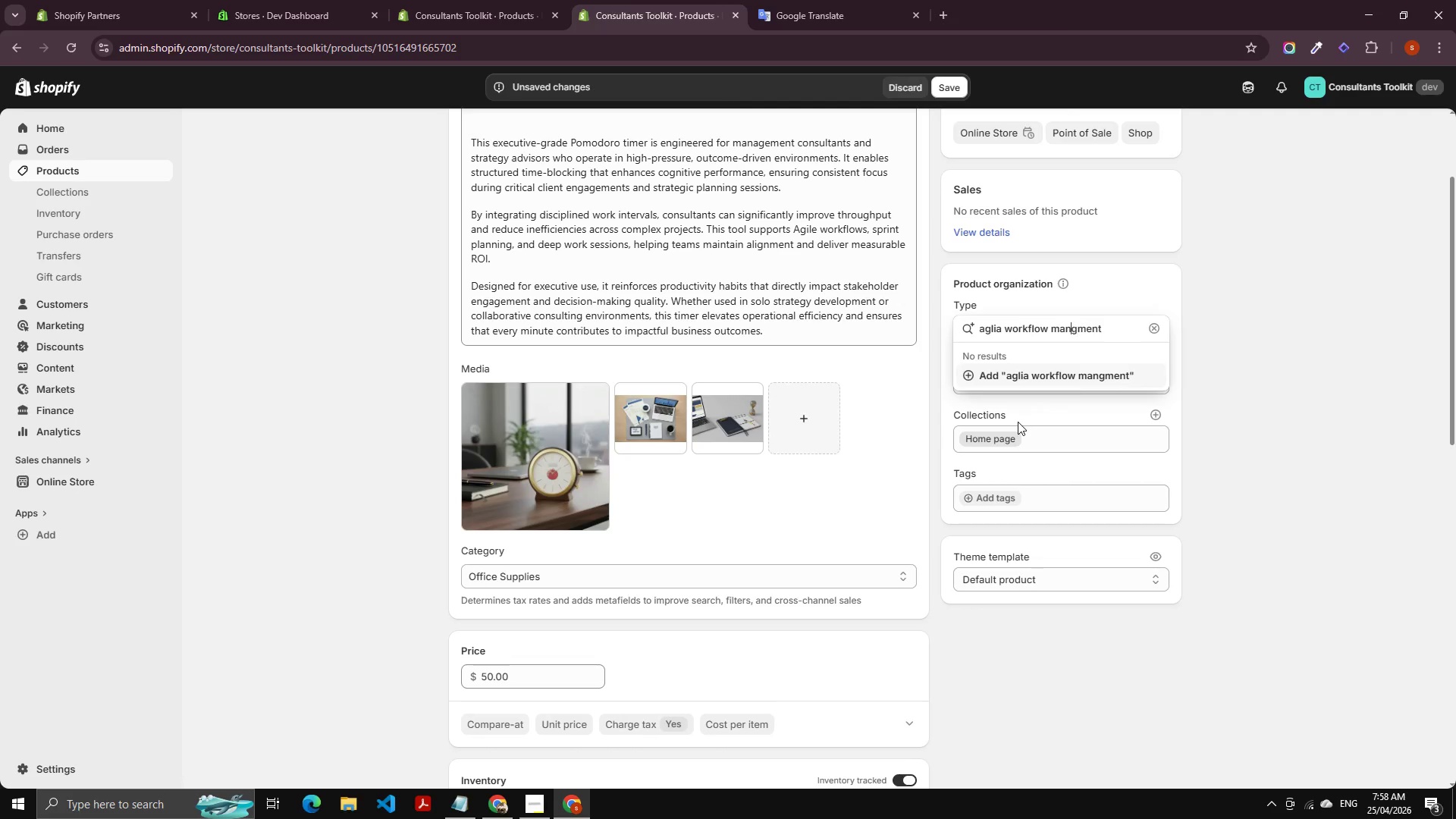 
key(ArrowLeft)
 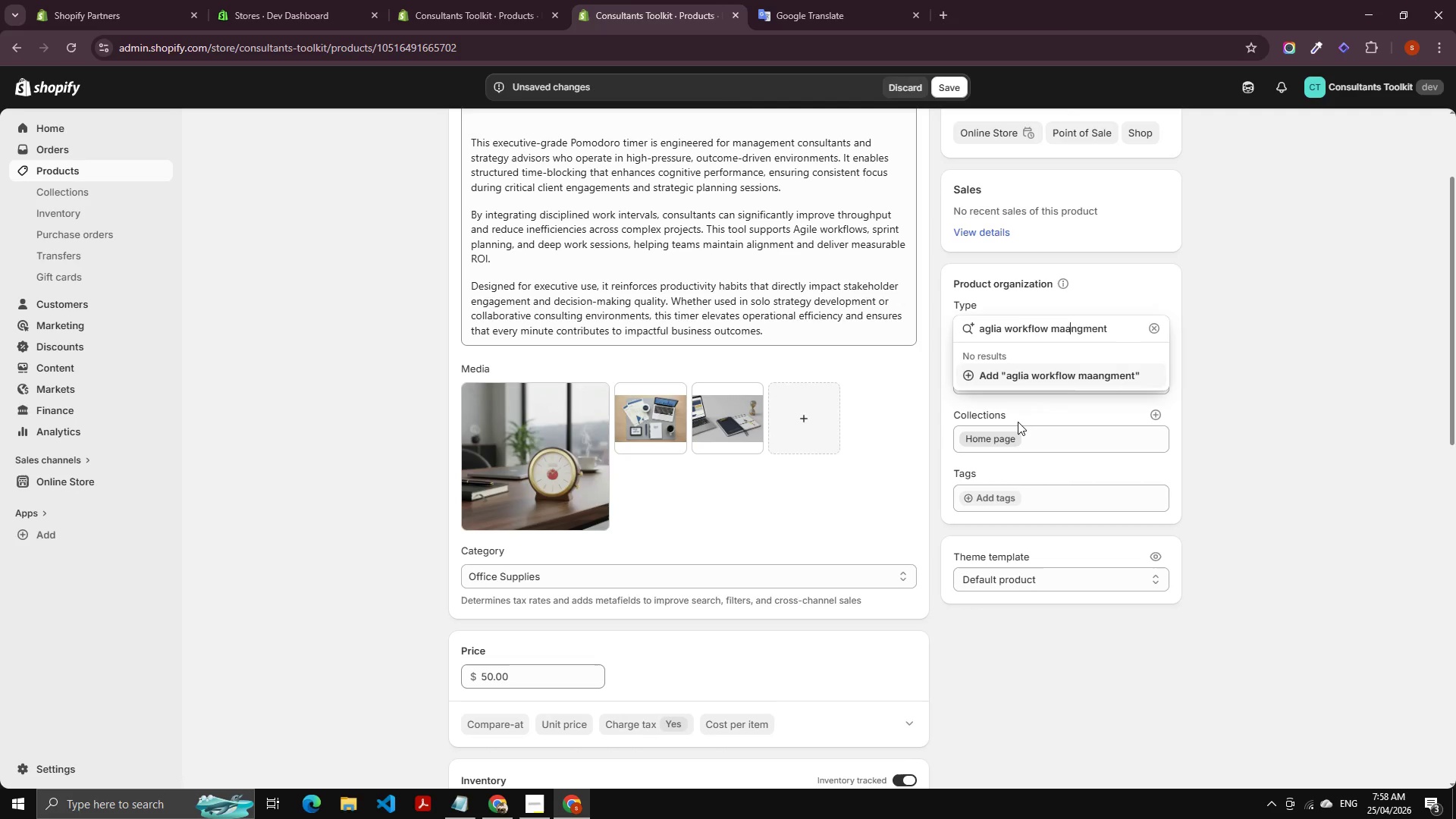 
key(A)
 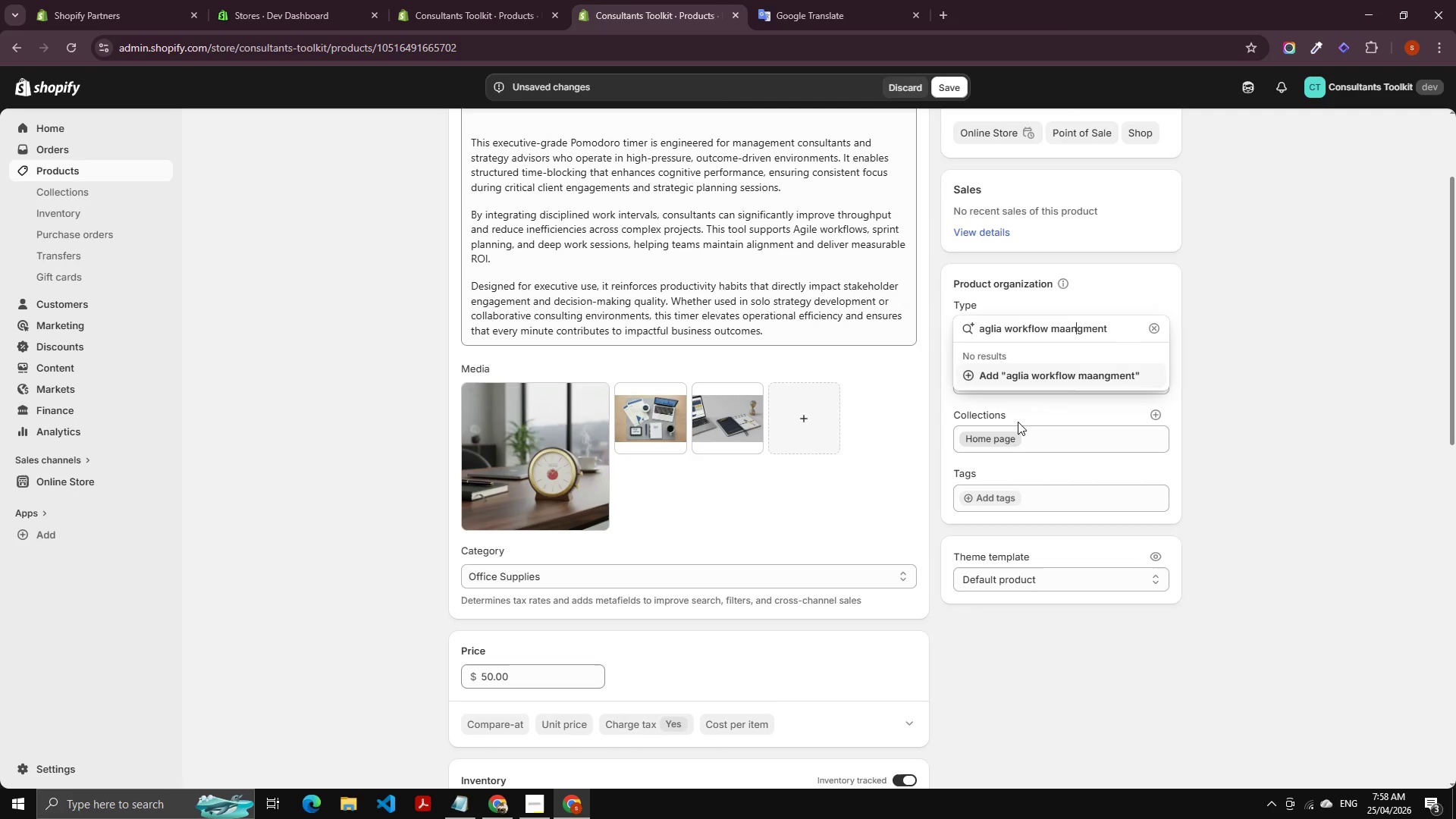 
key(ArrowRight)
 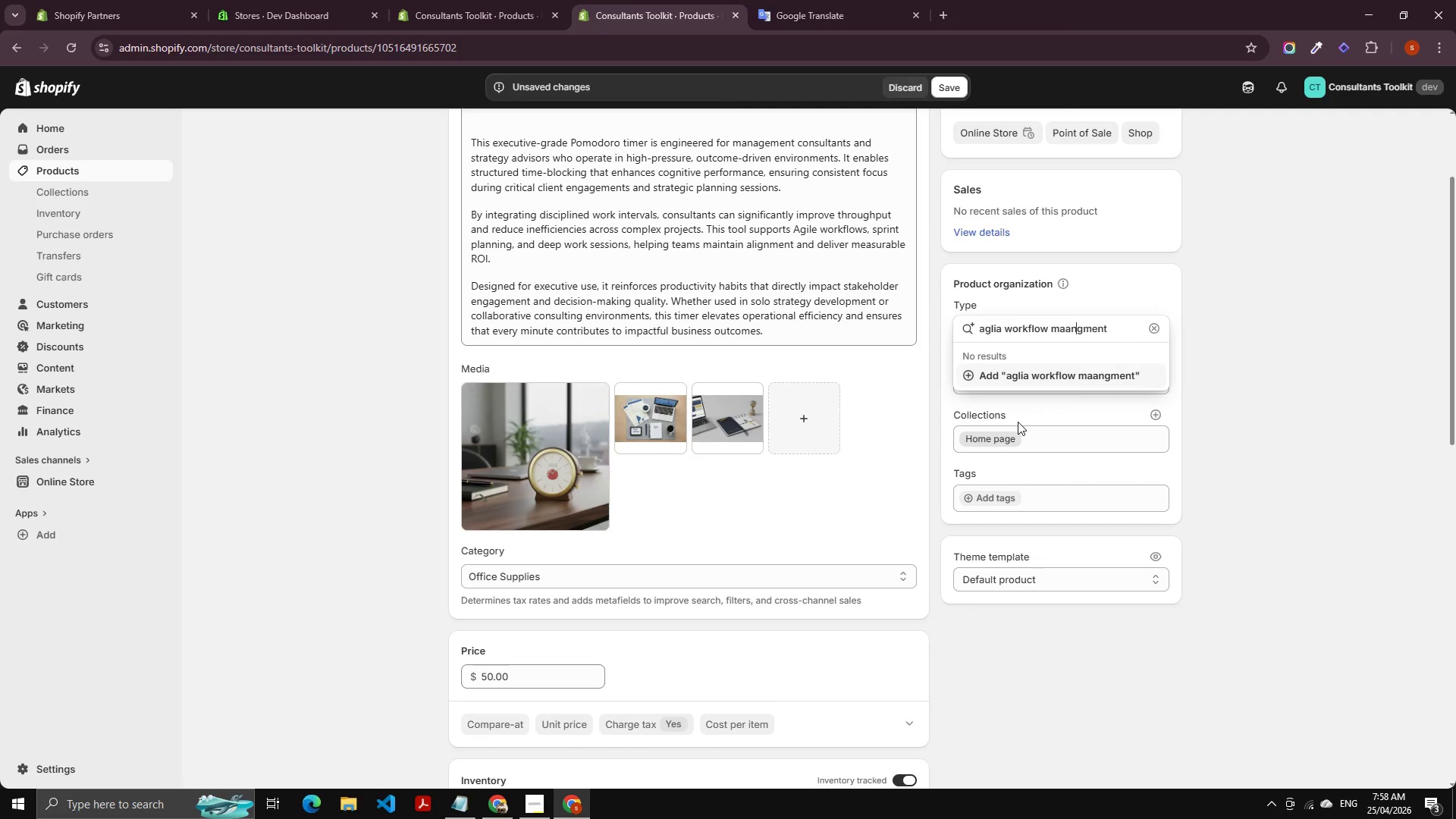 
key(Control+ControlLeft)
 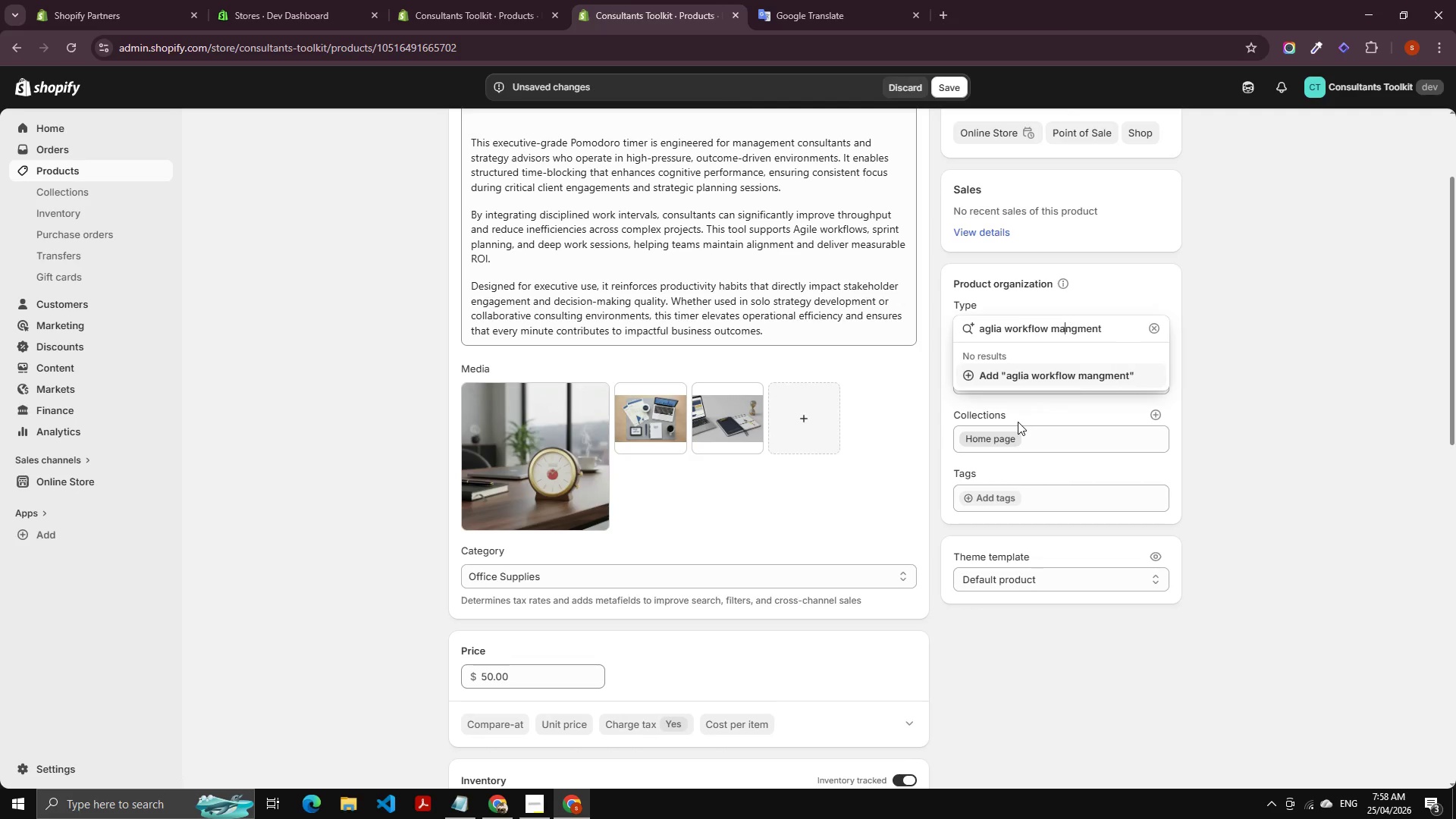 
key(Control+Z)
 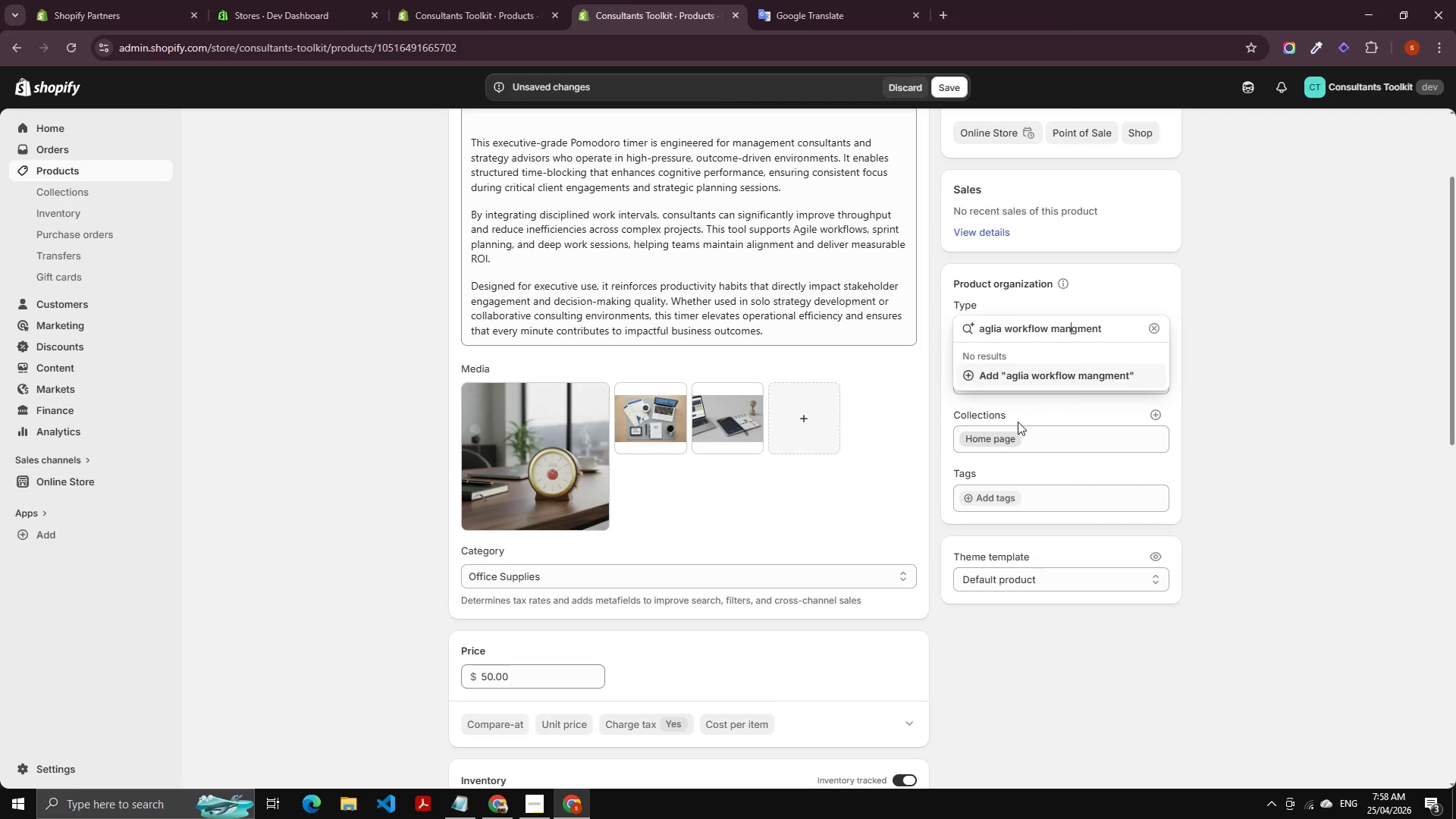 
key(ArrowRight)
 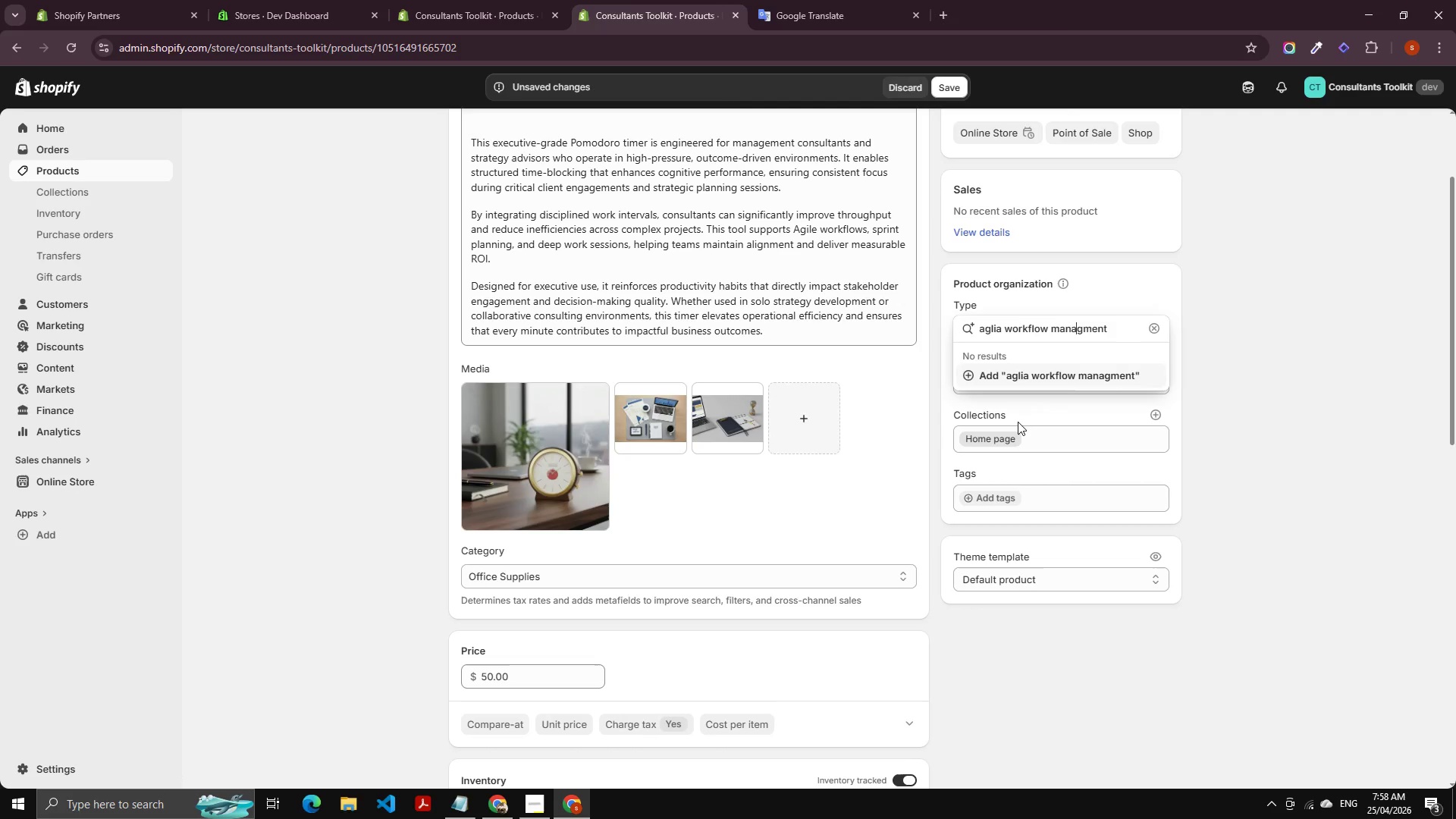 
key(A)
 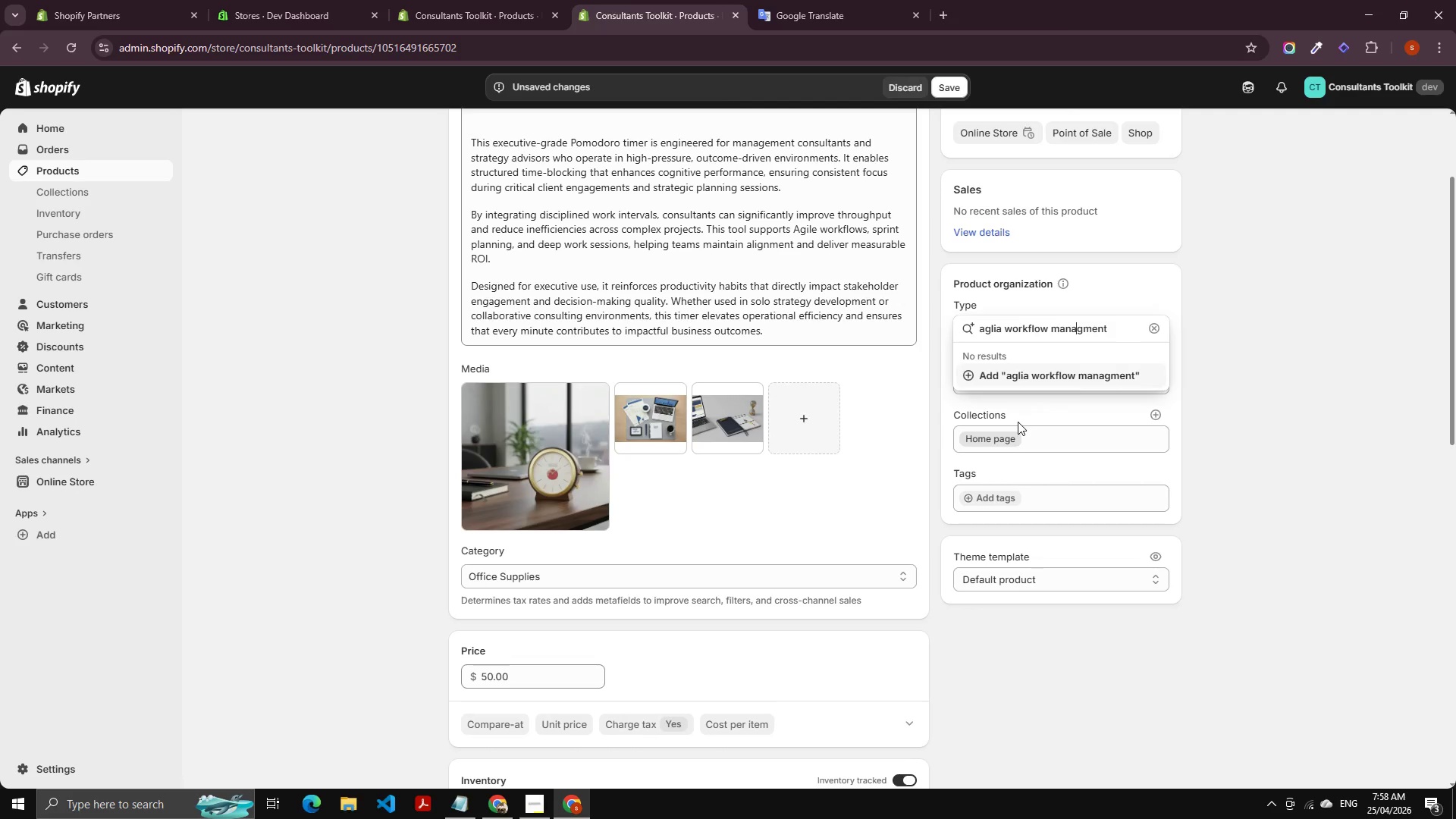 
key(ArrowRight)
 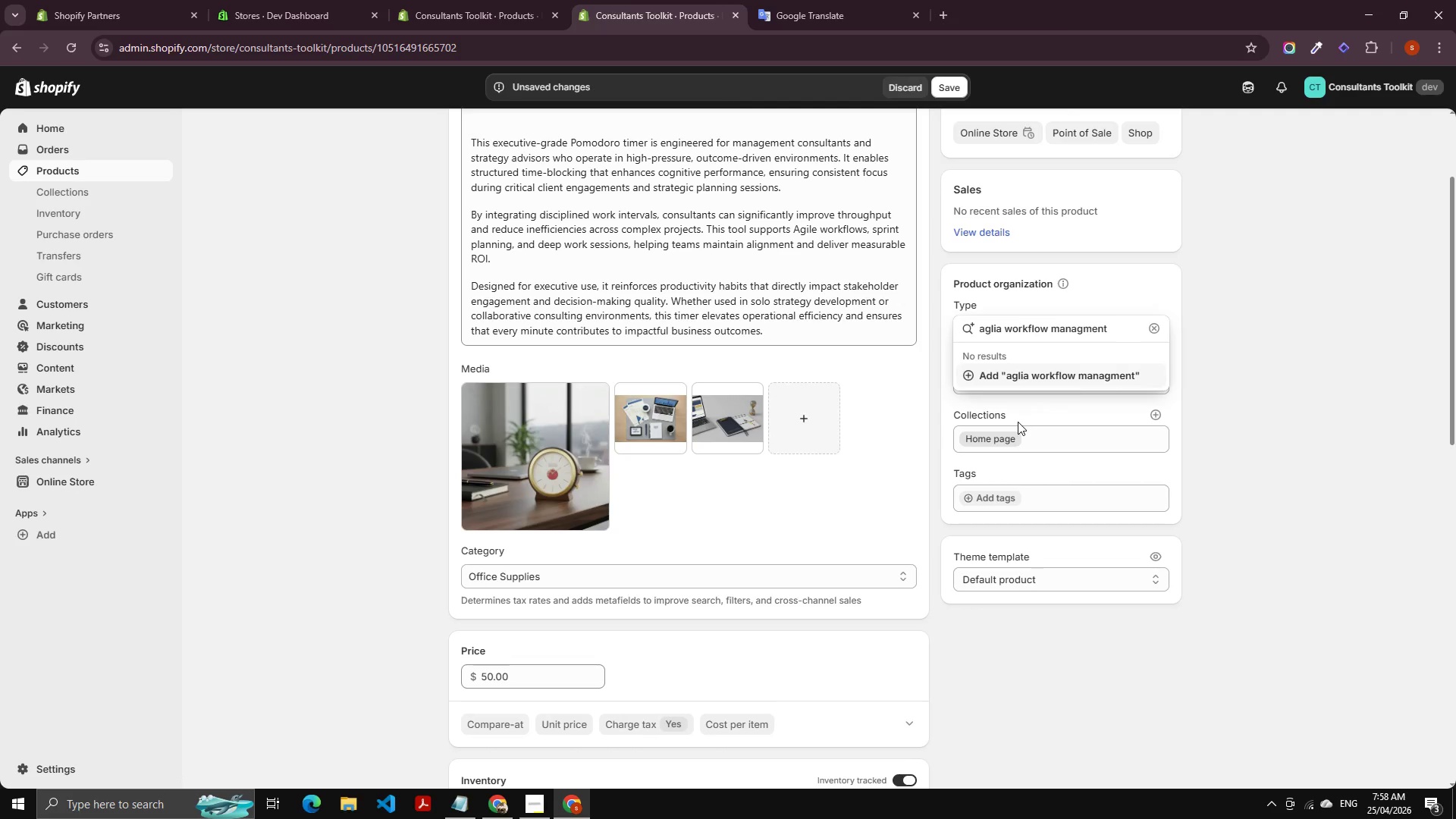 
key(ArrowRight)
 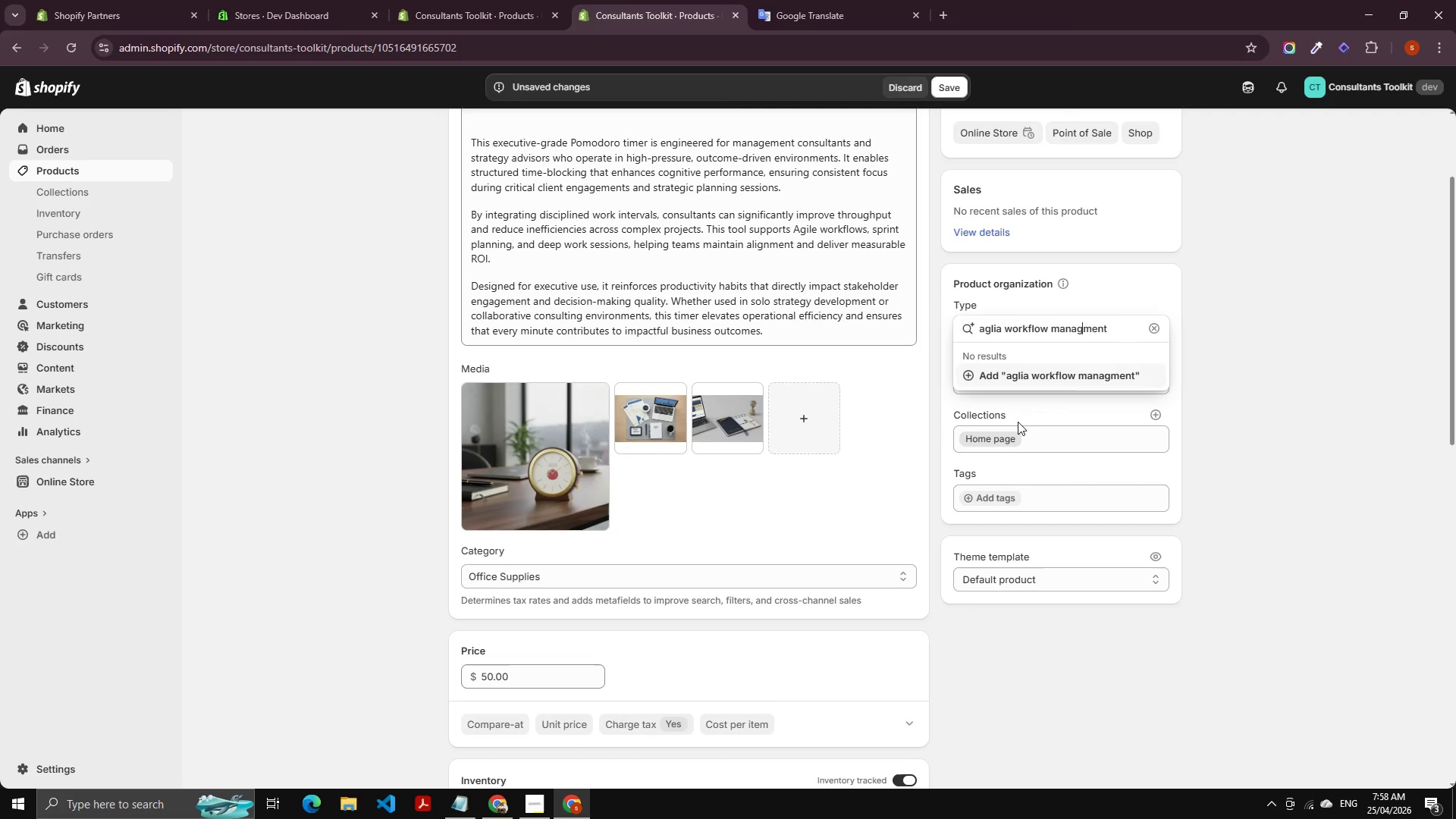 
key(ArrowLeft)
 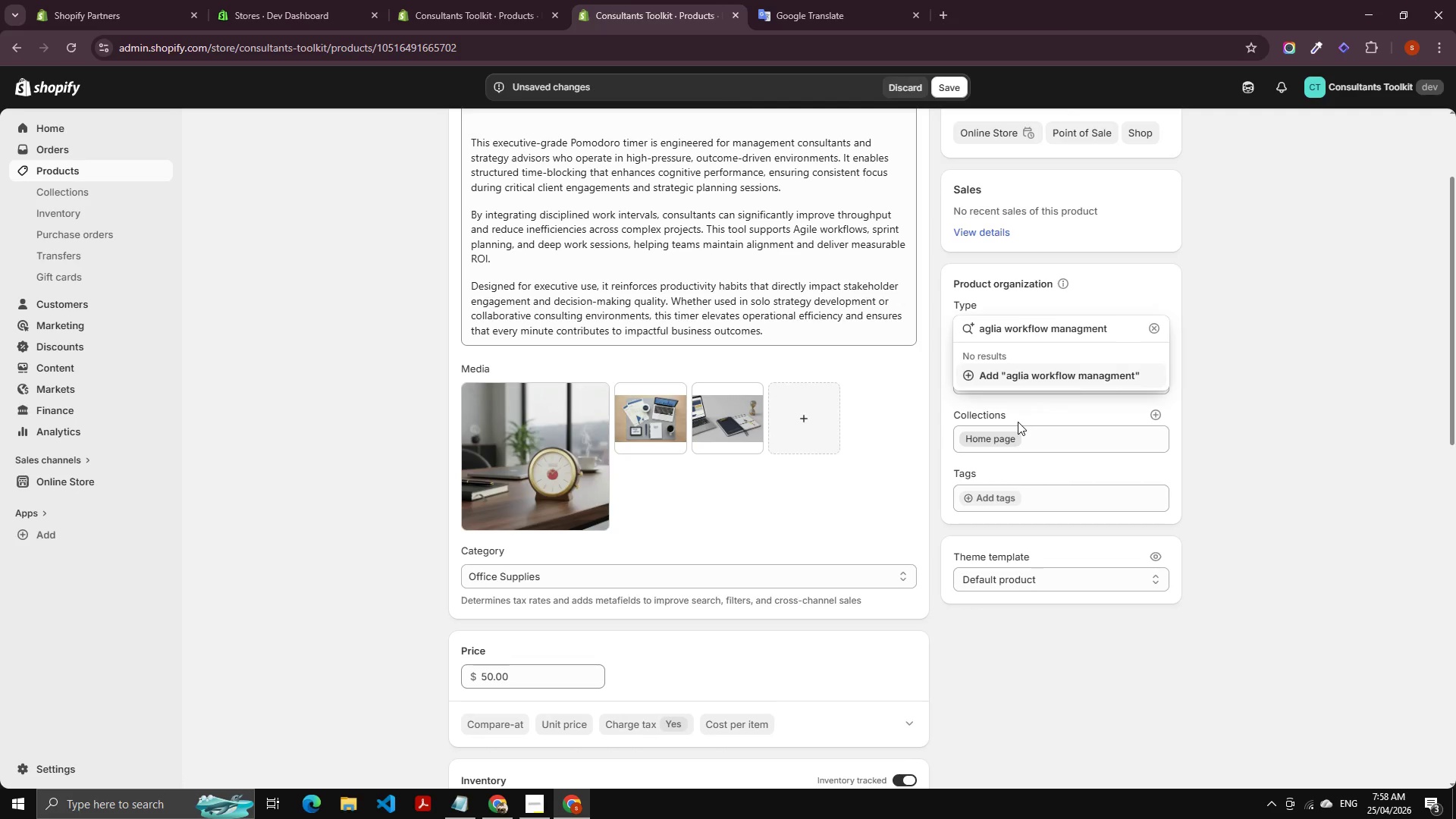 
key(E)
 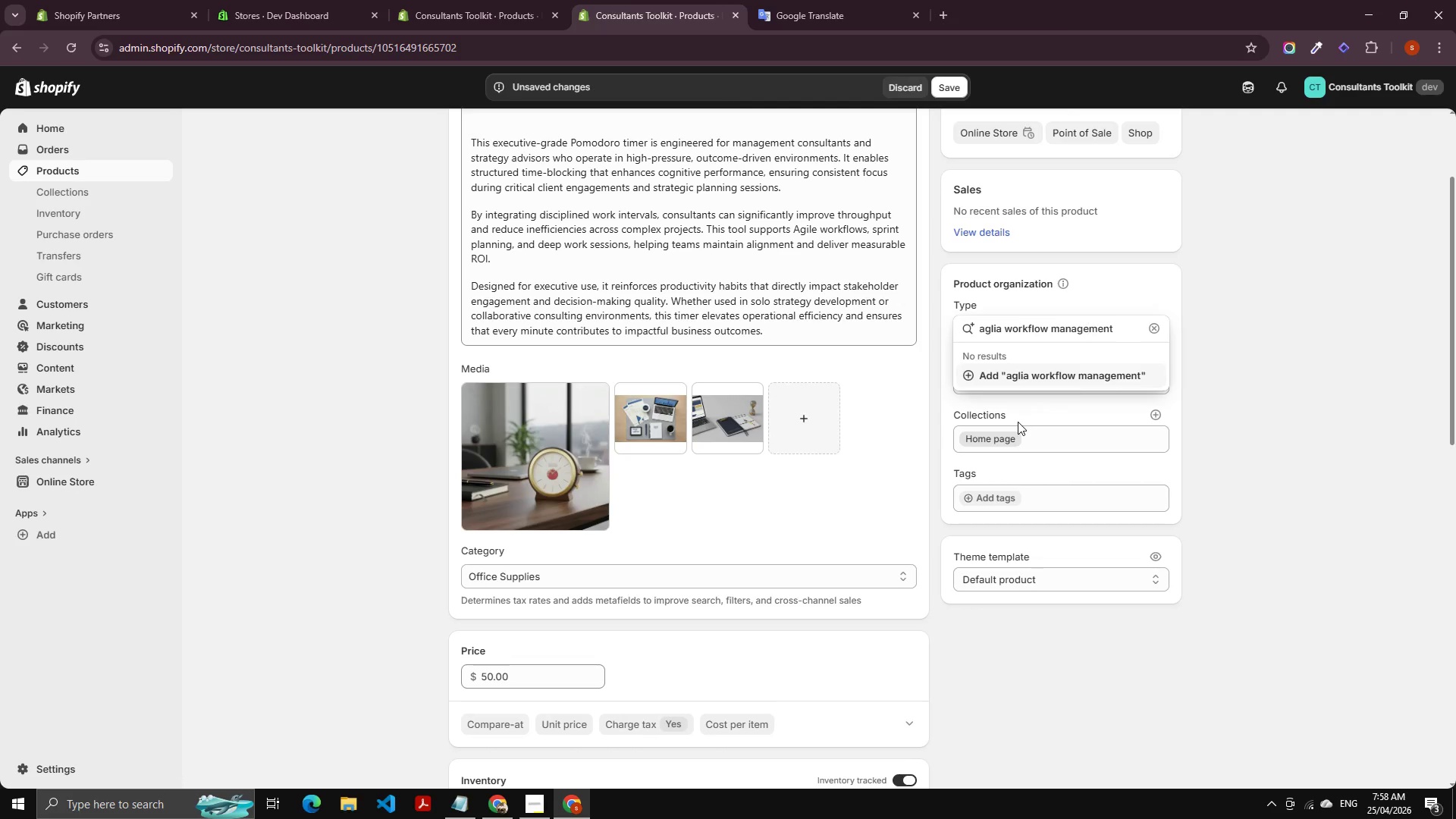 
key(ArrowRight)
 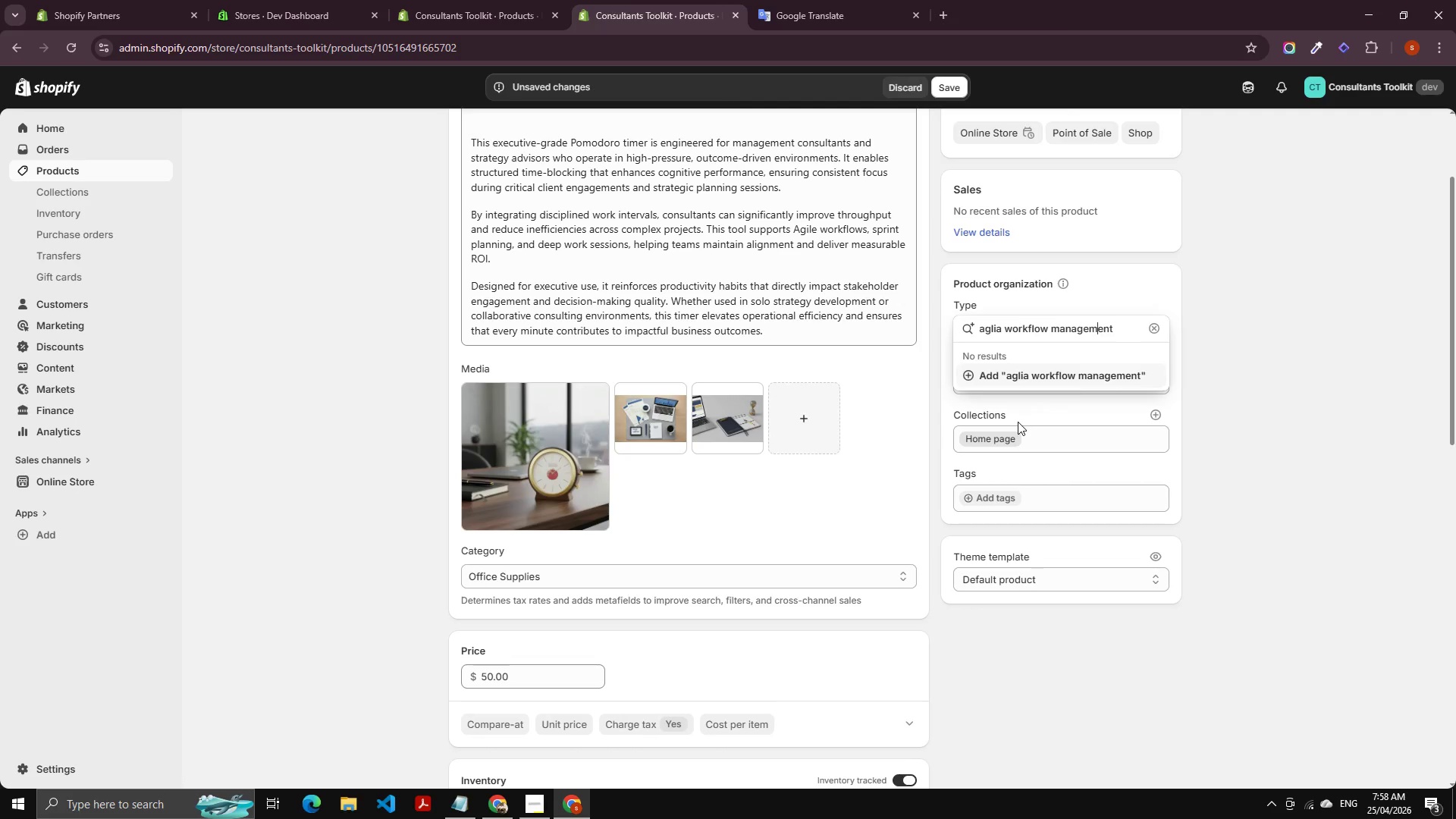 
key(ArrowLeft)
 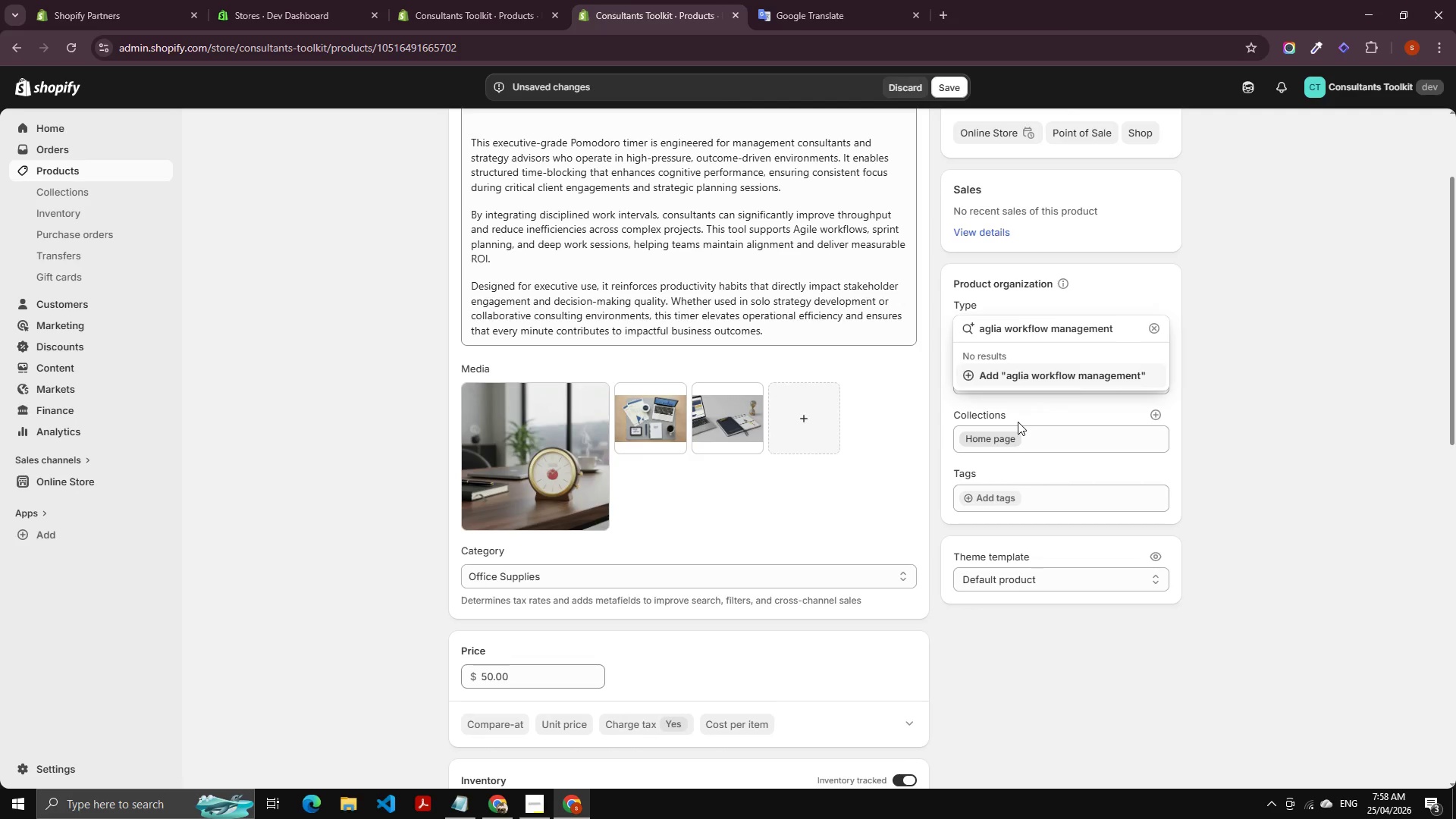 
key(ArrowRight)
 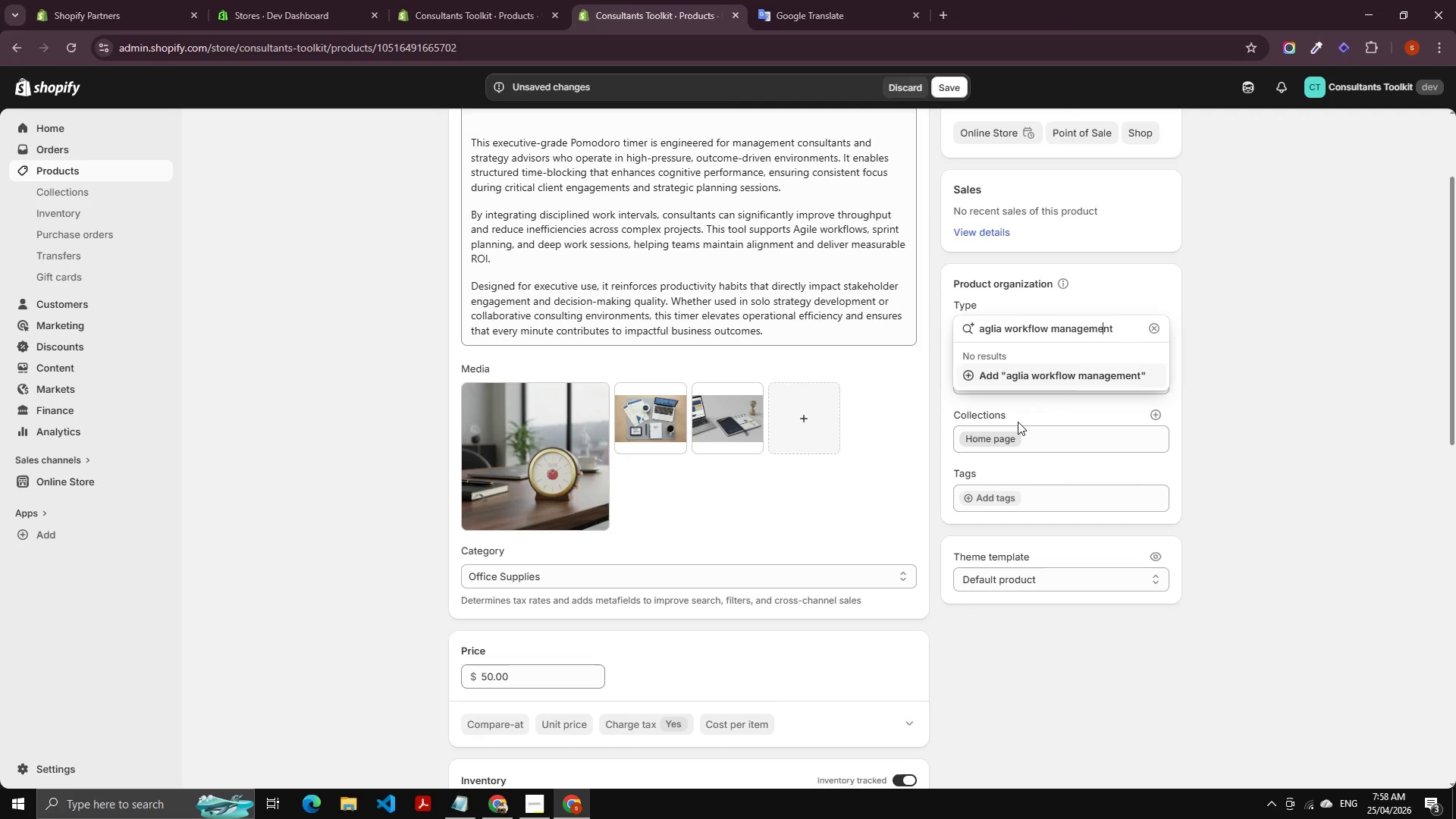 
key(ArrowRight)
 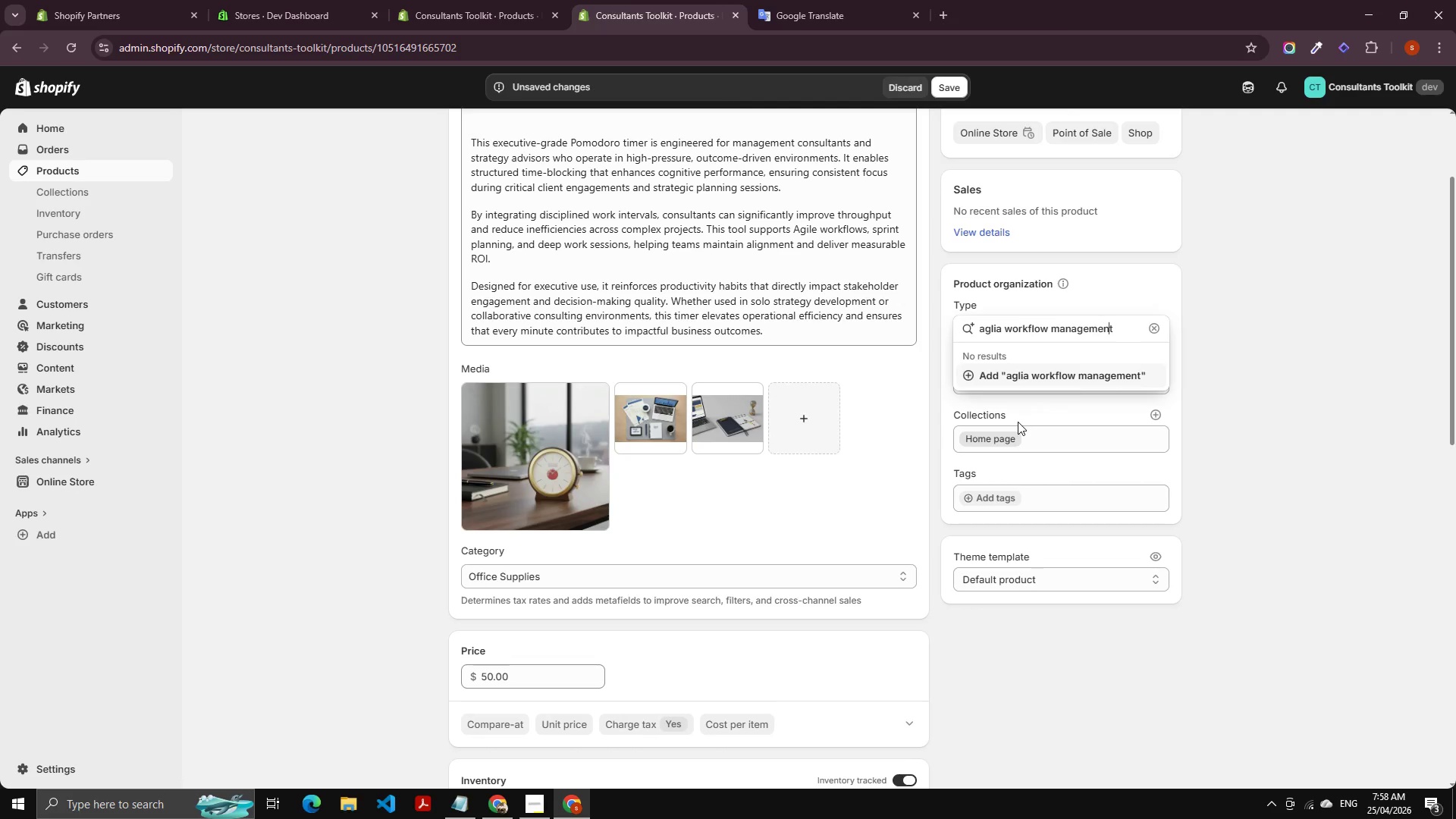 
key(ArrowRight)
 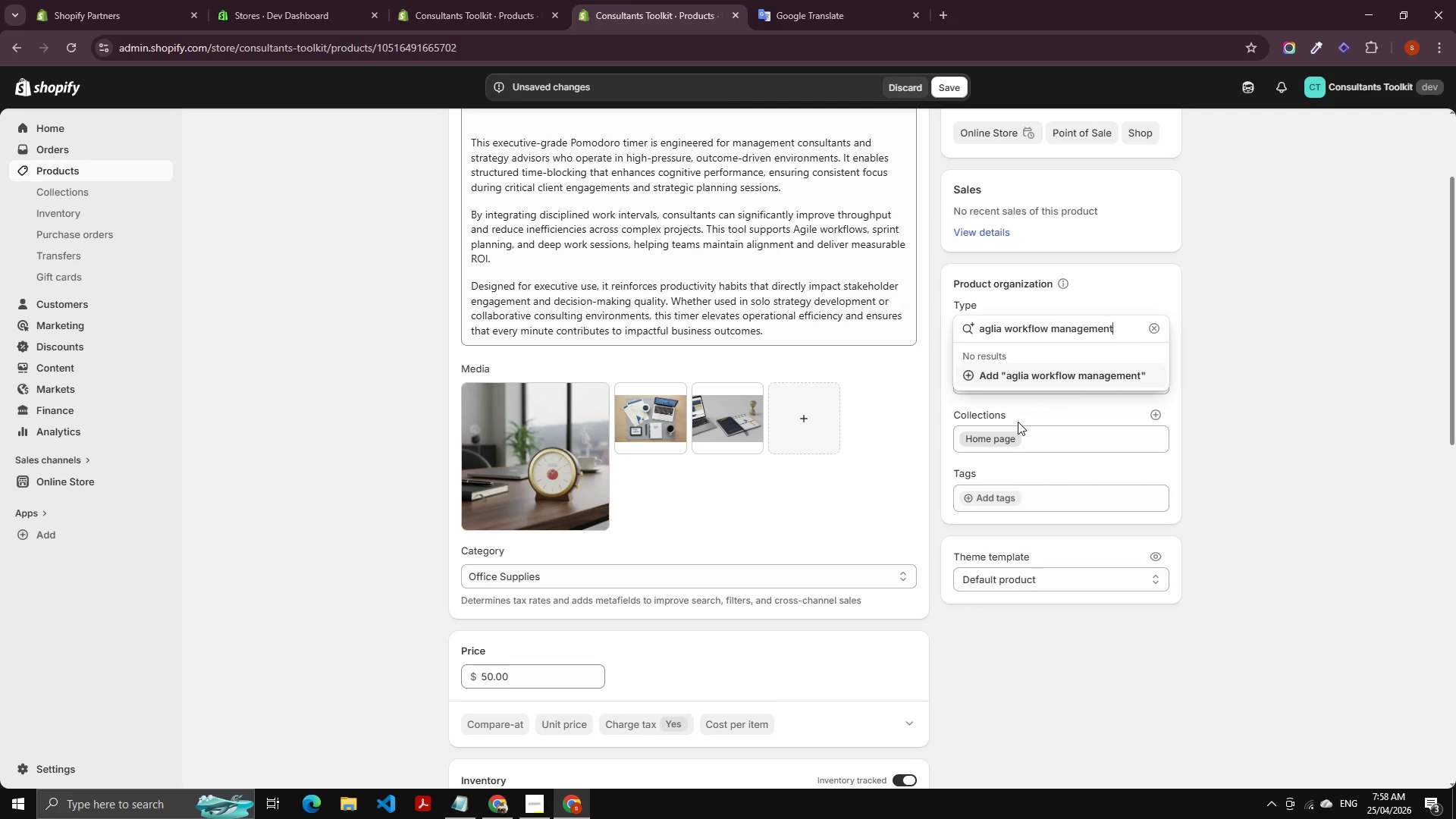 
key(ArrowRight)
 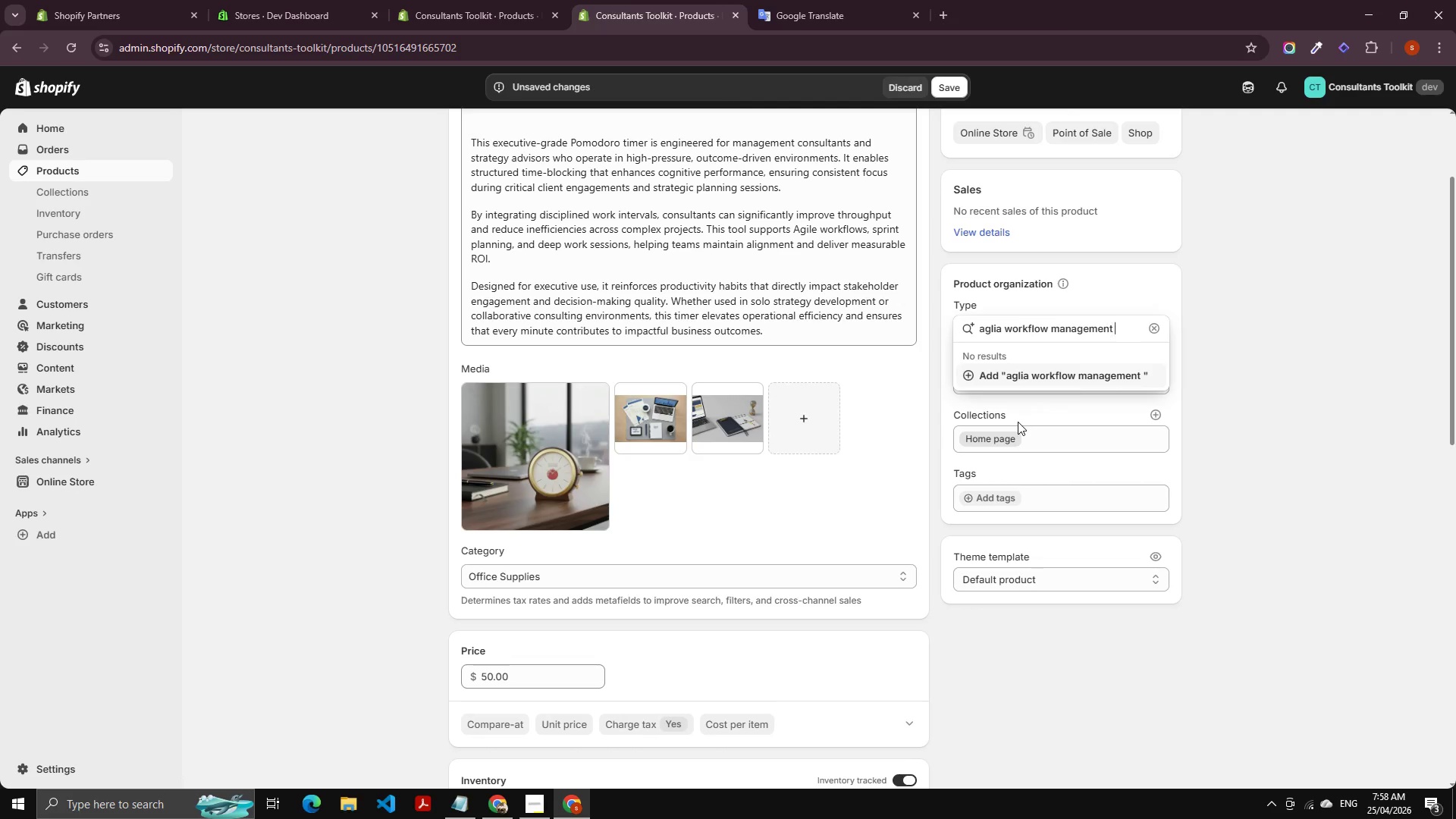 
type( Tool)
 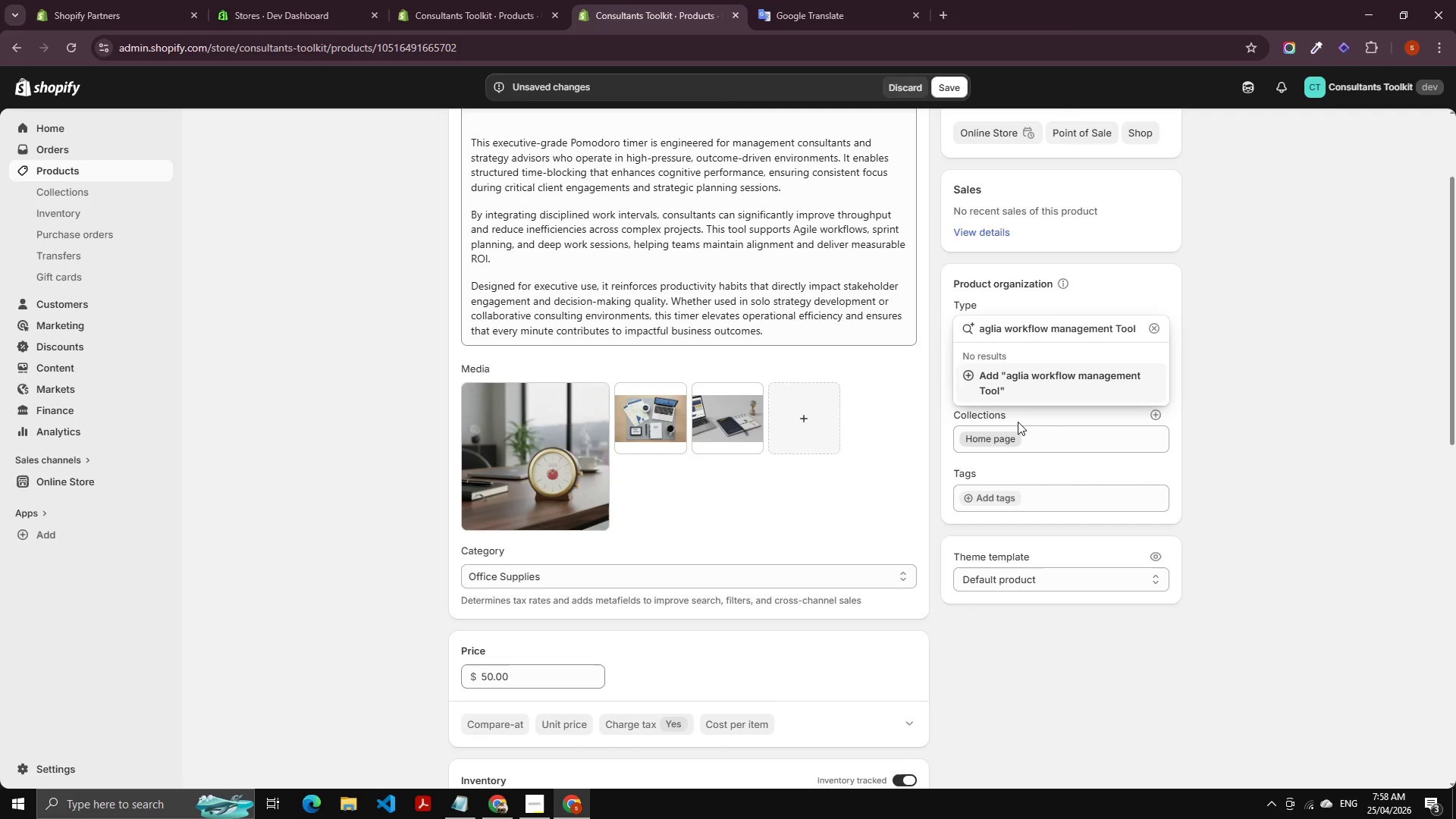 
key(ArrowLeft)
 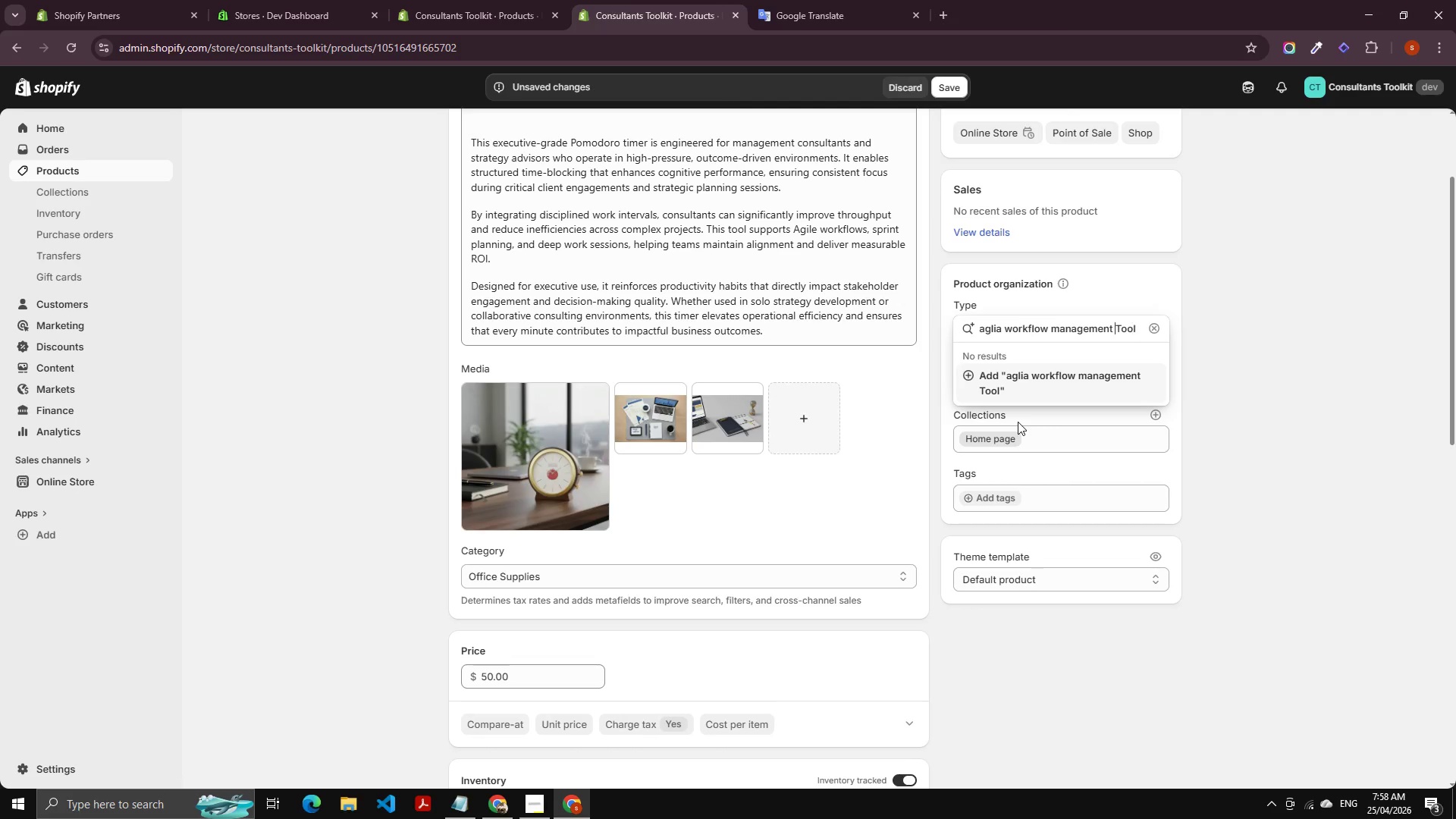 
key(Control+ArrowLeft)
 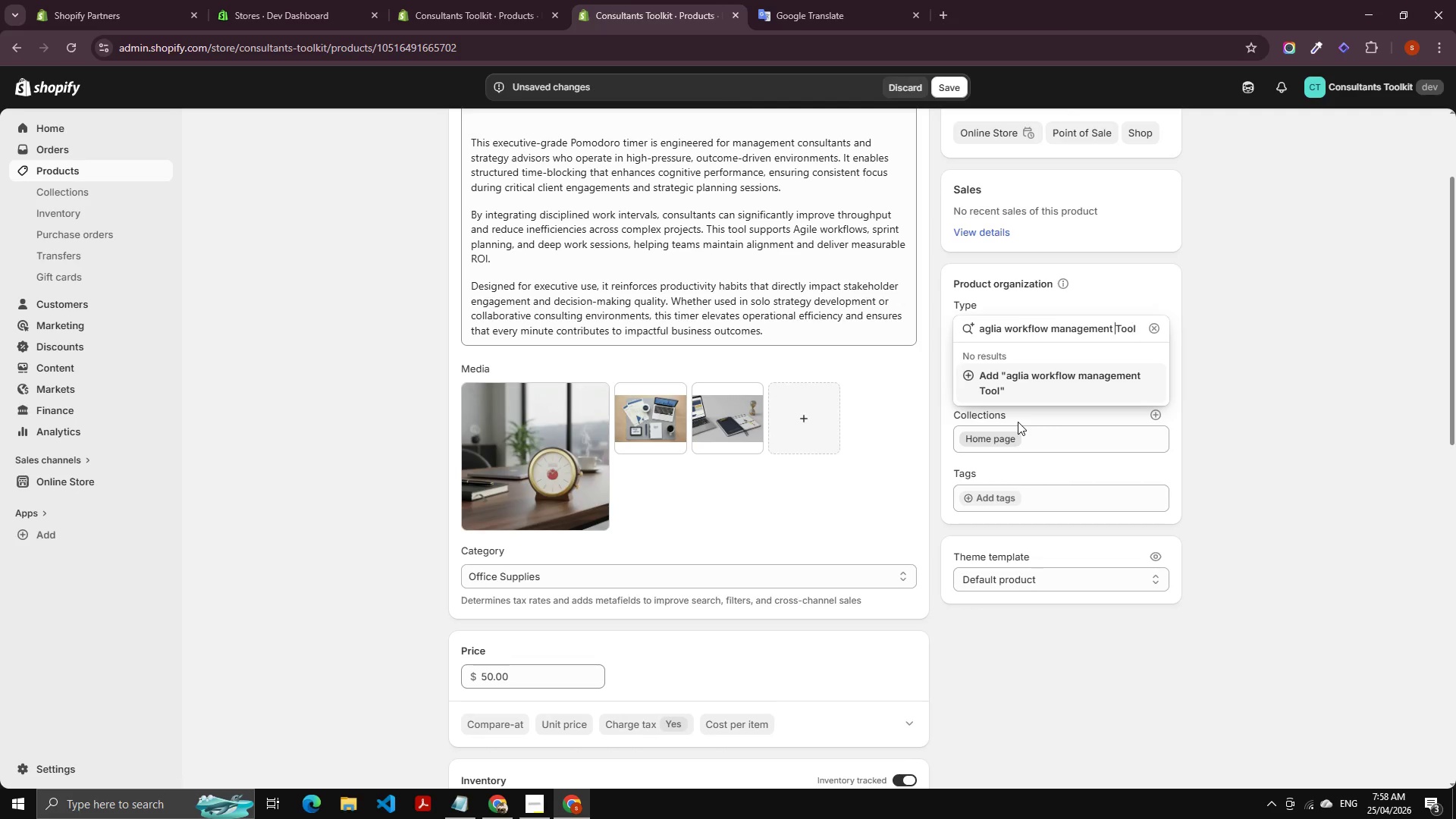 
key(Control+ArrowLeft)
 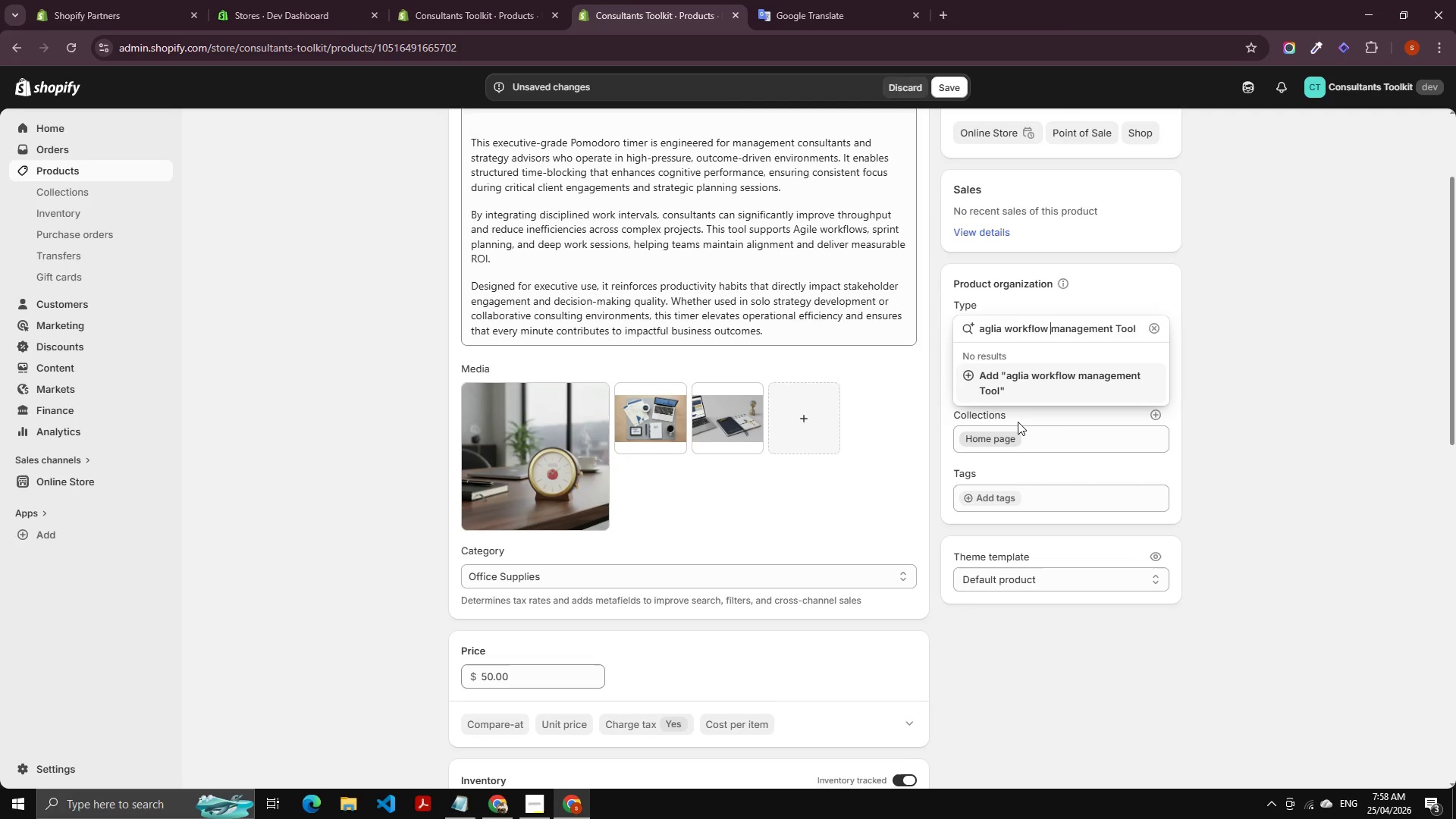 
key(Control+ArrowLeft)
 